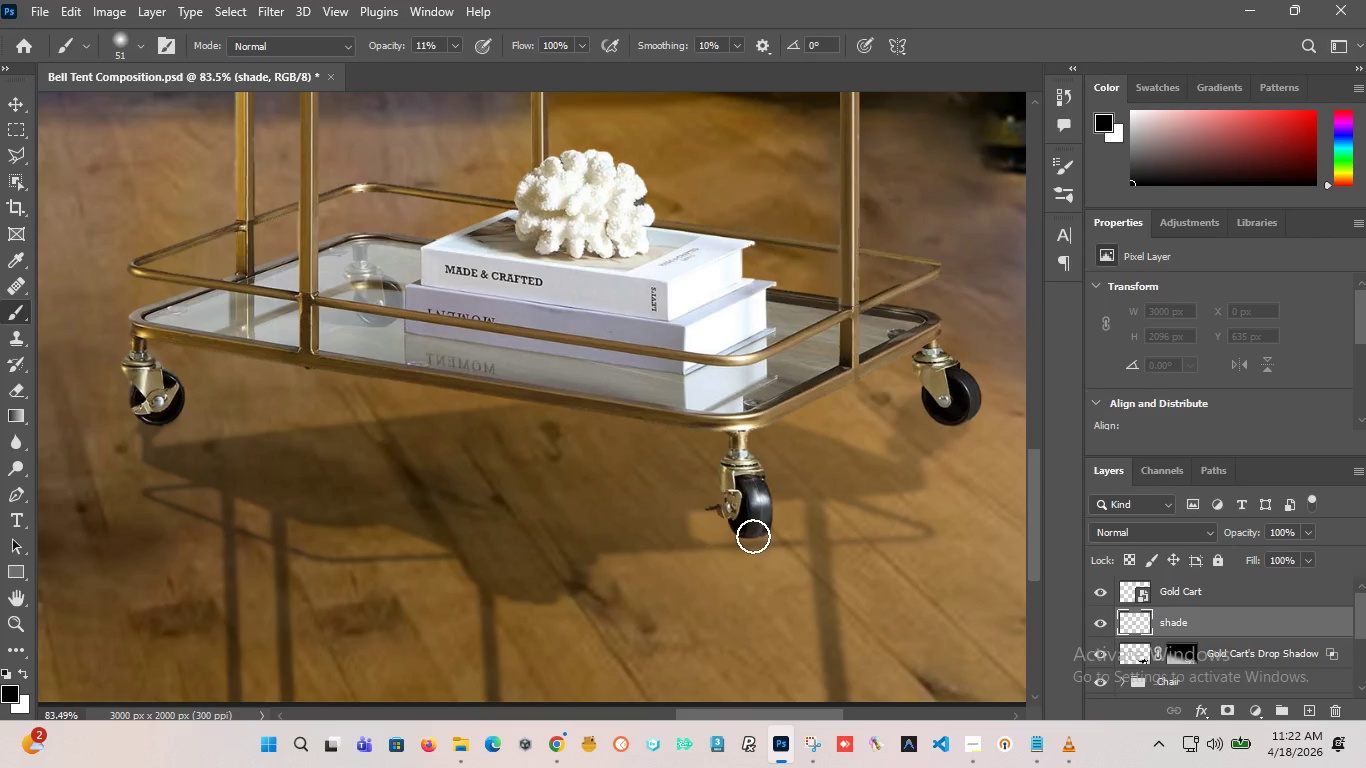 
key(Control+Z)
 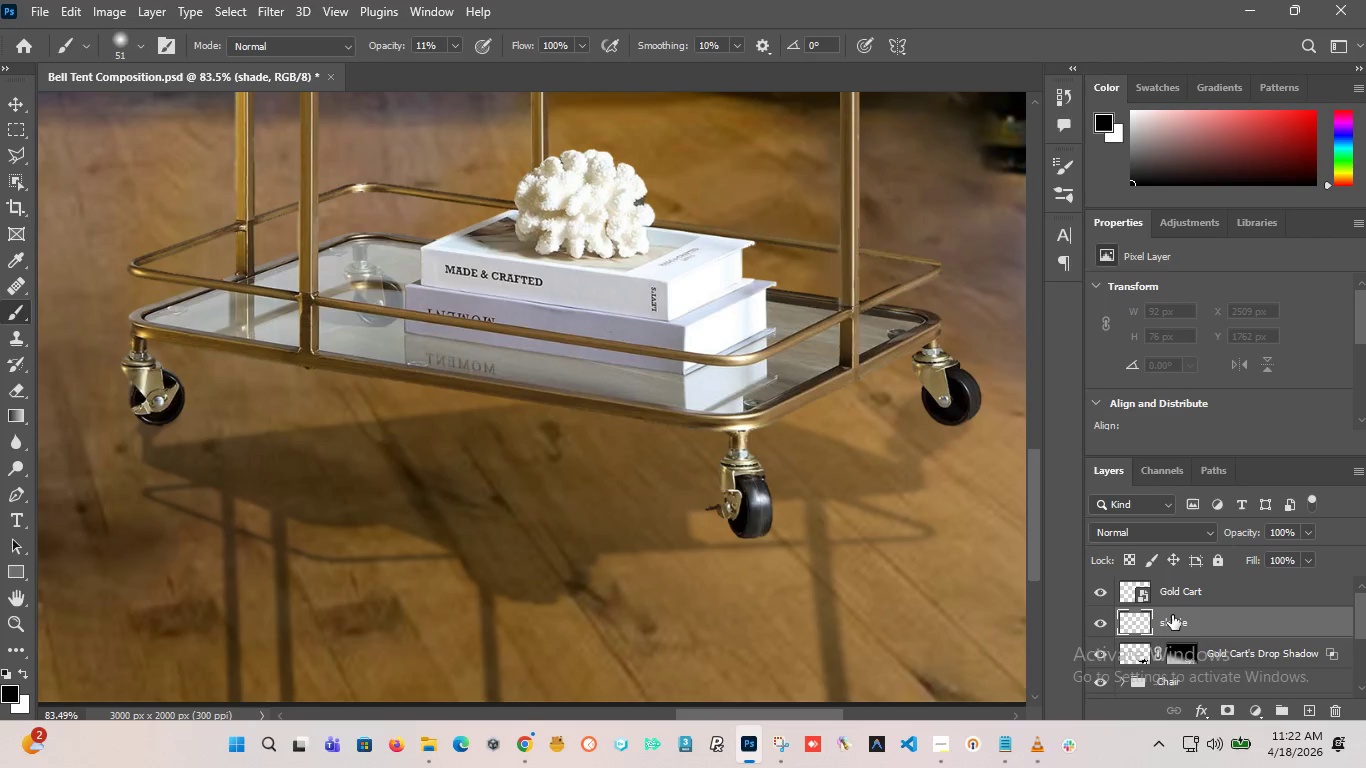 
left_click([1172, 615])
 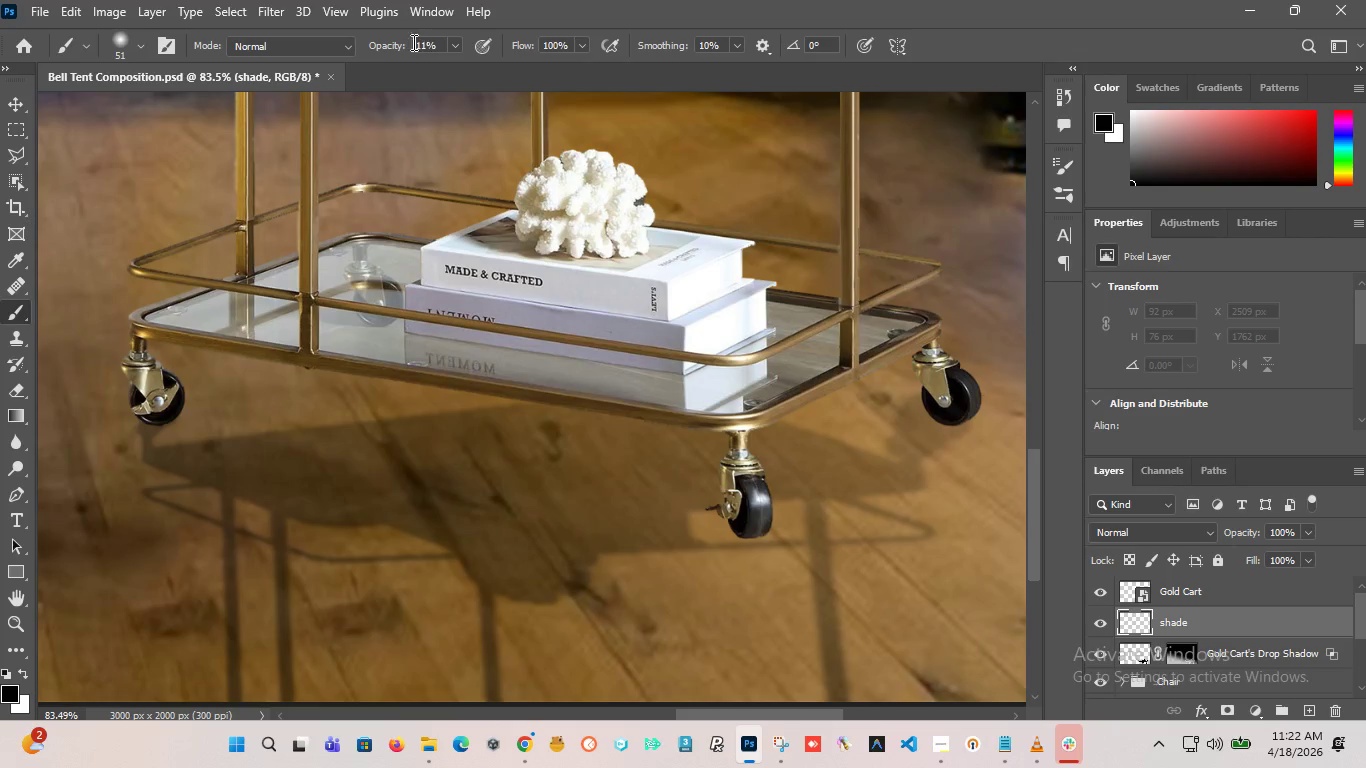 
left_click_drag(start_coordinate=[388, 43], to_coordinate=[756, 102])
 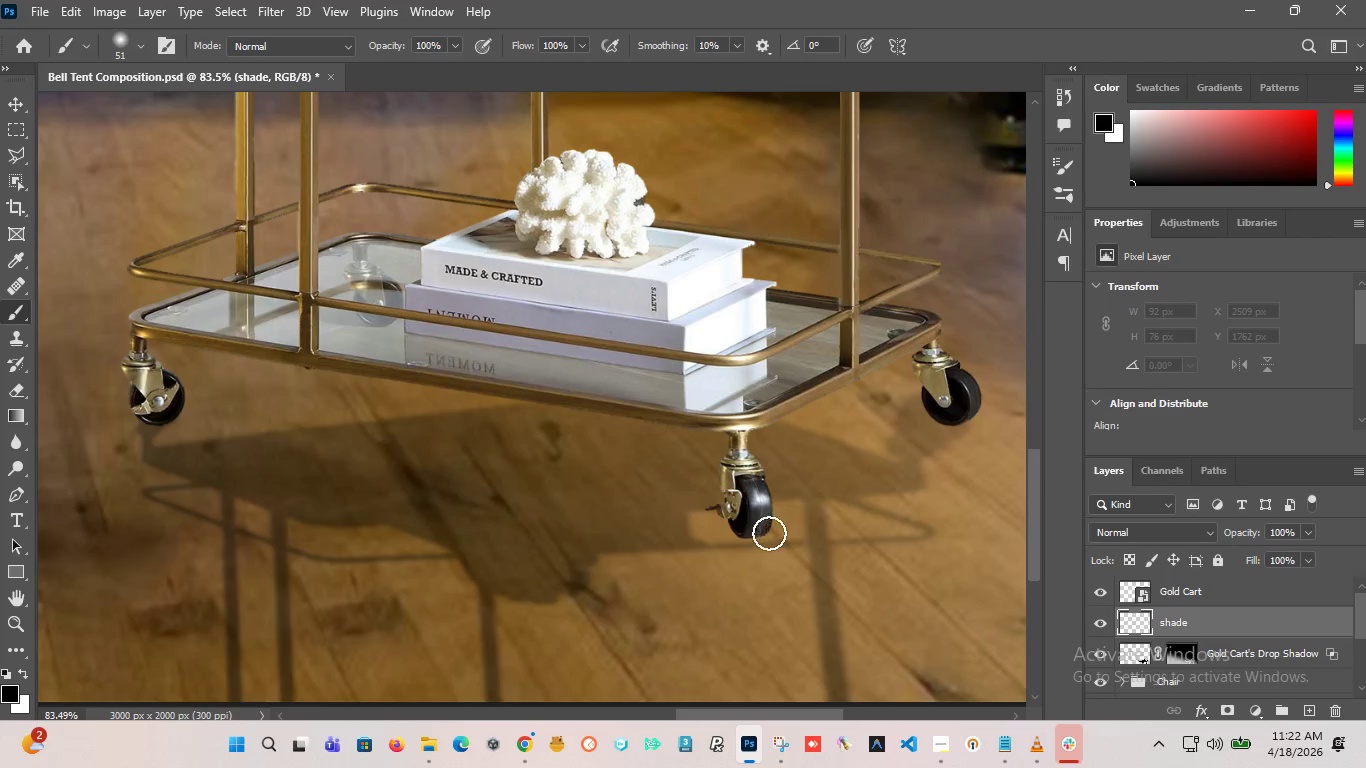 
left_click_drag(start_coordinate=[763, 533], to_coordinate=[765, 538])
 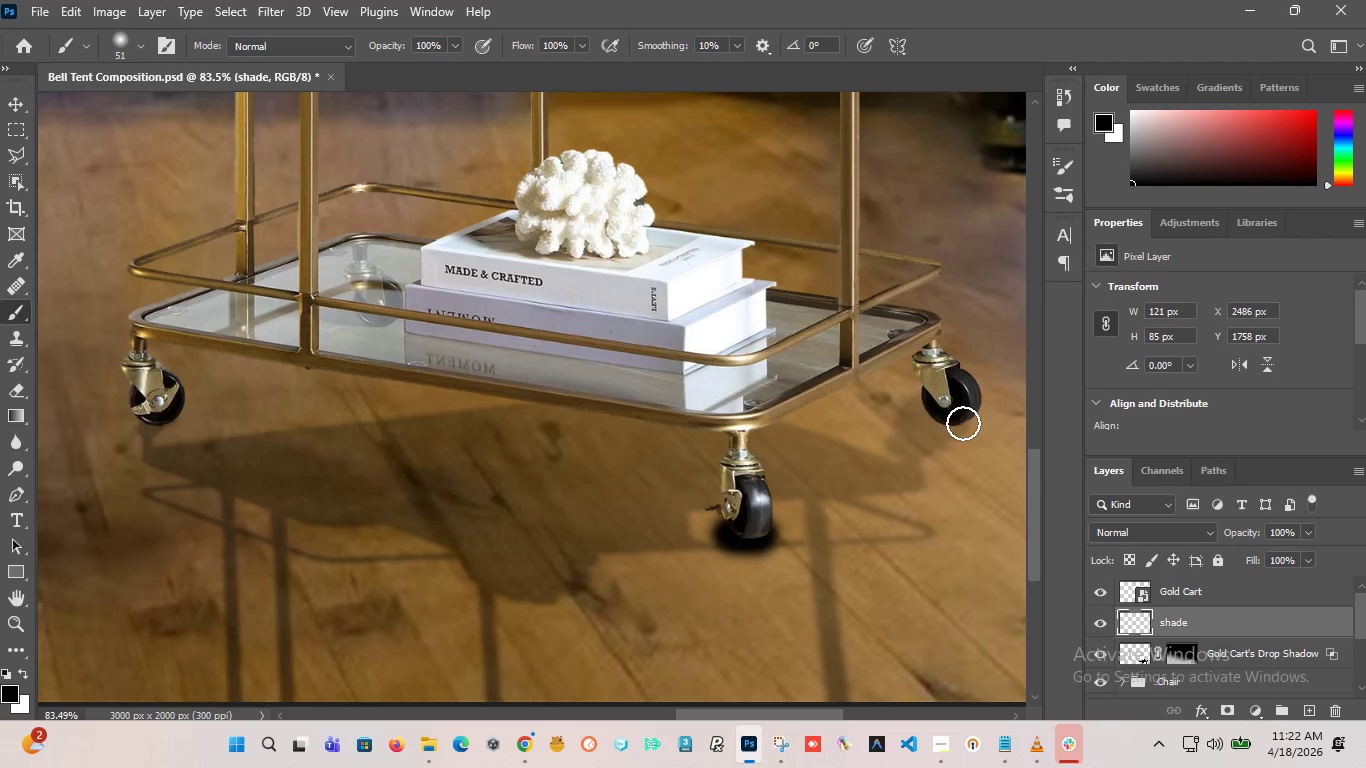 
hold_key(key=AltLeft, duration=1.78)
scroll: coordinate [581, 451], scroll_direction: down, amount: 6.0
 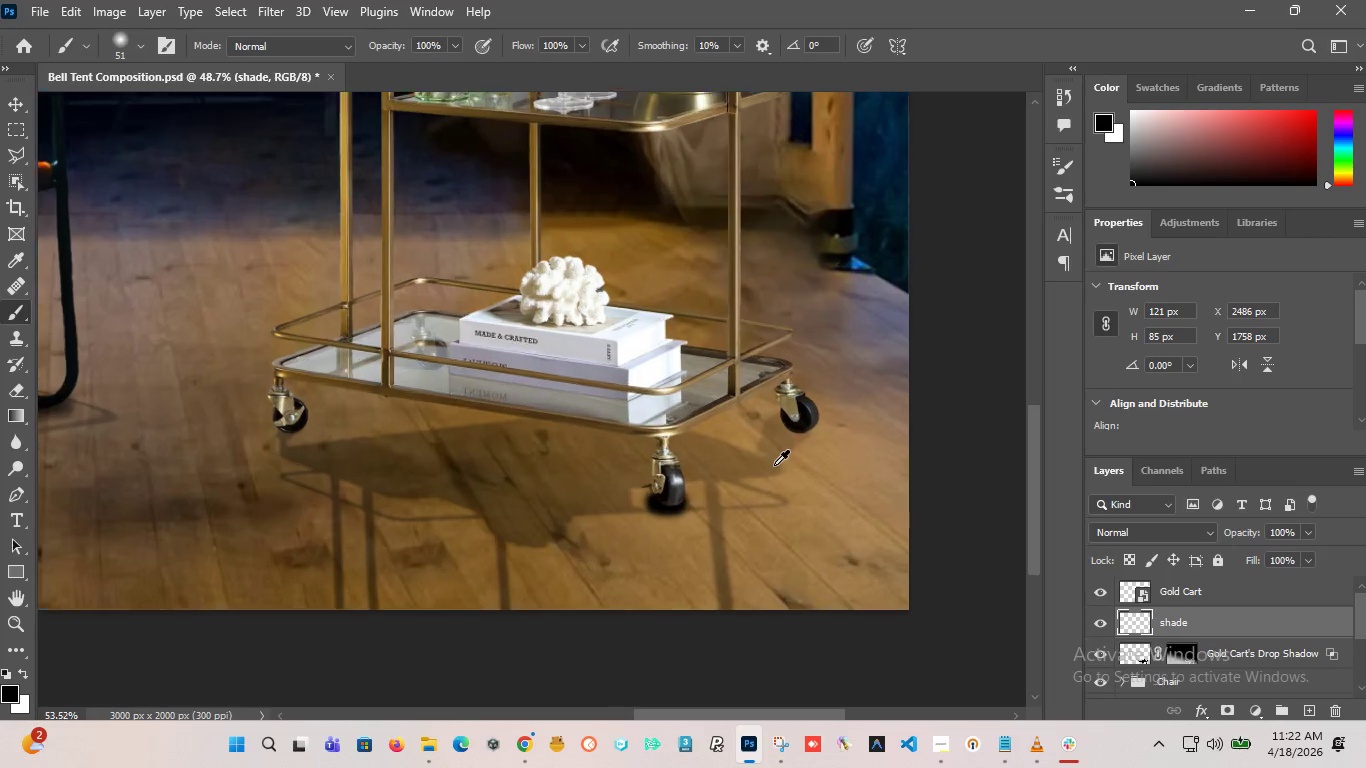 
scroll: coordinate [774, 465], scroll_direction: up, amount: 5.0
 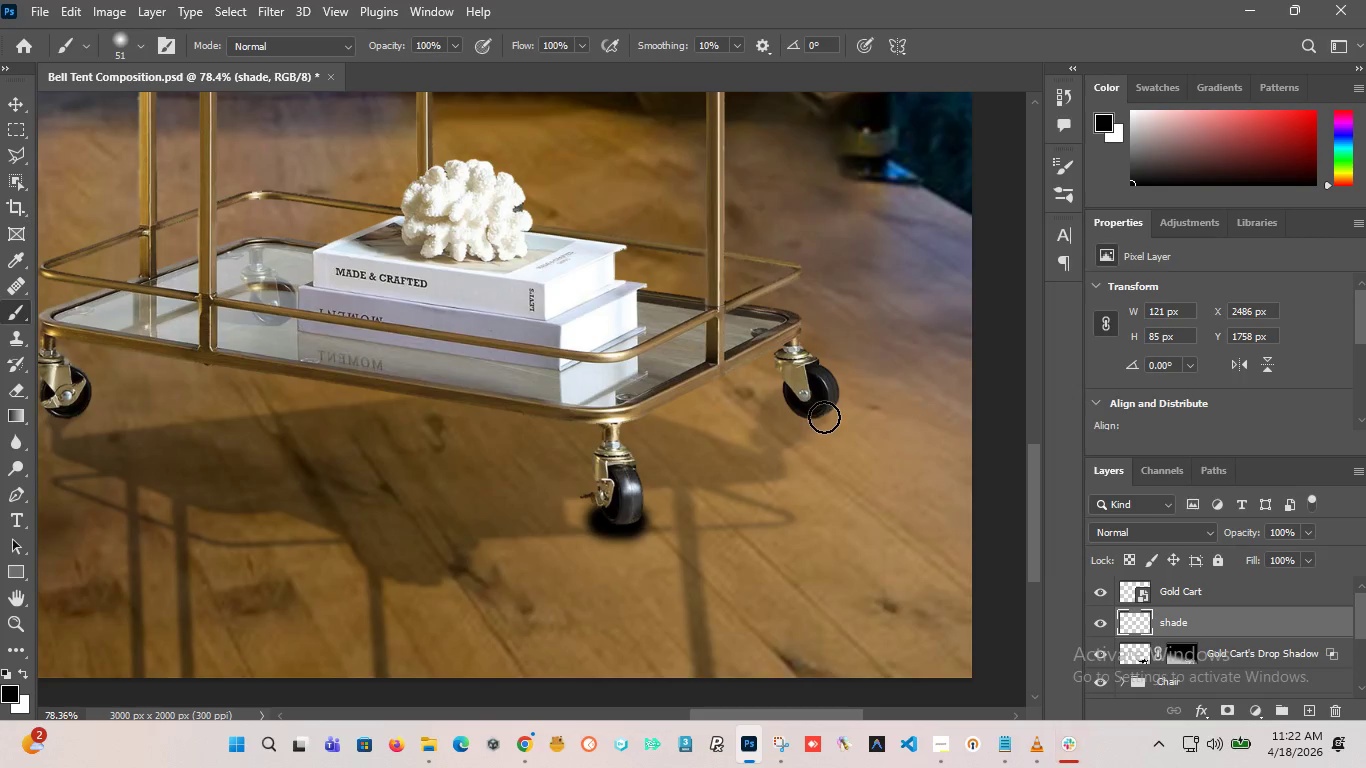 
left_click_drag(start_coordinate=[824, 417], to_coordinate=[809, 416])
 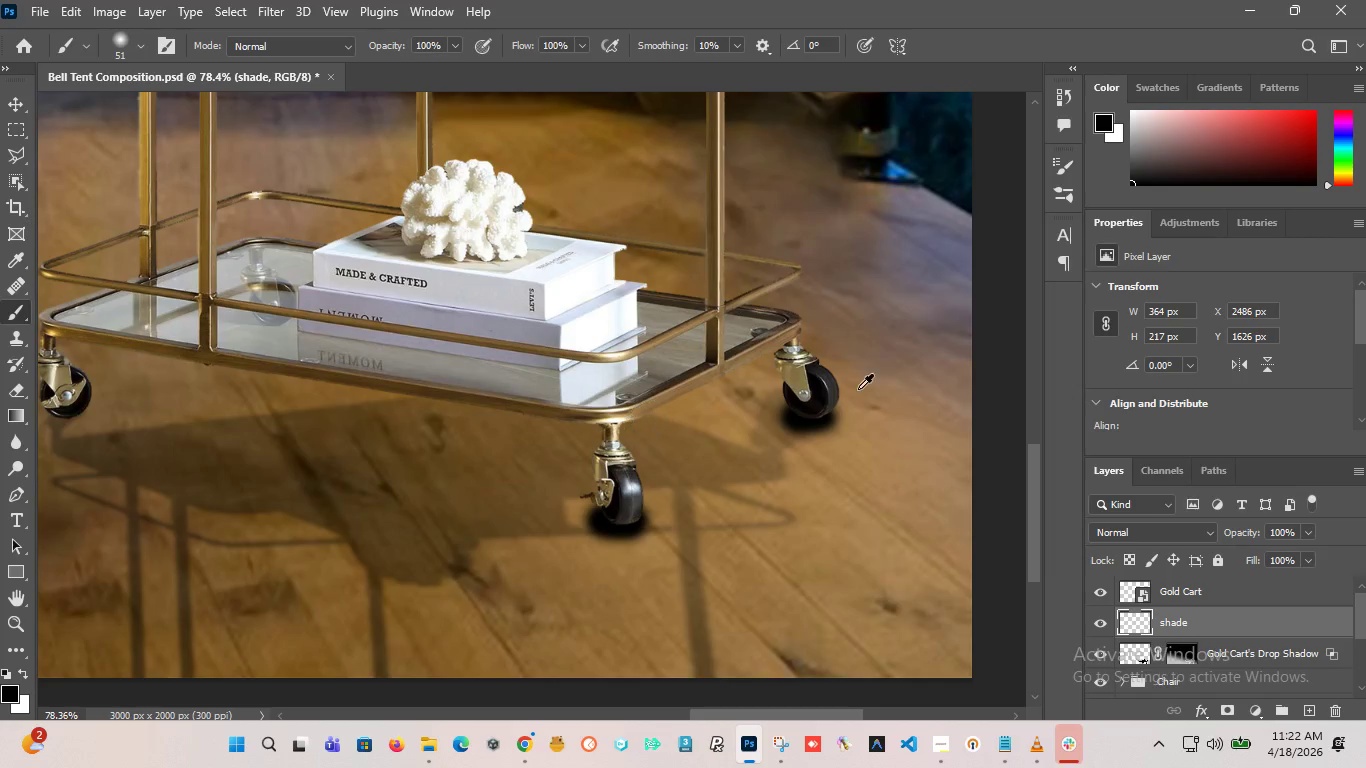 
hold_key(key=AltLeft, duration=1.81)
scroll: coordinate [915, 403], scroll_direction: down, amount: 7.0
 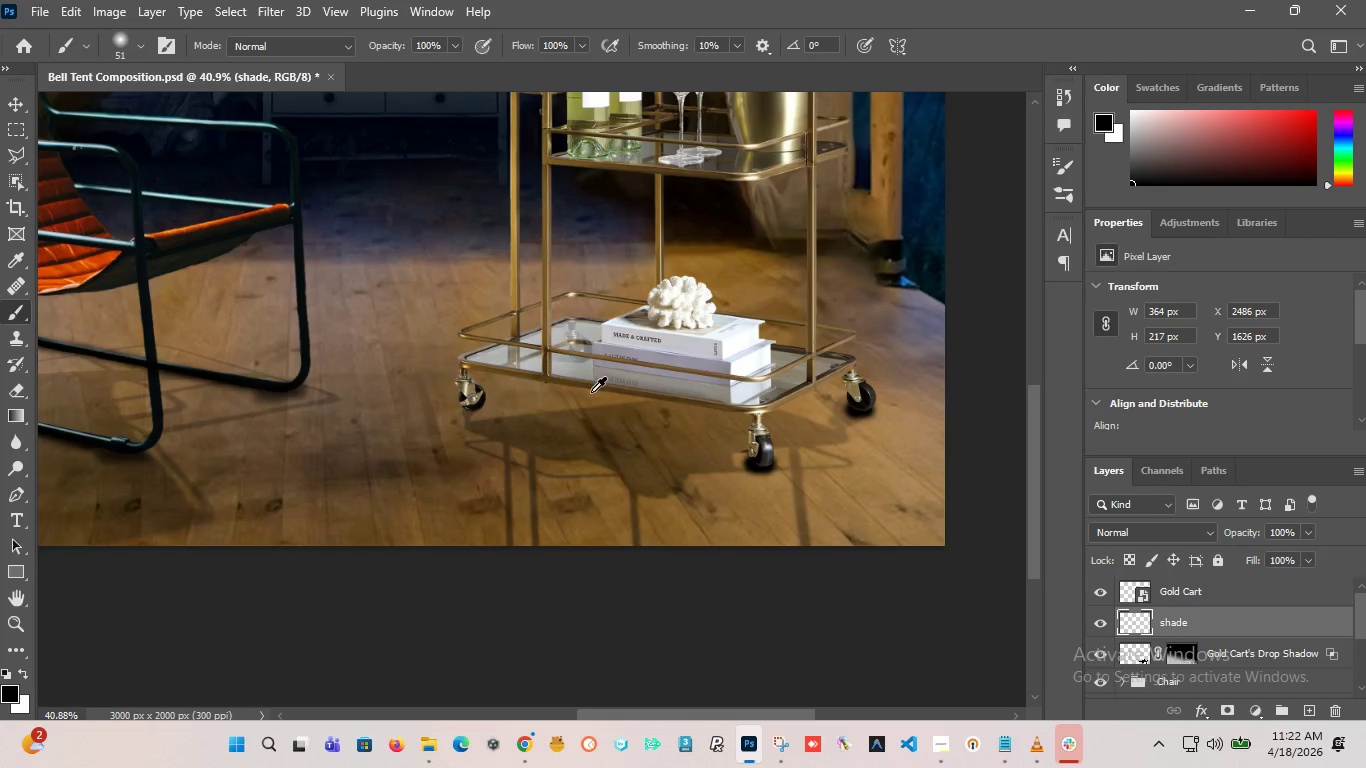 
scroll: coordinate [477, 410], scroll_direction: up, amount: 10.0
 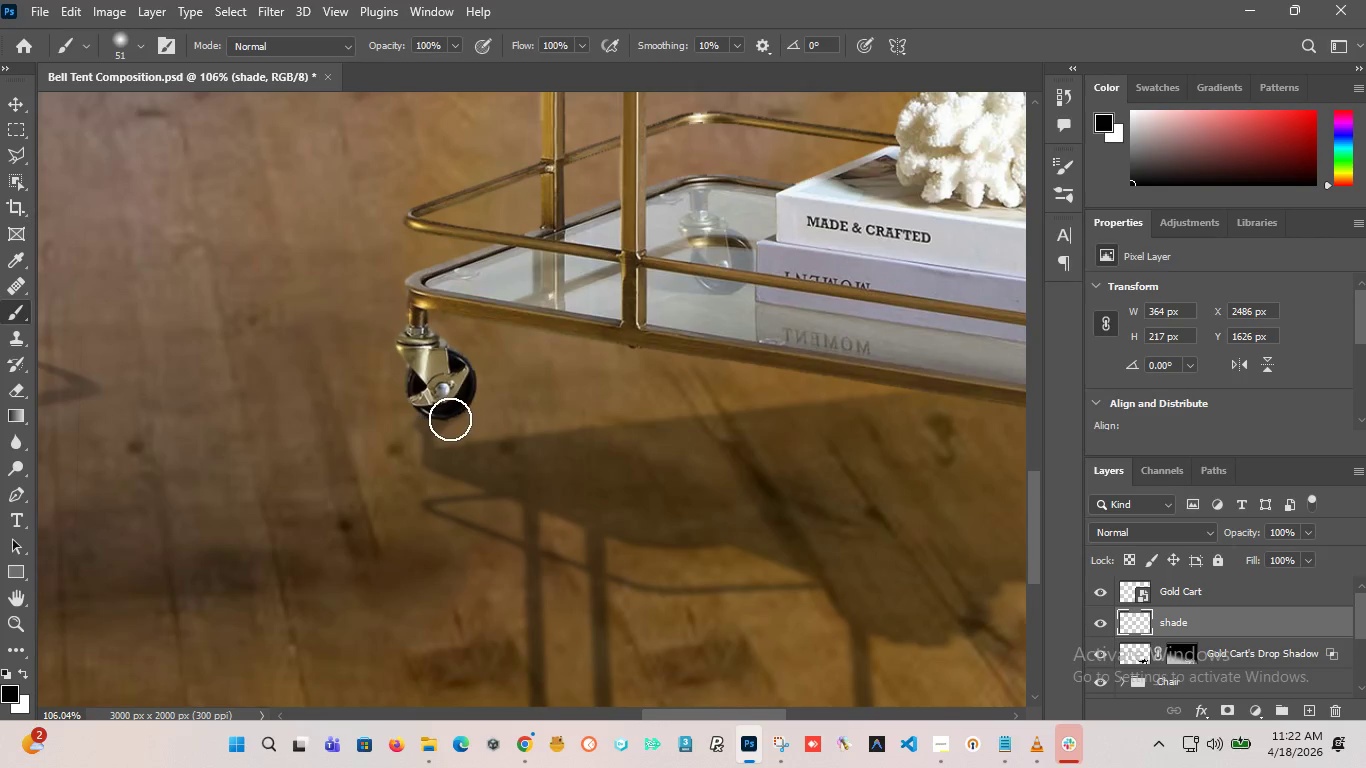 
left_click_drag(start_coordinate=[449, 419], to_coordinate=[431, 424])
 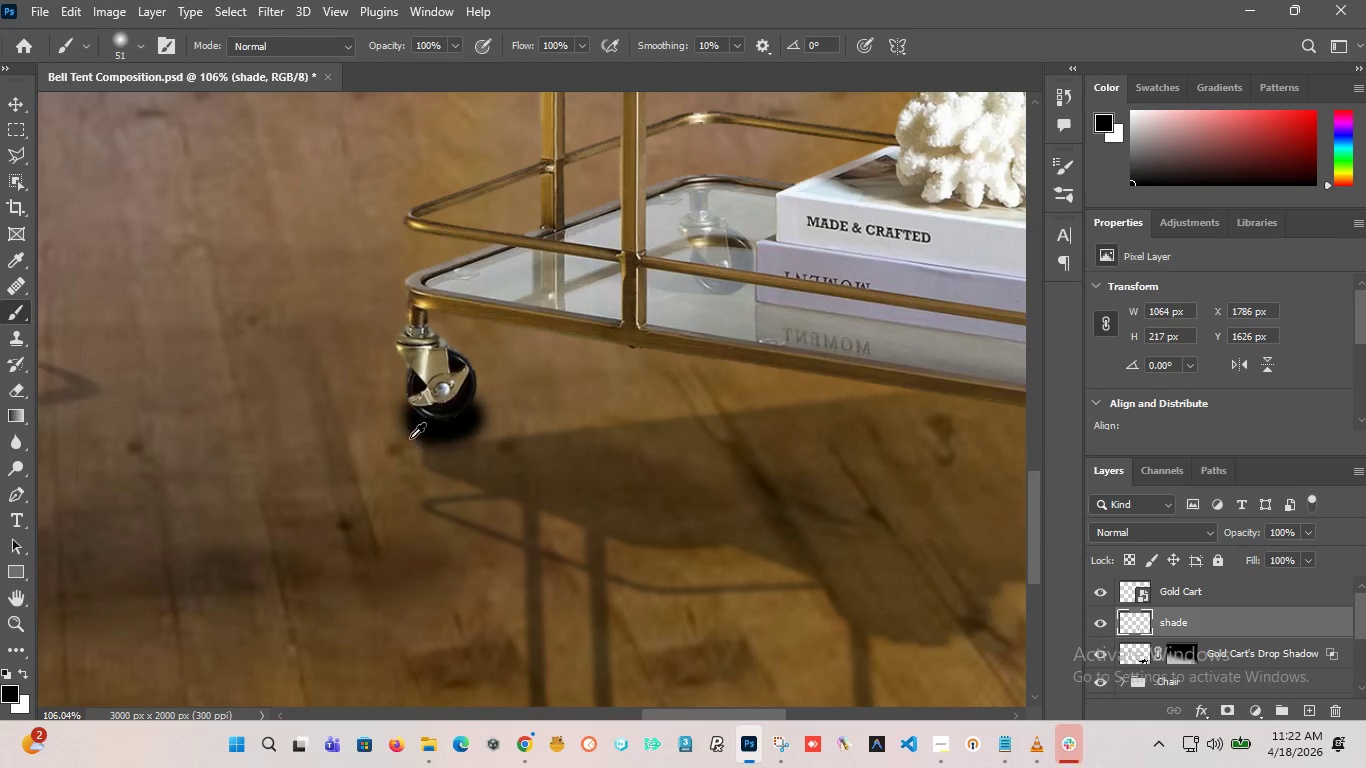 
hold_key(key=AltLeft, duration=2.11)
scroll: coordinate [508, 412], scroll_direction: down, amount: 2.0
 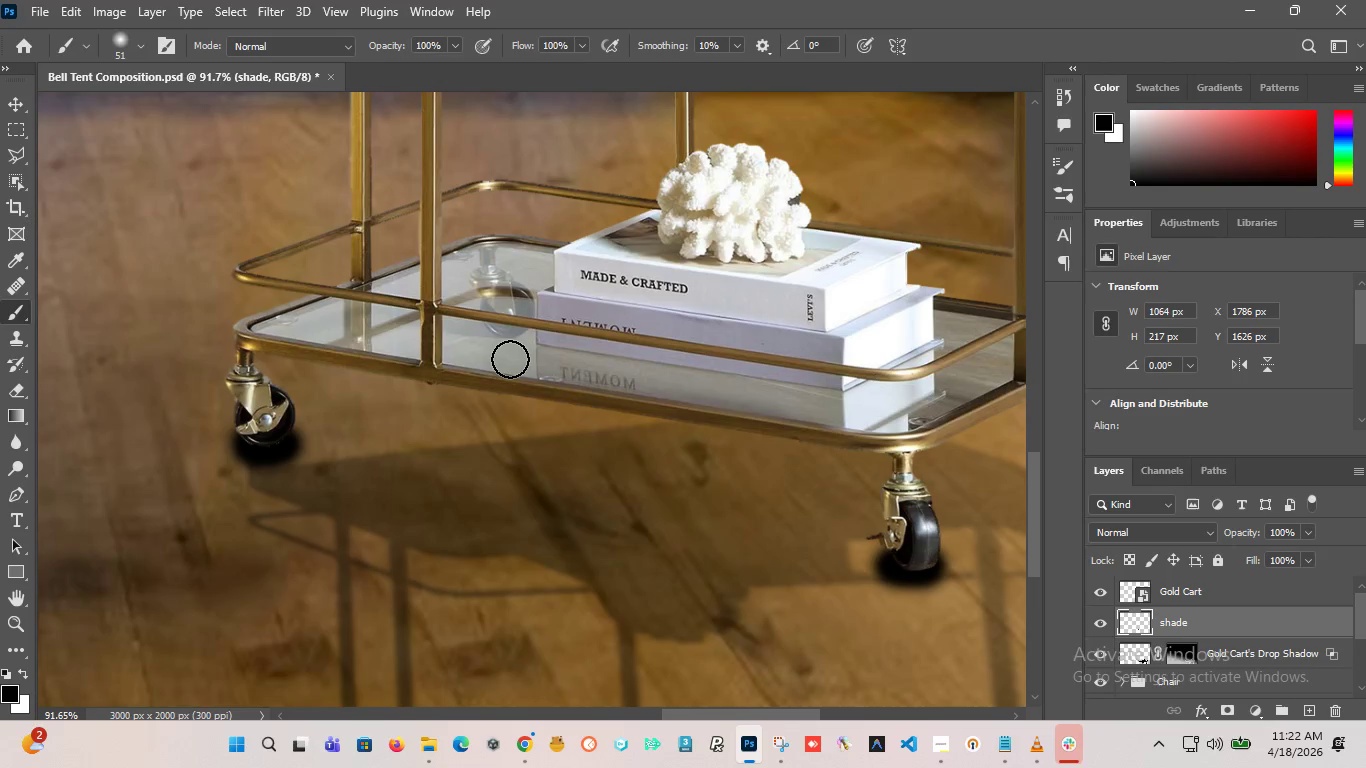 
hold_key(key=AltLeft, duration=0.69)
scroll: coordinate [510, 359], scroll_direction: up, amount: 7.0
 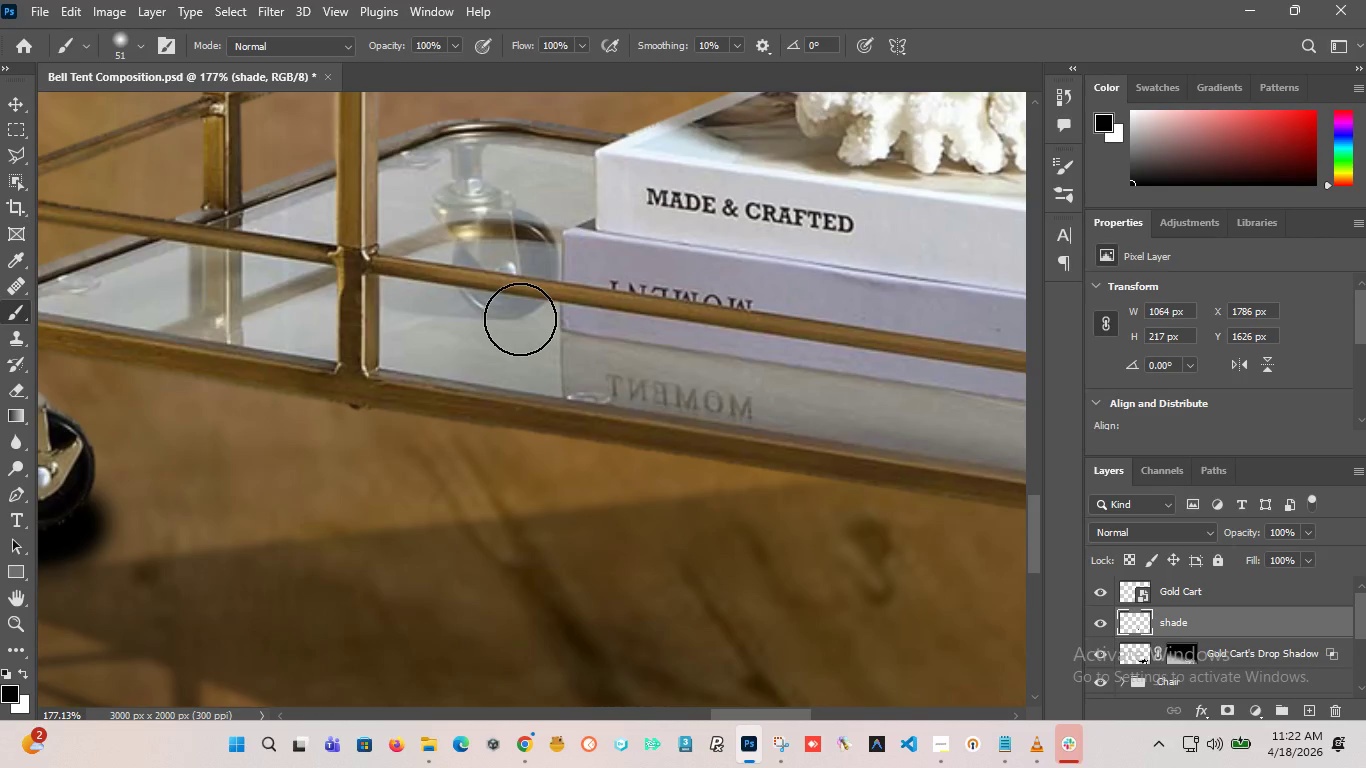 
left_click_drag(start_coordinate=[521, 318], to_coordinate=[536, 329])
 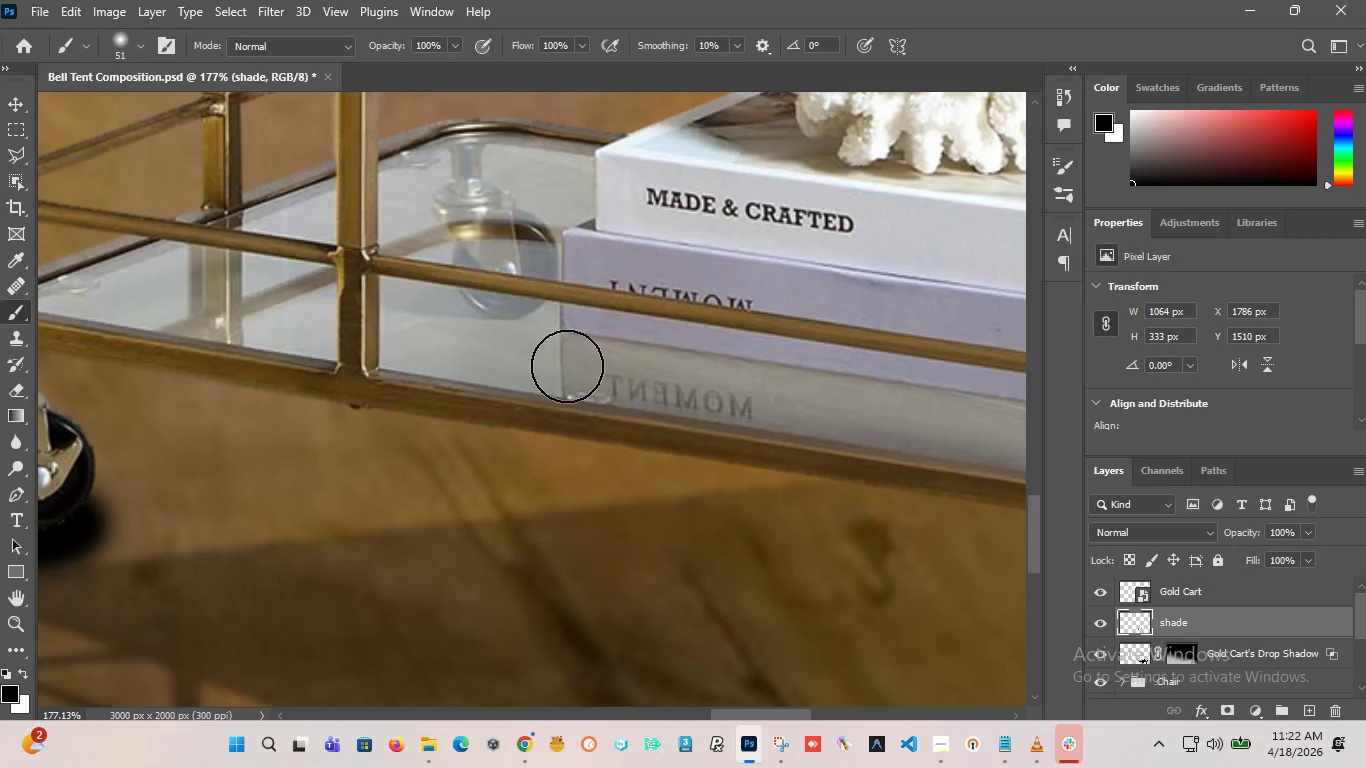 
key(Control+Z)
 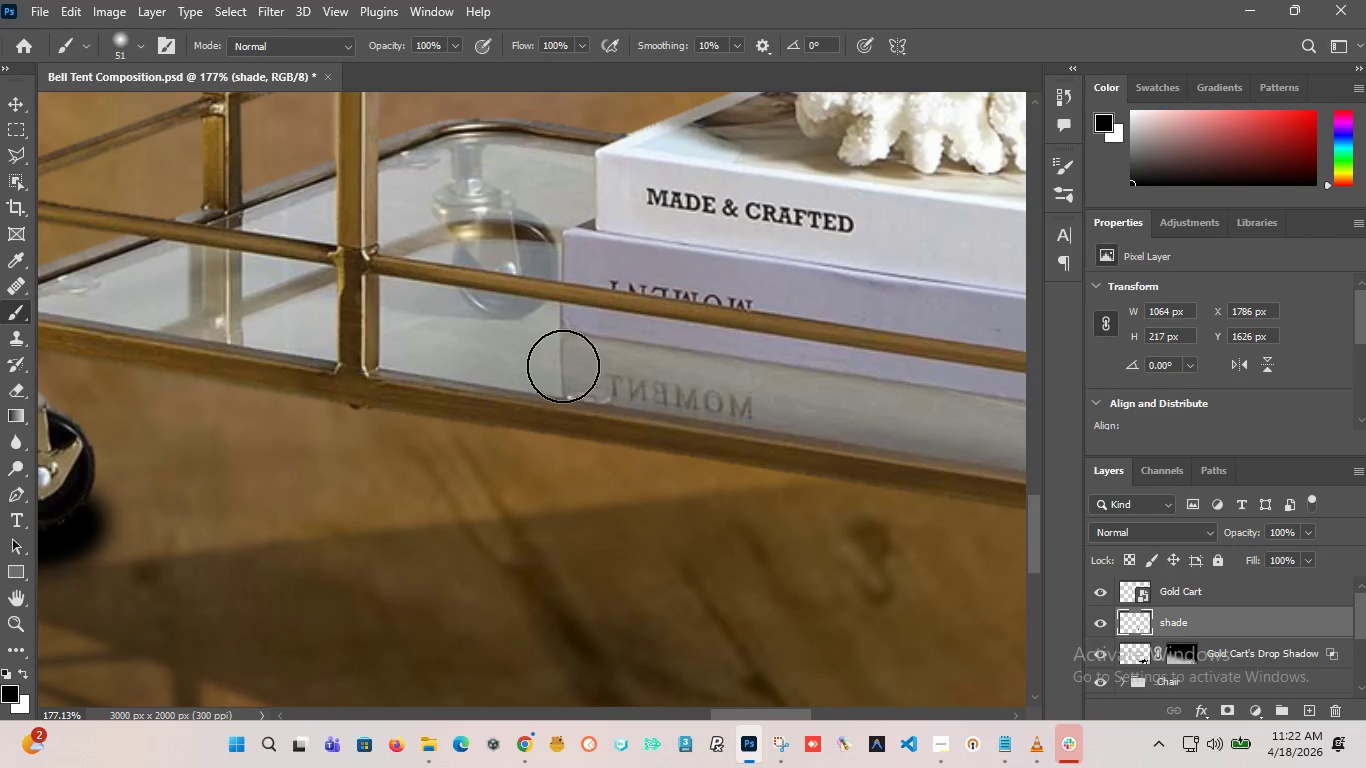 
hold_key(key=AltLeft, duration=2.33)
scroll: coordinate [545, 391], scroll_direction: down, amount: 19.0
 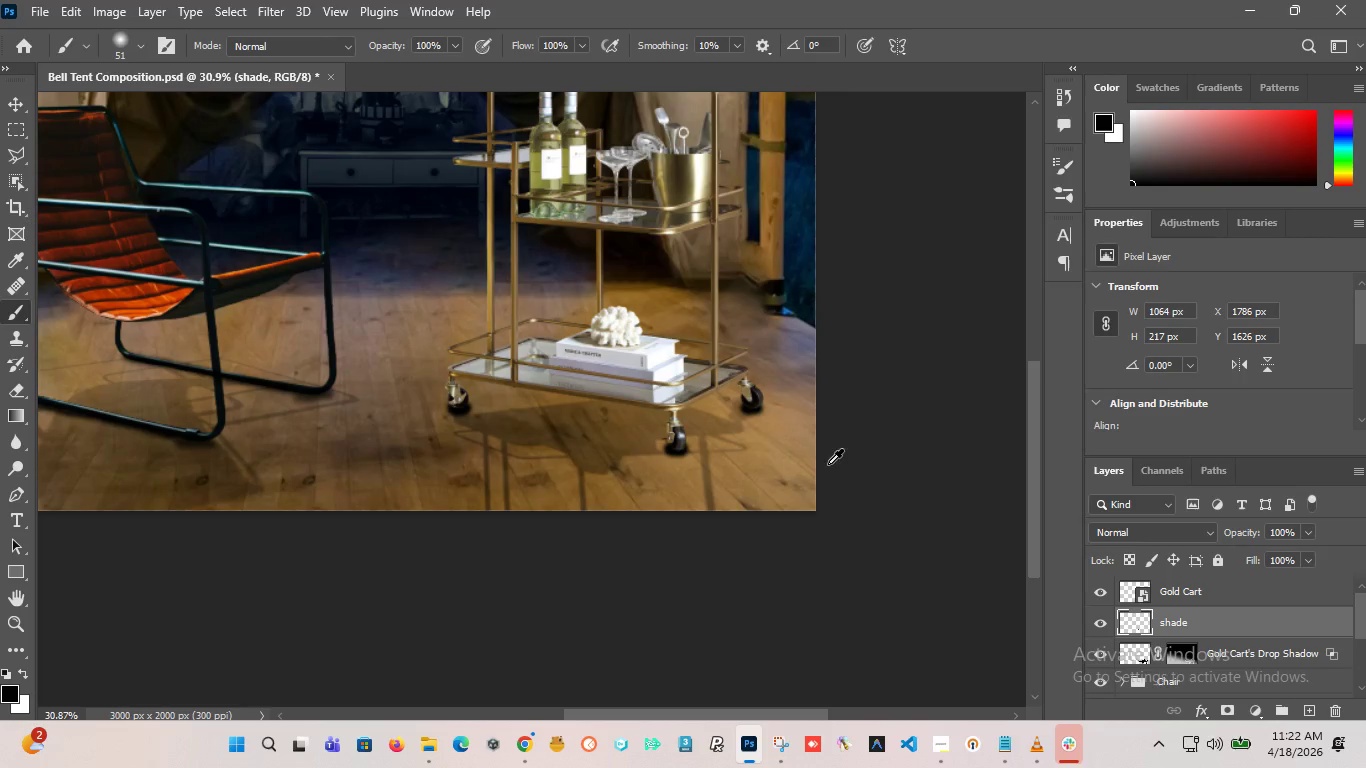 
scroll: coordinate [766, 441], scroll_direction: up, amount: 3.0
 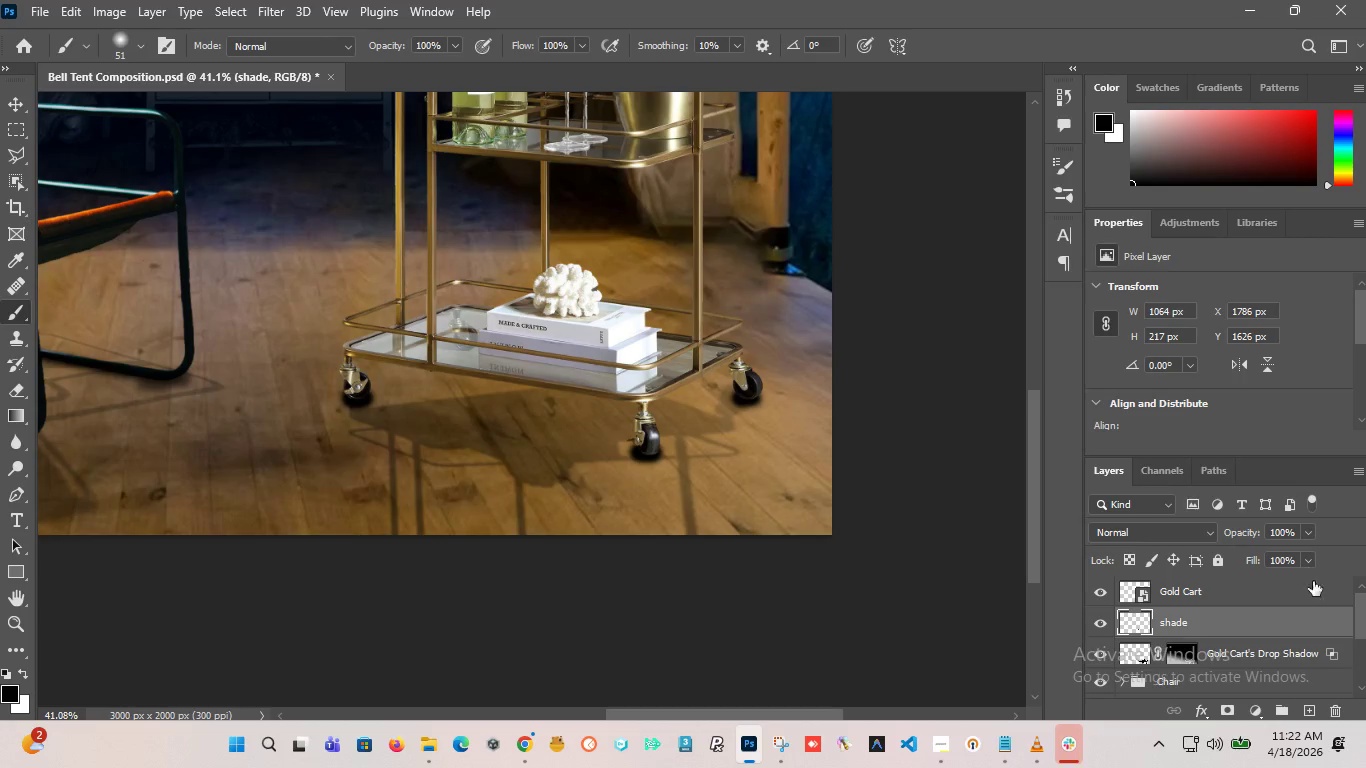 
right_click([1172, 626])
 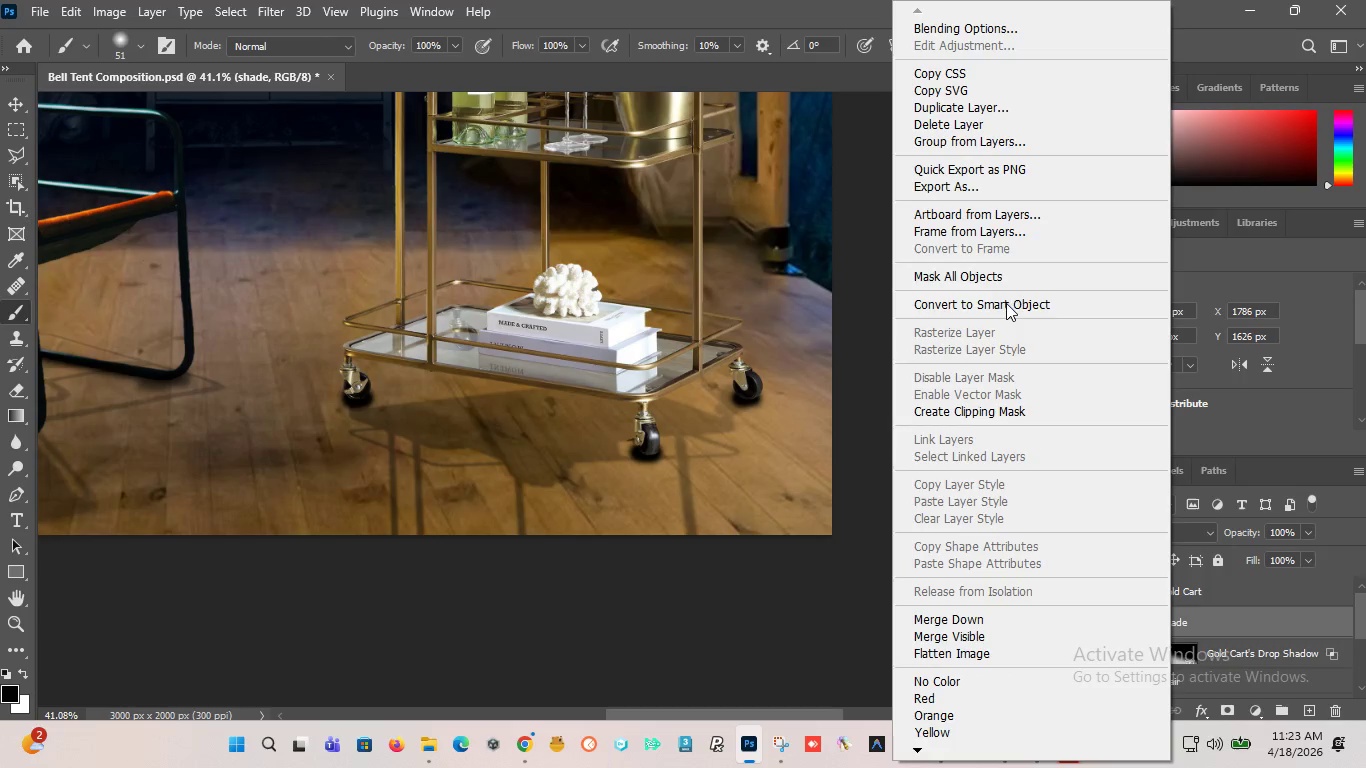 
left_click([1003, 309])
 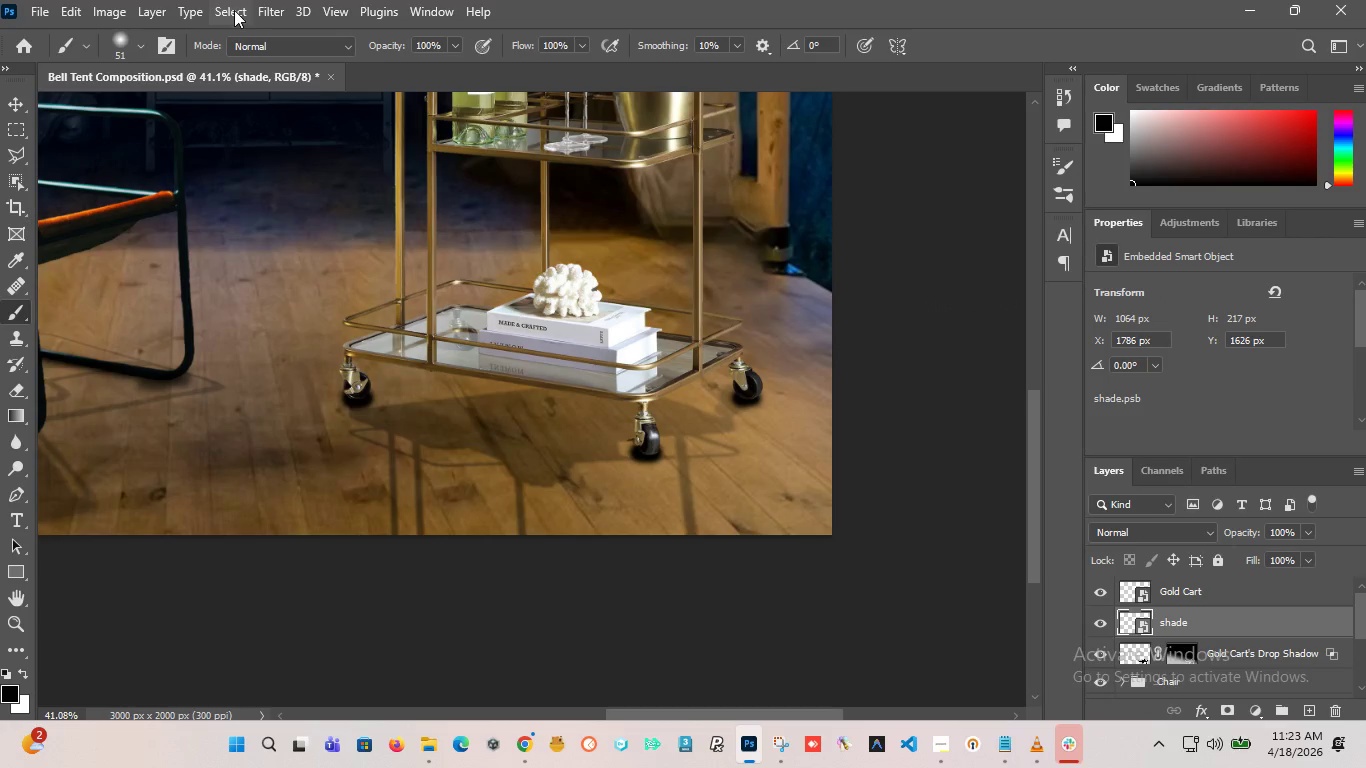 
left_click([273, 13])
 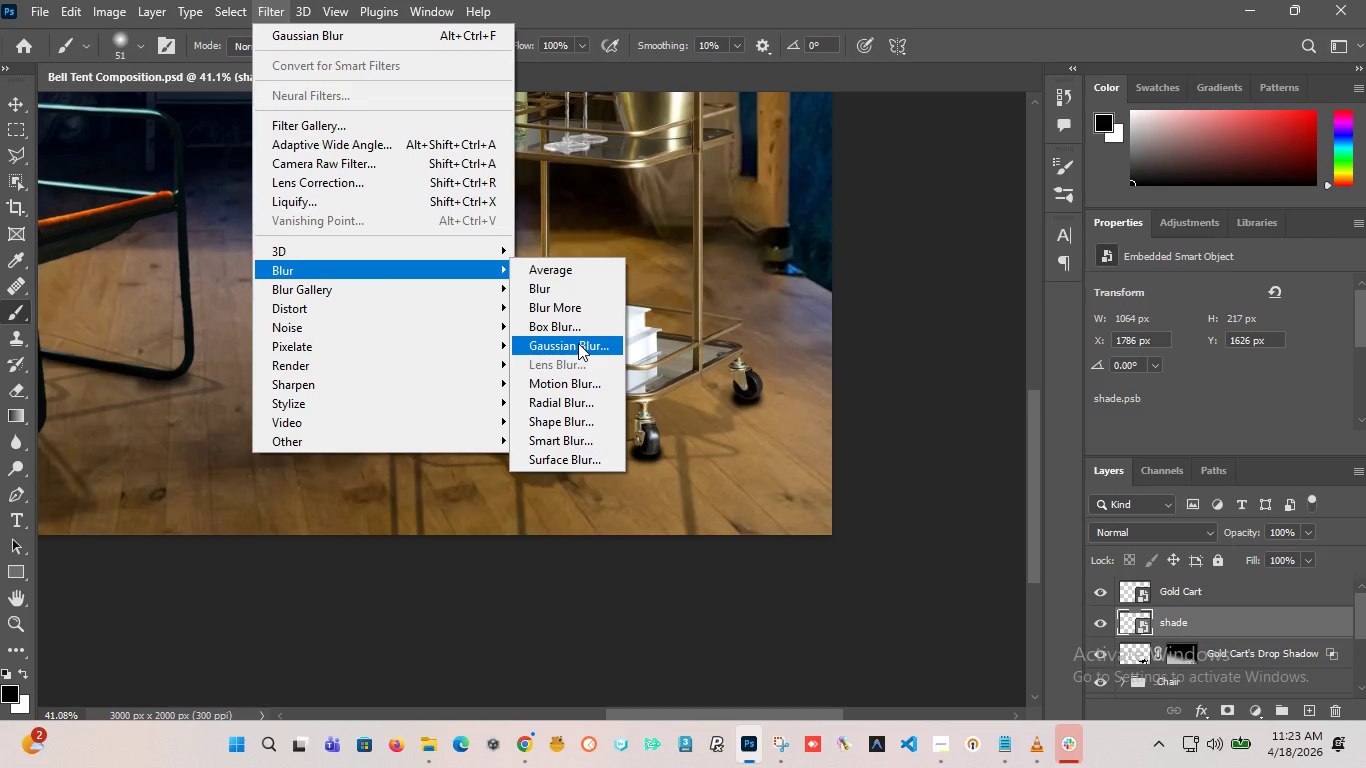 
left_click([578, 343])
 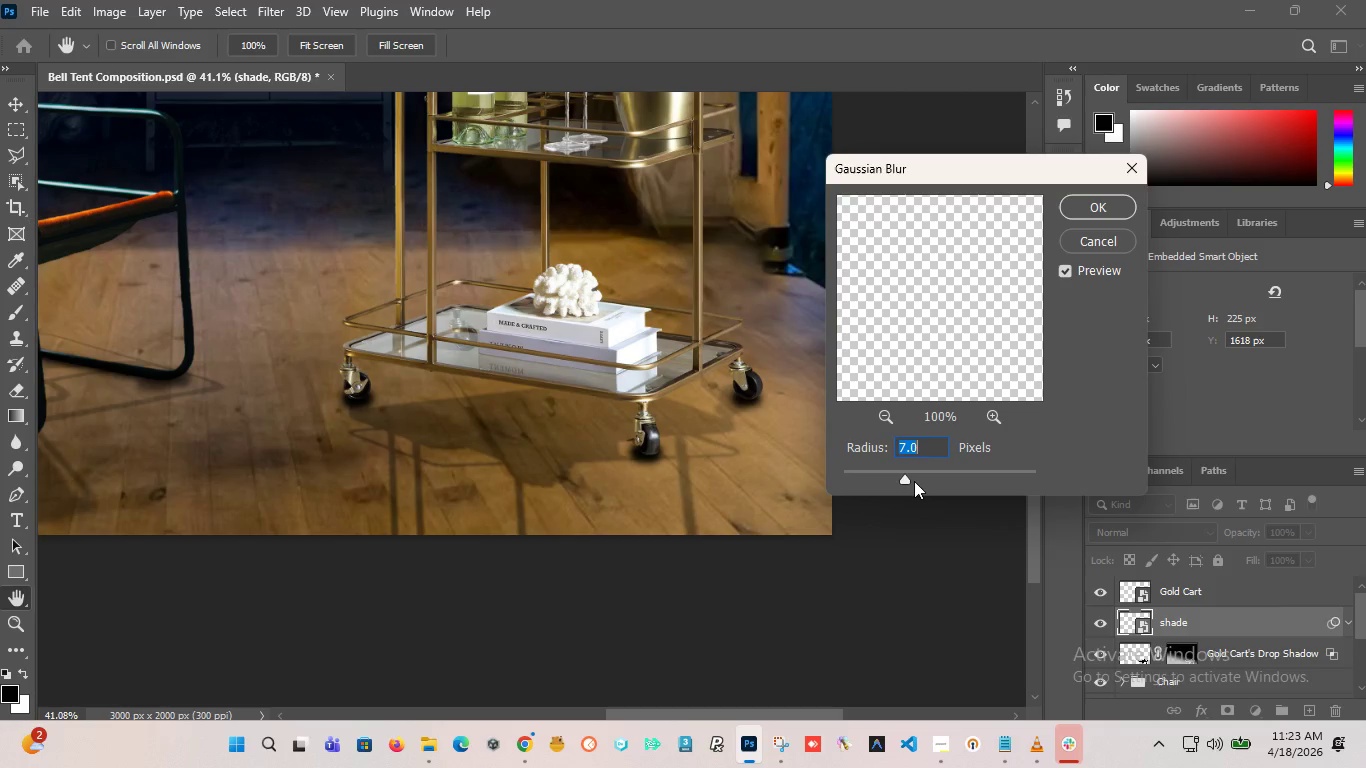 
wait(6.41)
 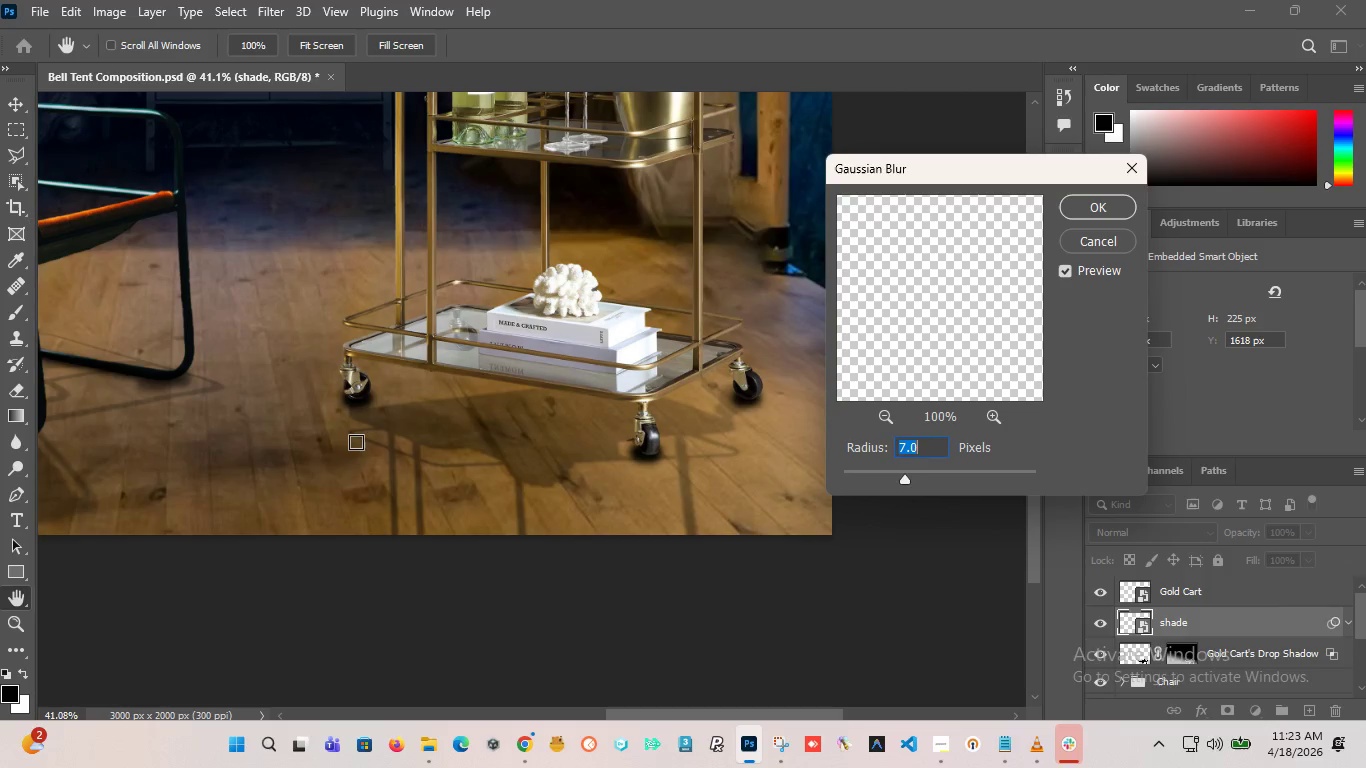 
left_click_drag(start_coordinate=[905, 481], to_coordinate=[910, 482])
 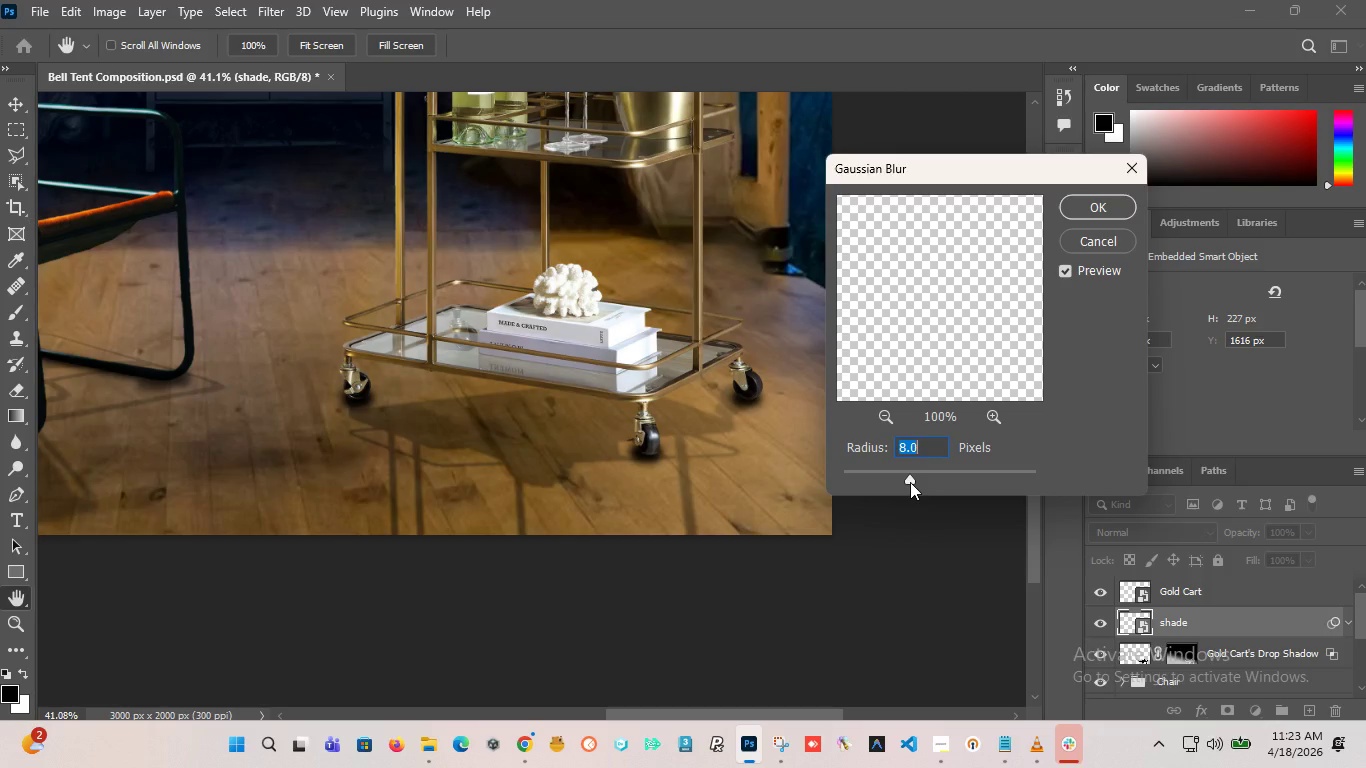 
key(Control+Z)
 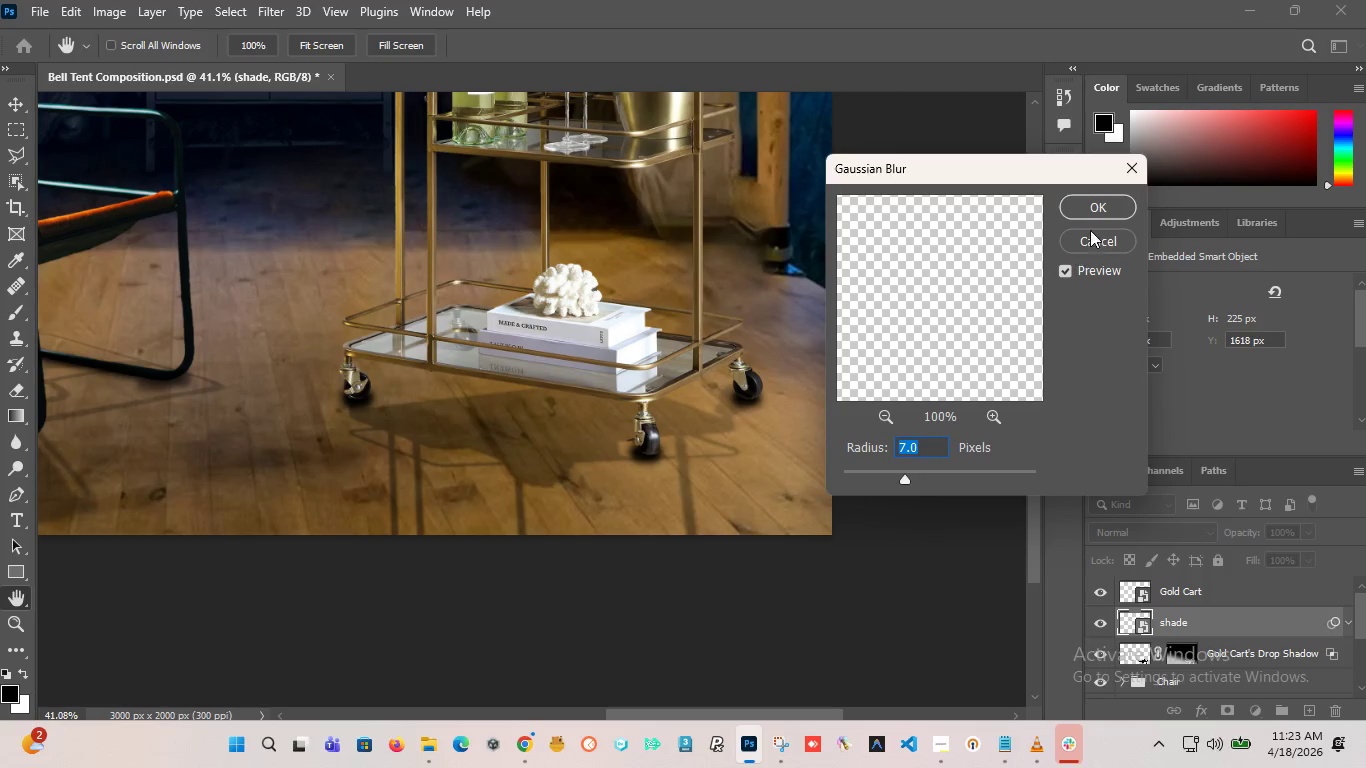 
left_click([1094, 210])
 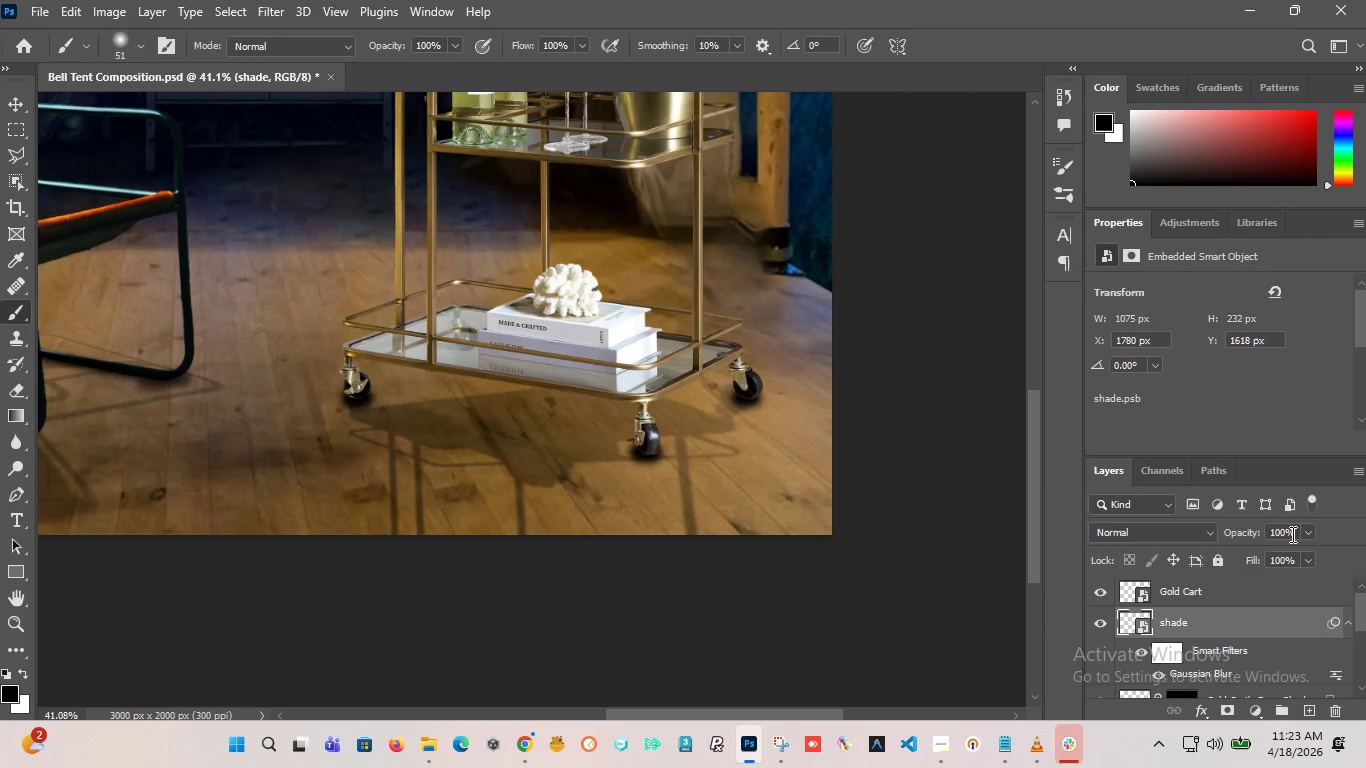 
left_click_drag(start_coordinate=[1291, 533], to_coordinate=[1208, 522])
 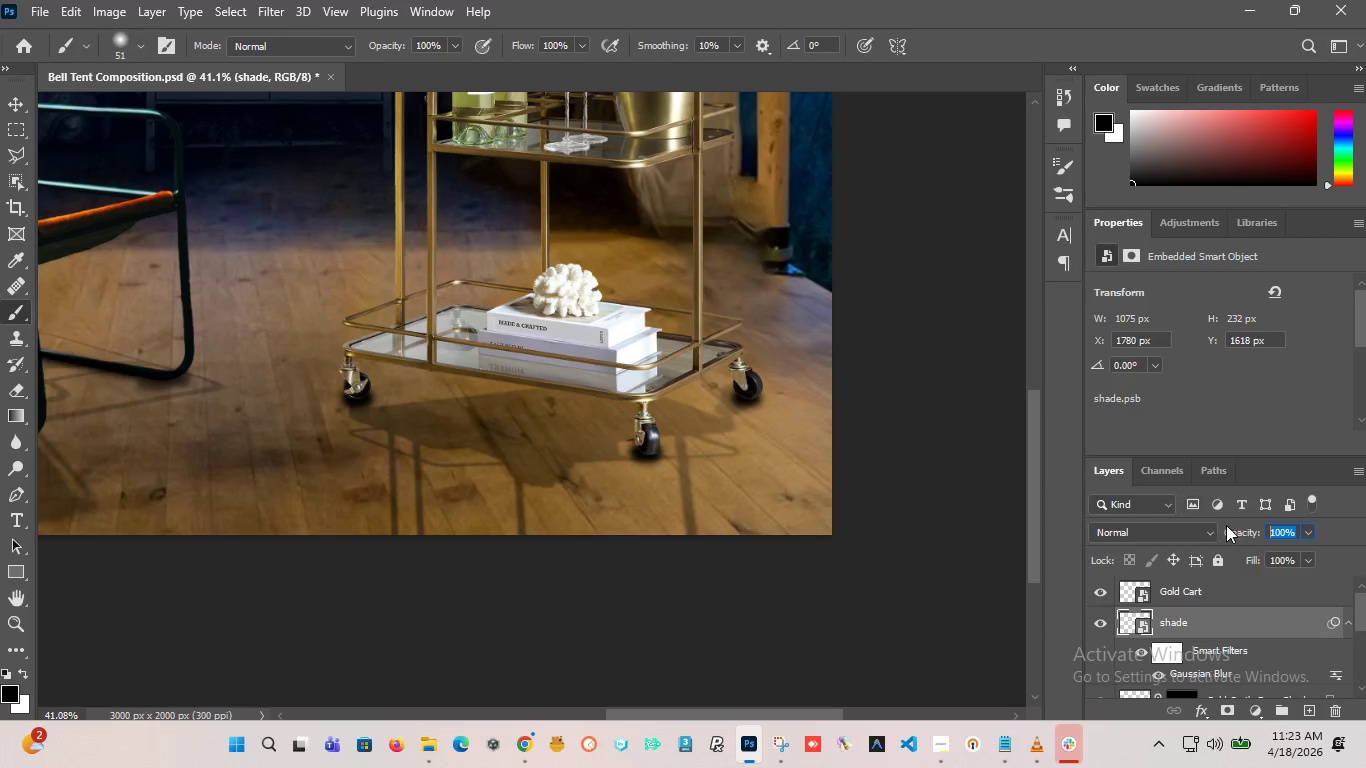 
left_click_drag(start_coordinate=[1248, 532], to_coordinate=[1219, 536])
 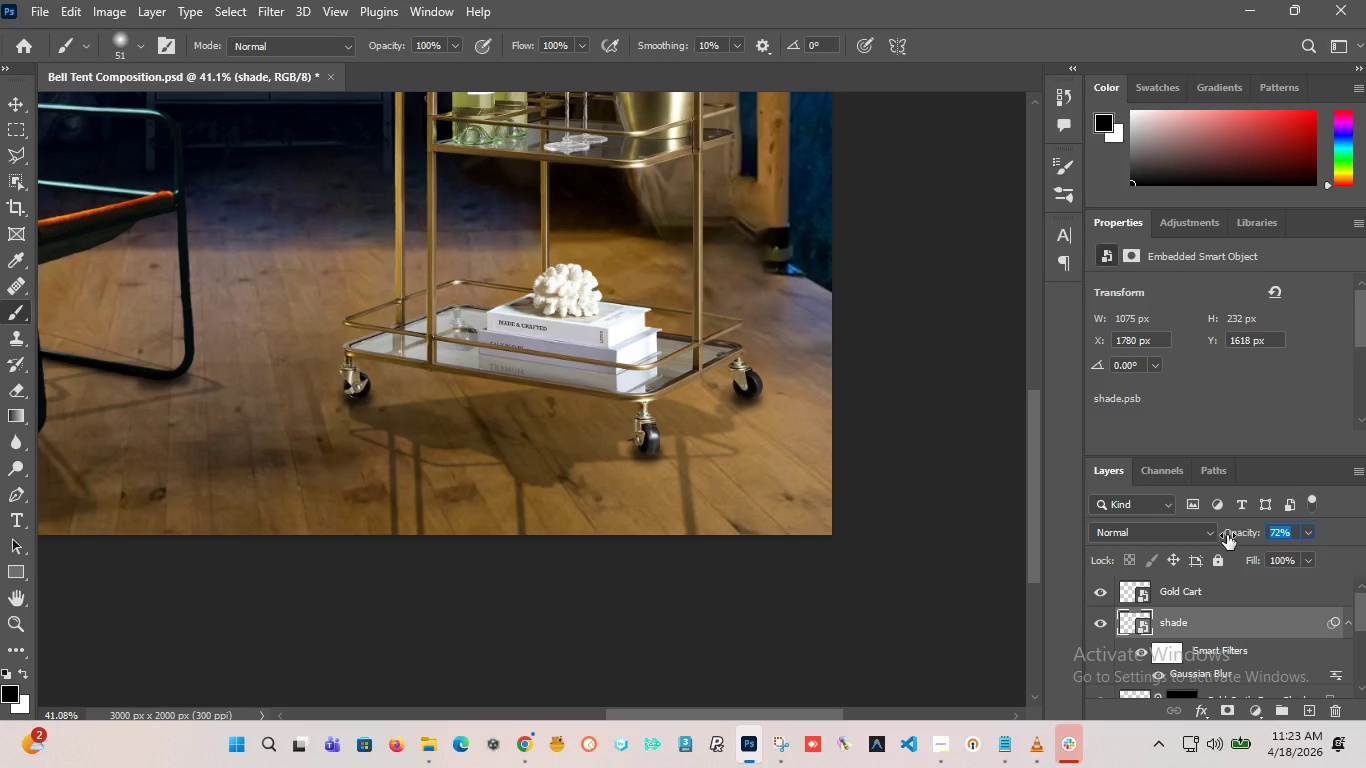 
left_click_drag(start_coordinate=[1236, 534], to_coordinate=[1245, 532])
 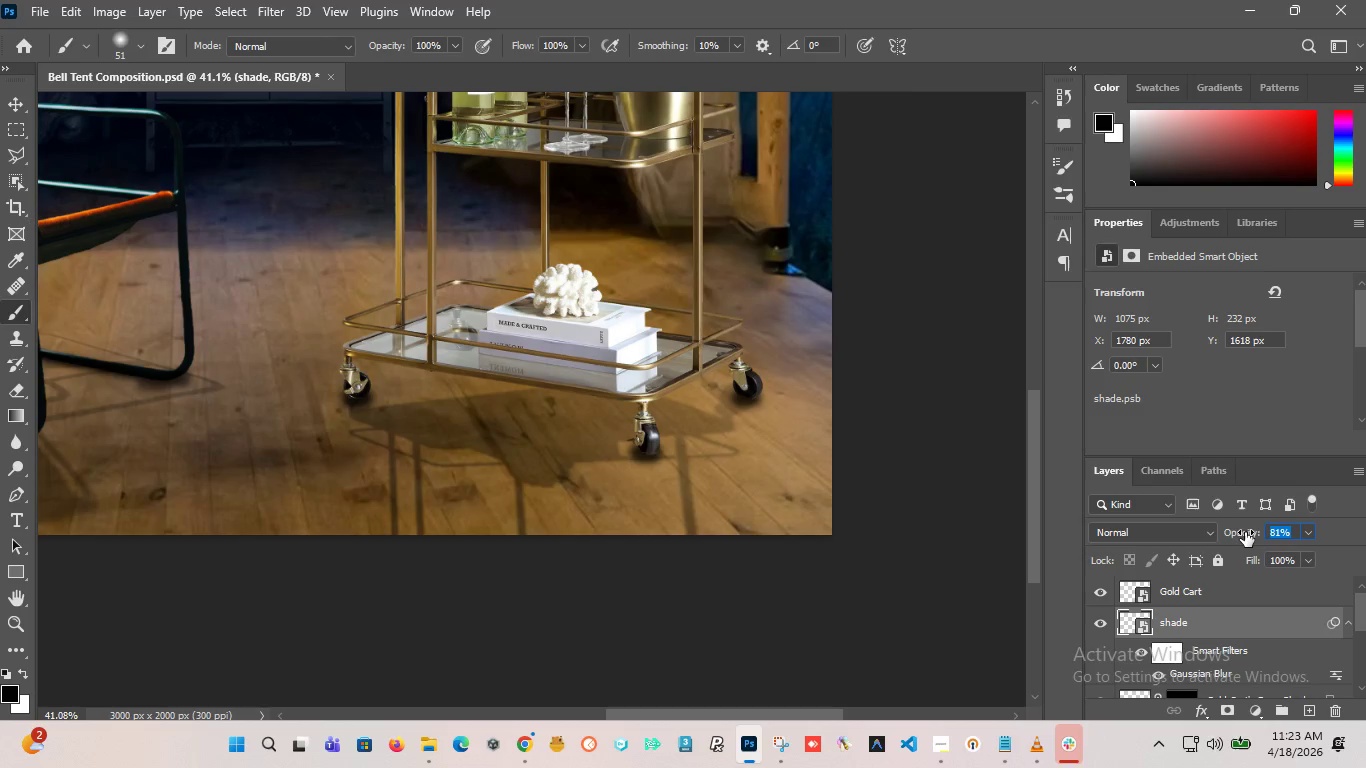 
hold_key(key=AltLeft, duration=0.59)
scroll: coordinate [729, 401], scroll_direction: down, amount: 6.0
 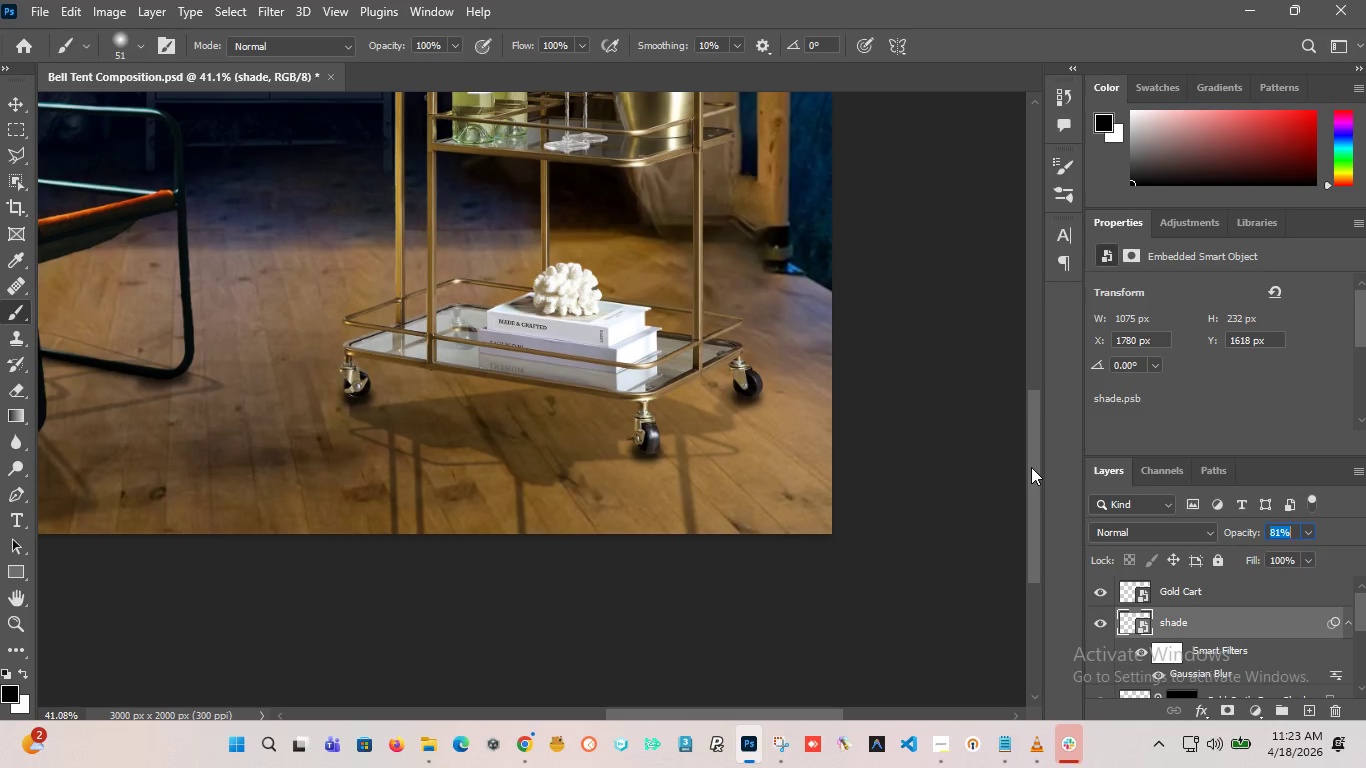 
hold_key(key=AltLeft, duration=0.59)
scroll: coordinate [745, 447], scroll_direction: down, amount: 7.0
 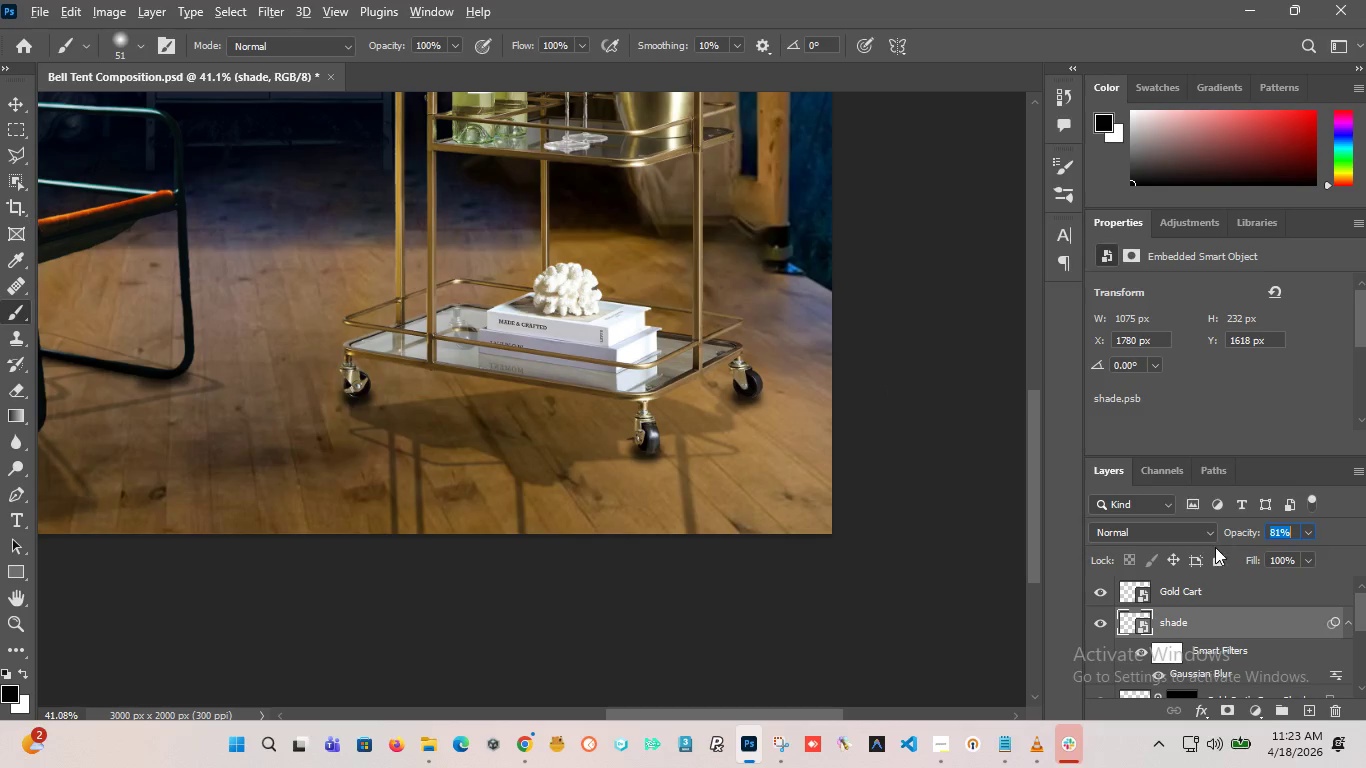 
left_click([1227, 540])
 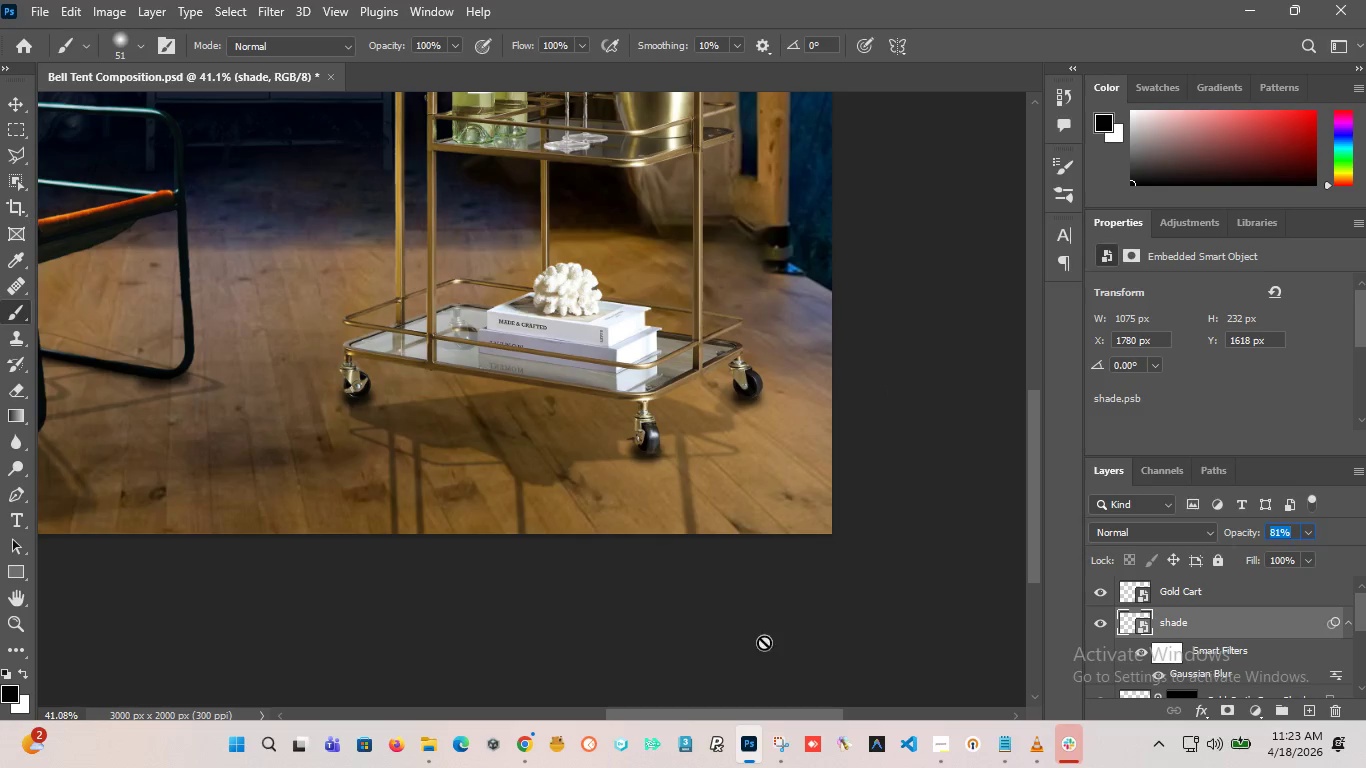 
left_click([812, 668])
 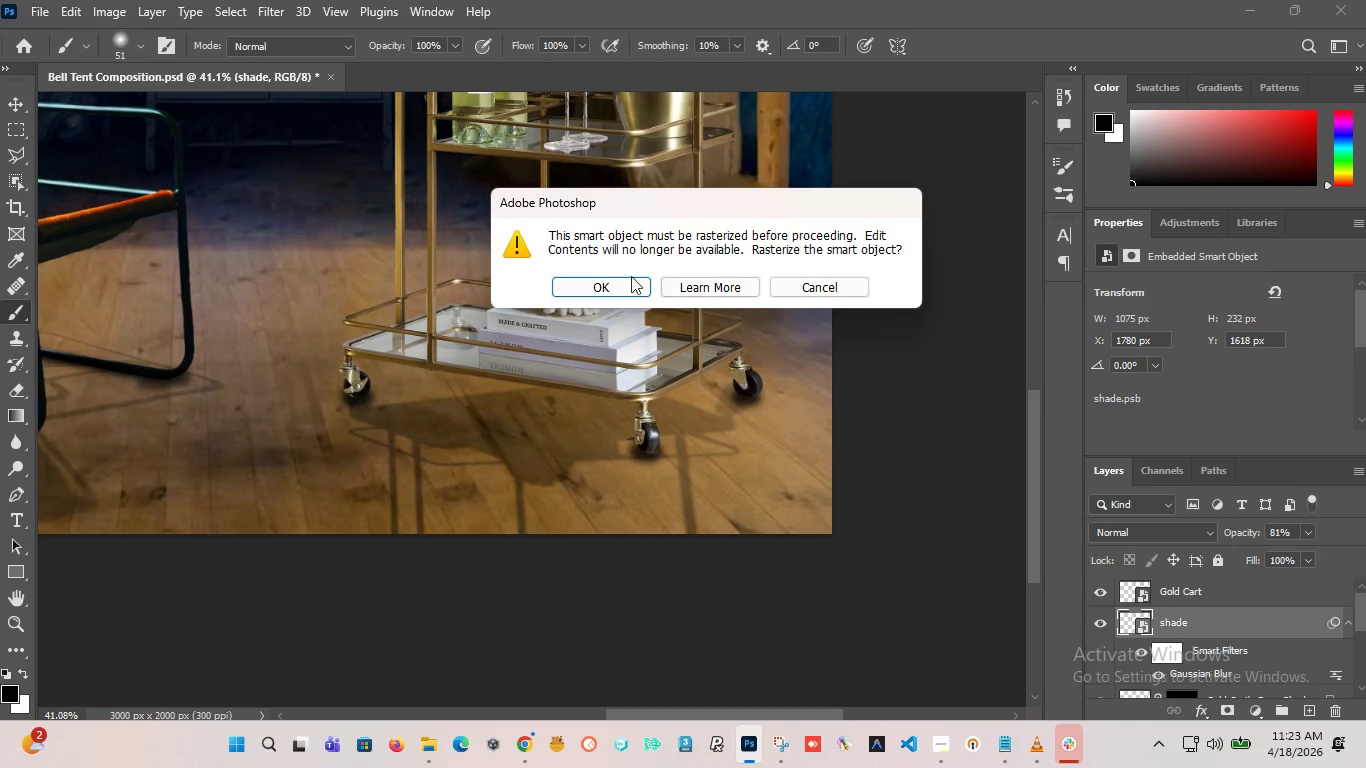 
left_click([600, 276])
 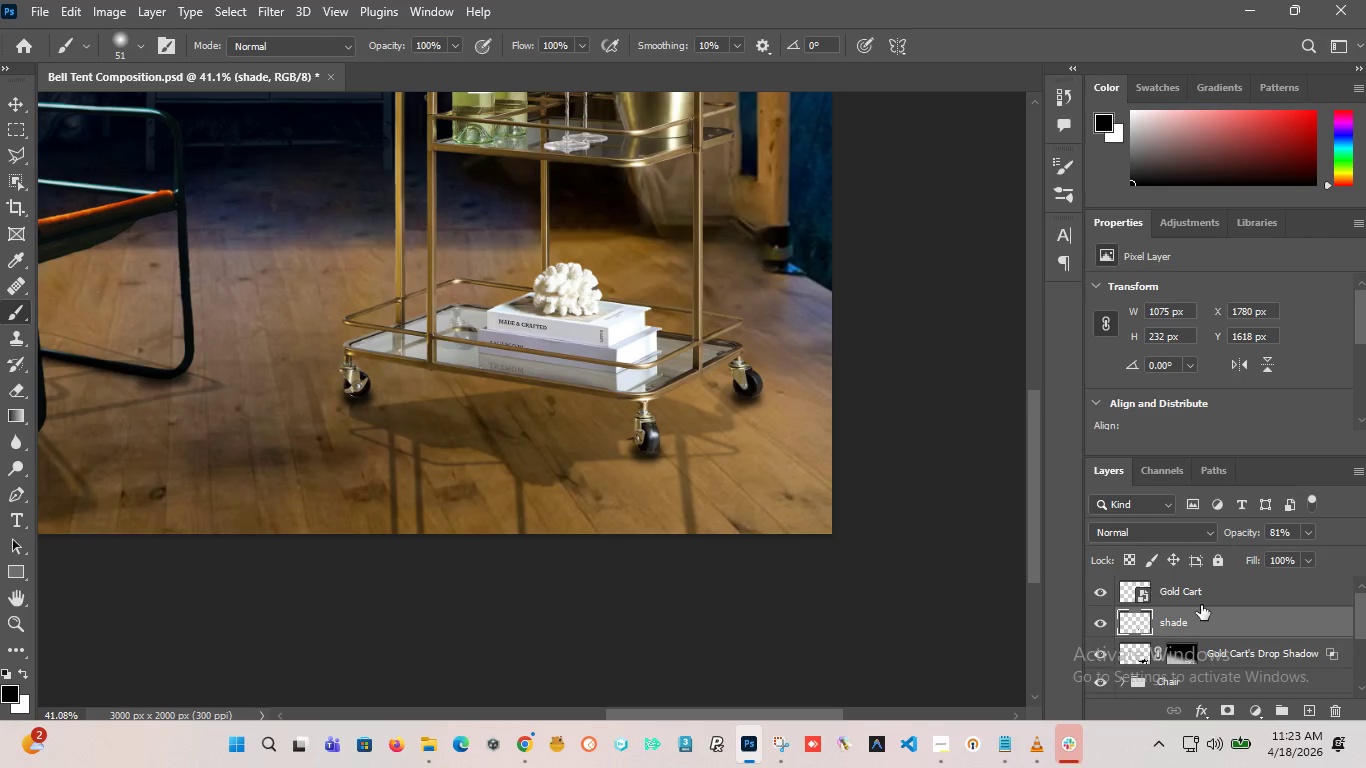 
hold_key(key=AltLeft, duration=3.27)
scroll: coordinate [337, 340], scroll_direction: down, amount: 5.0
 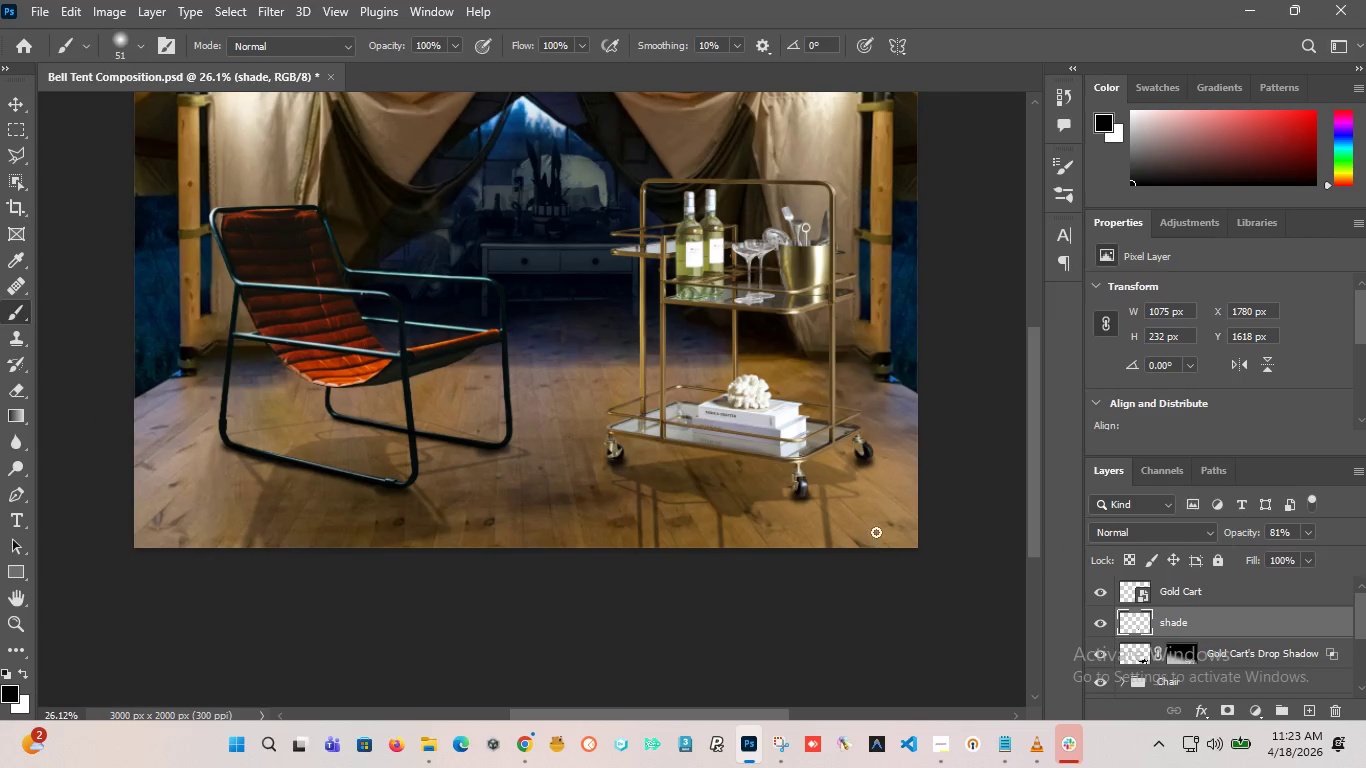 
hold_key(key=AltLeft, duration=1.8)
scroll: coordinate [883, 470], scroll_direction: up, amount: 9.0
 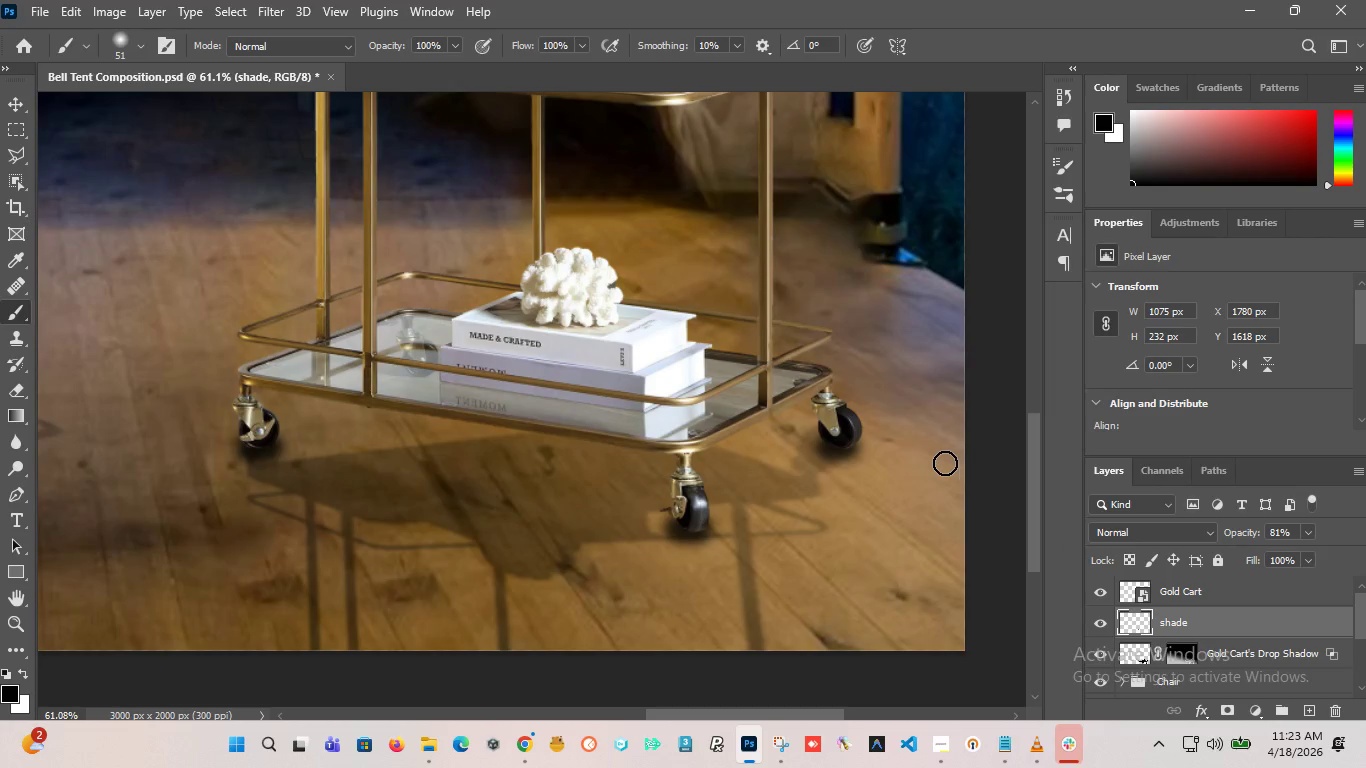 
hold_key(key=AltLeft, duration=7.31)
scroll: coordinate [846, 470], scroll_direction: down, amount: 5.0
 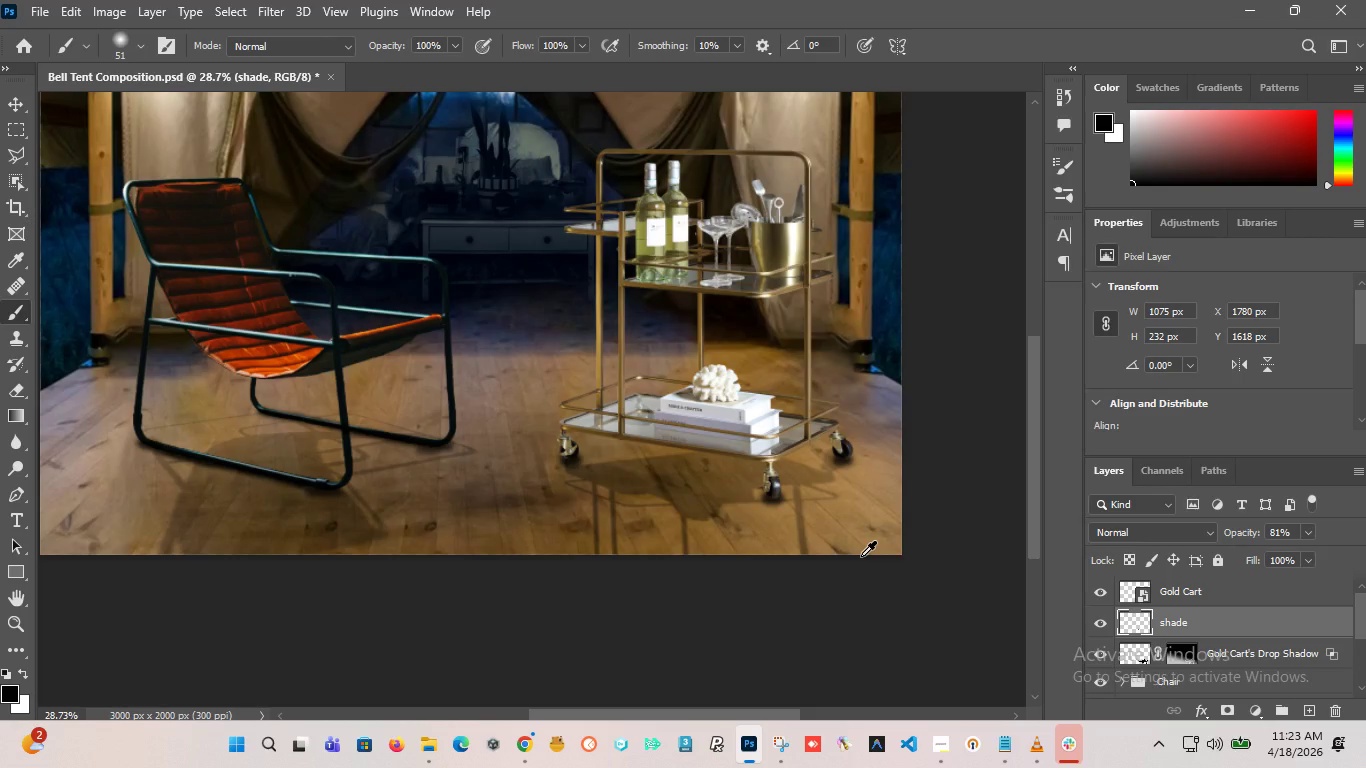 
left_click([1104, 649])
 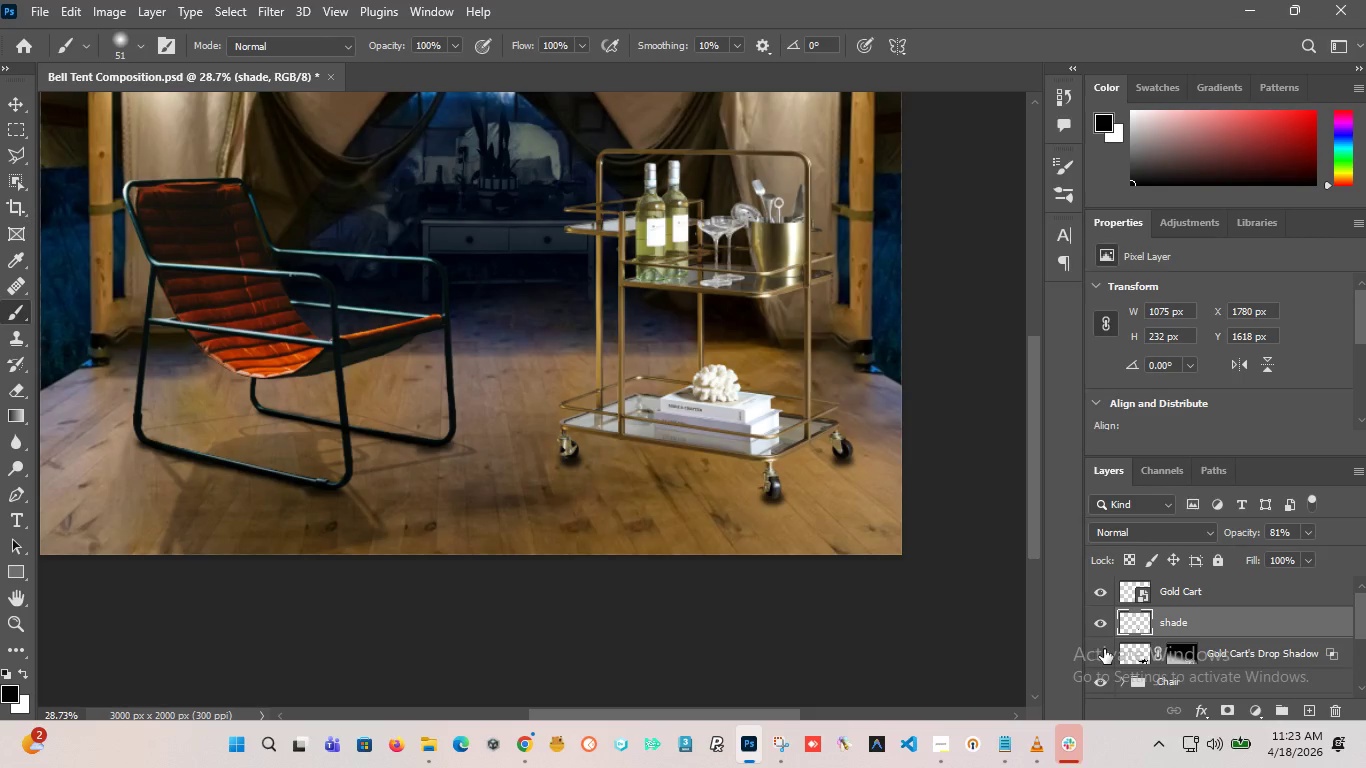 
left_click([1104, 649])
 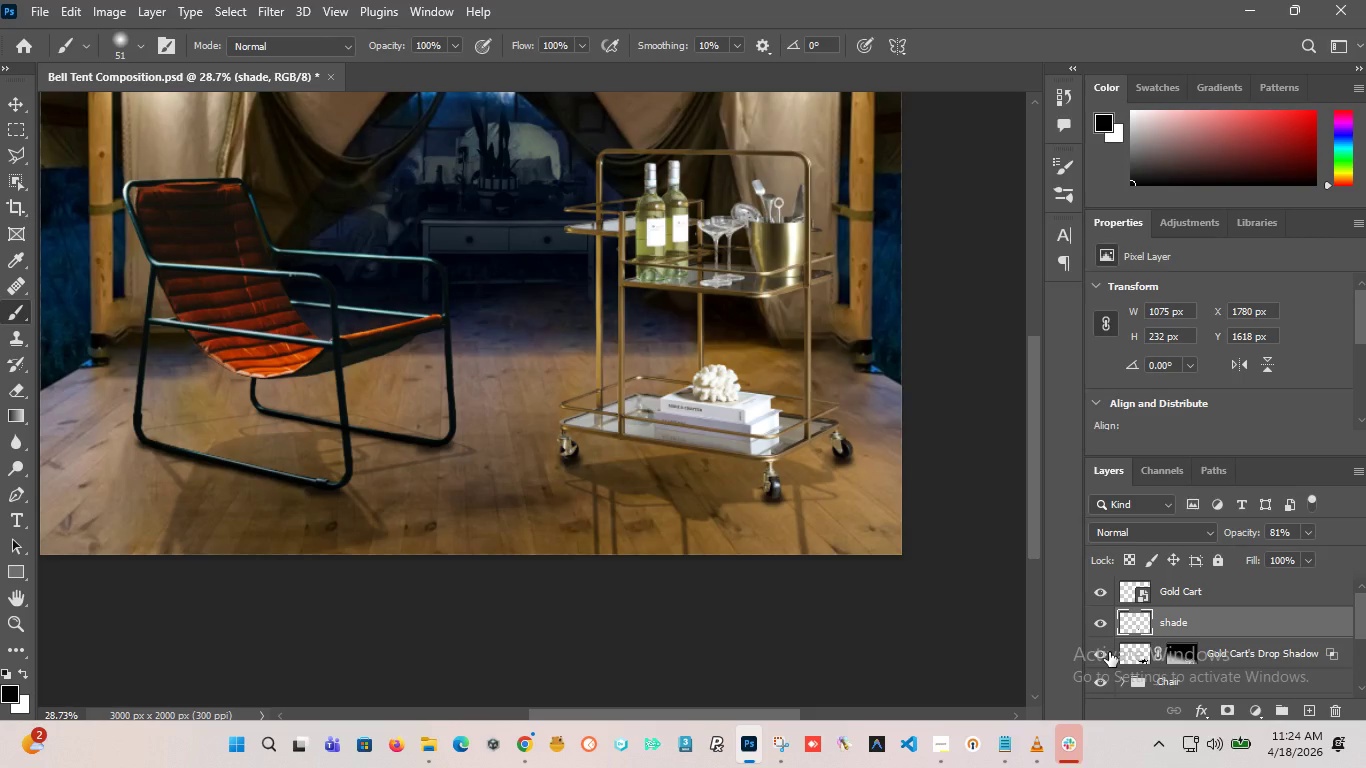 
wait(11.69)
 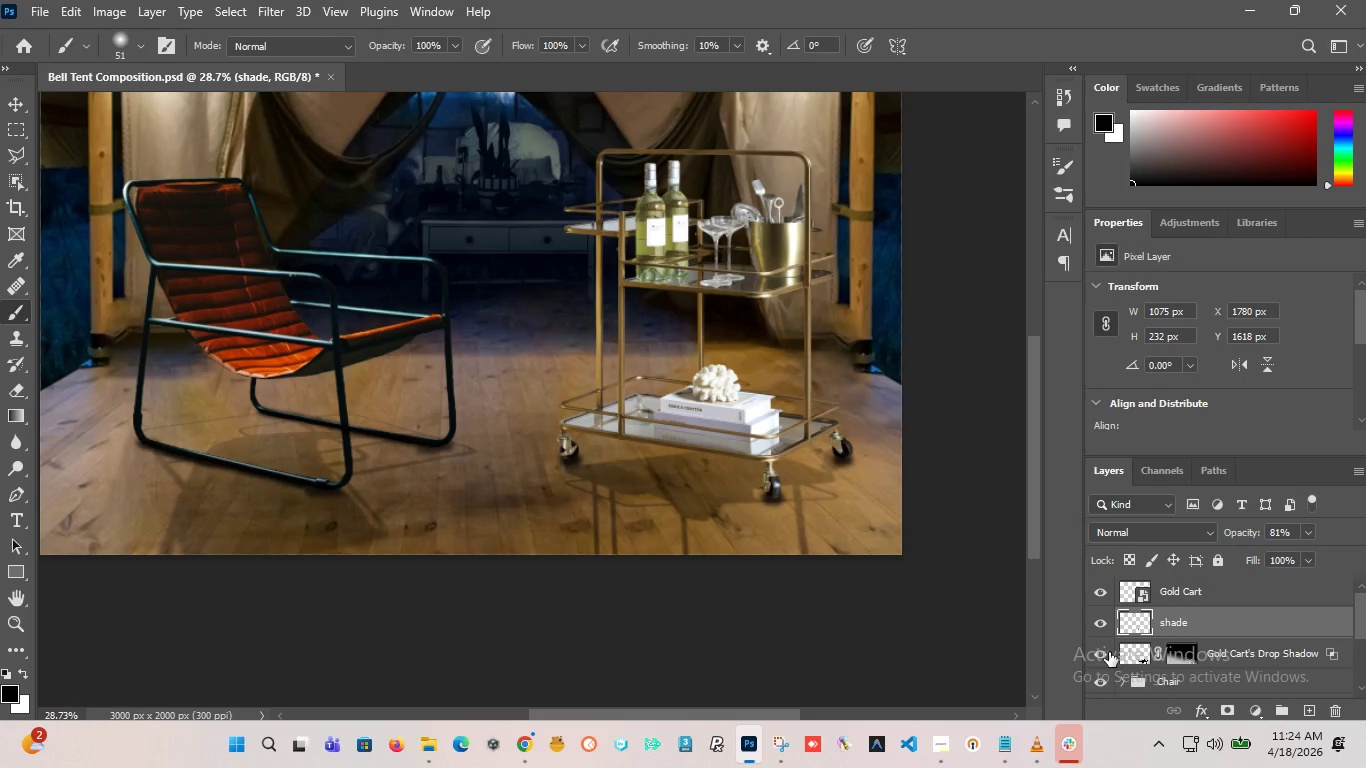 
left_click([1236, 712])
 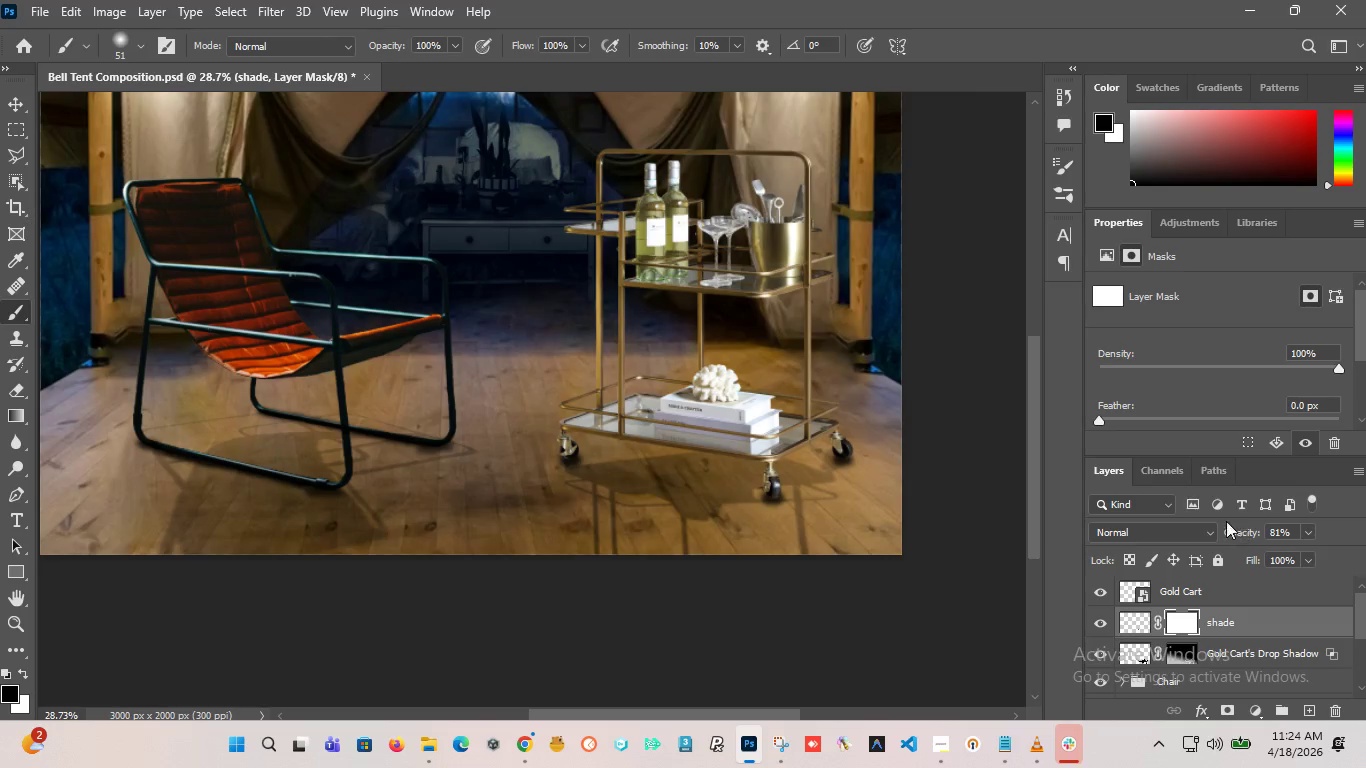 
hold_key(key=AltLeft, duration=1.45)
scroll: coordinate [766, 515], scroll_direction: up, amount: 13.0
 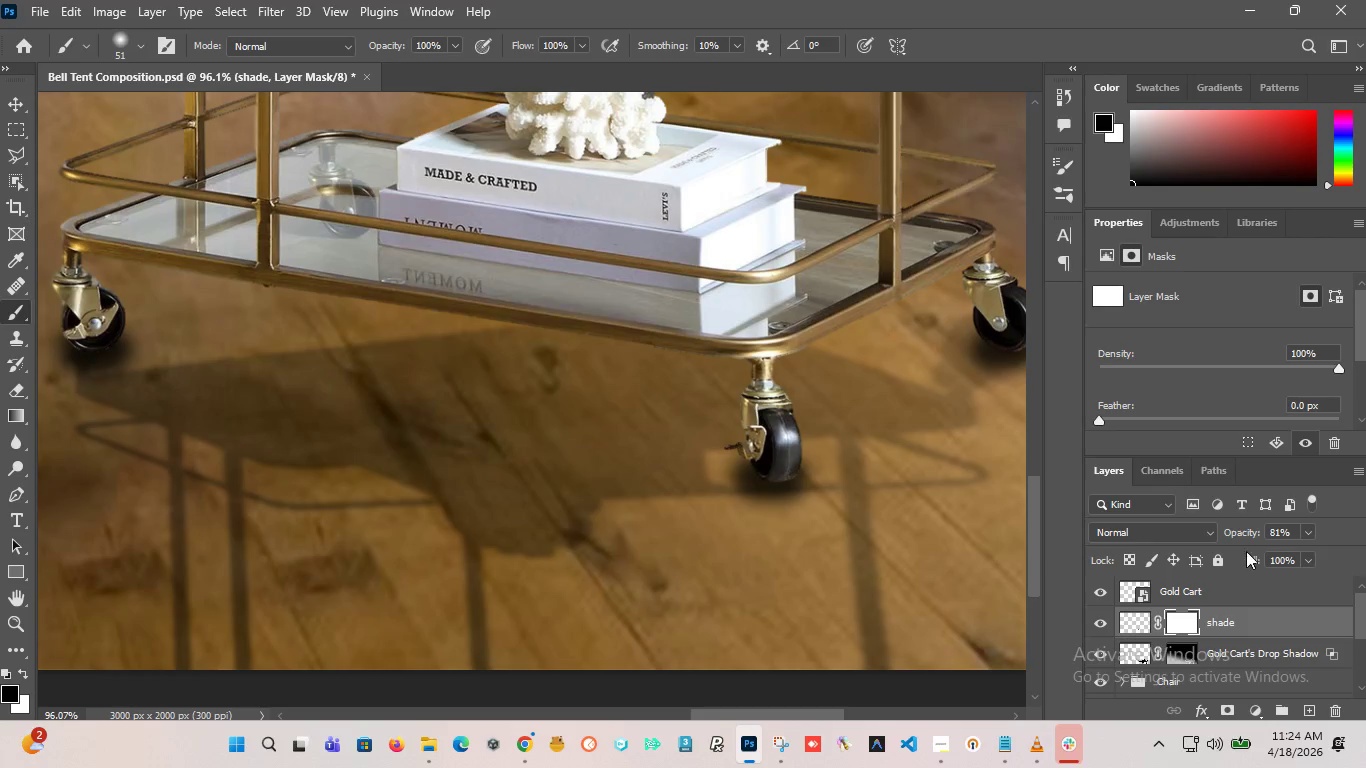 
left_click_drag(start_coordinate=[1246, 533], to_coordinate=[1251, 532])
 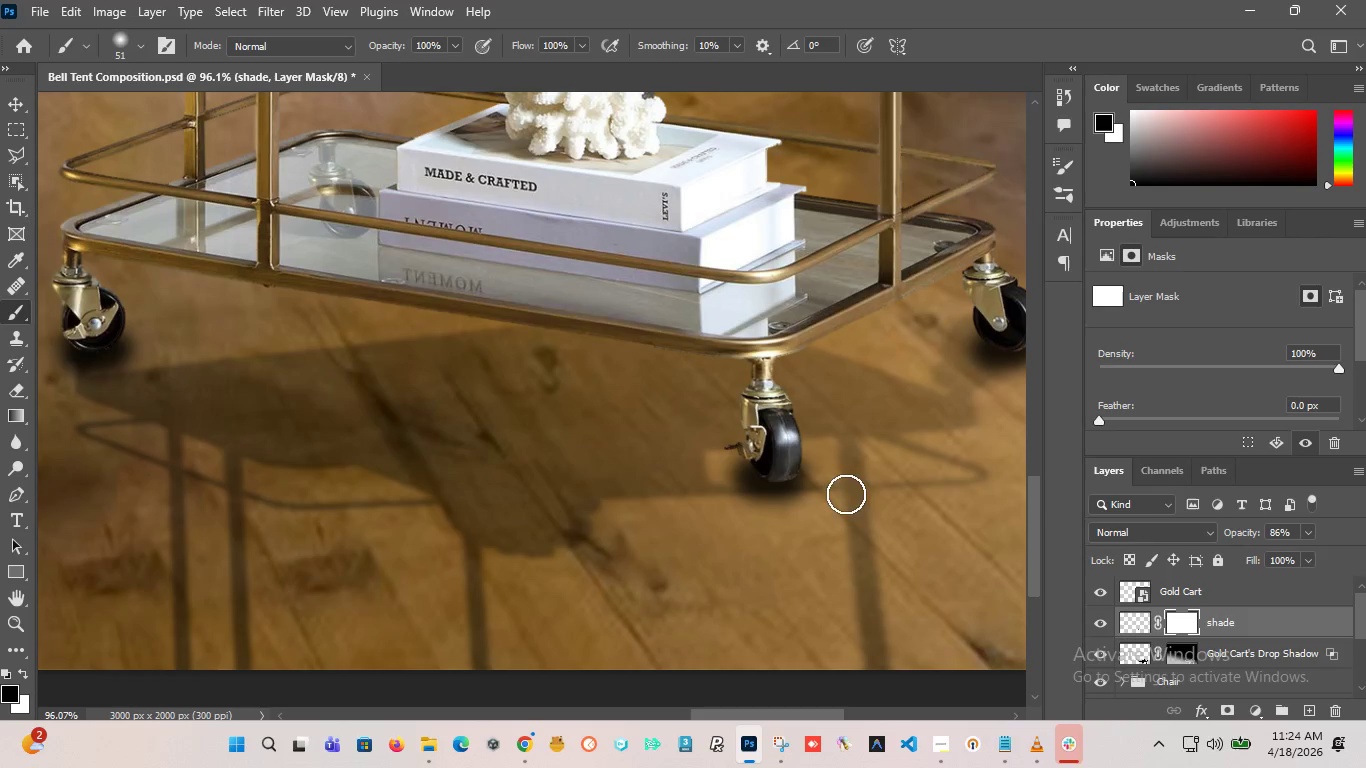 
hold_key(key=AltLeft, duration=0.52)
 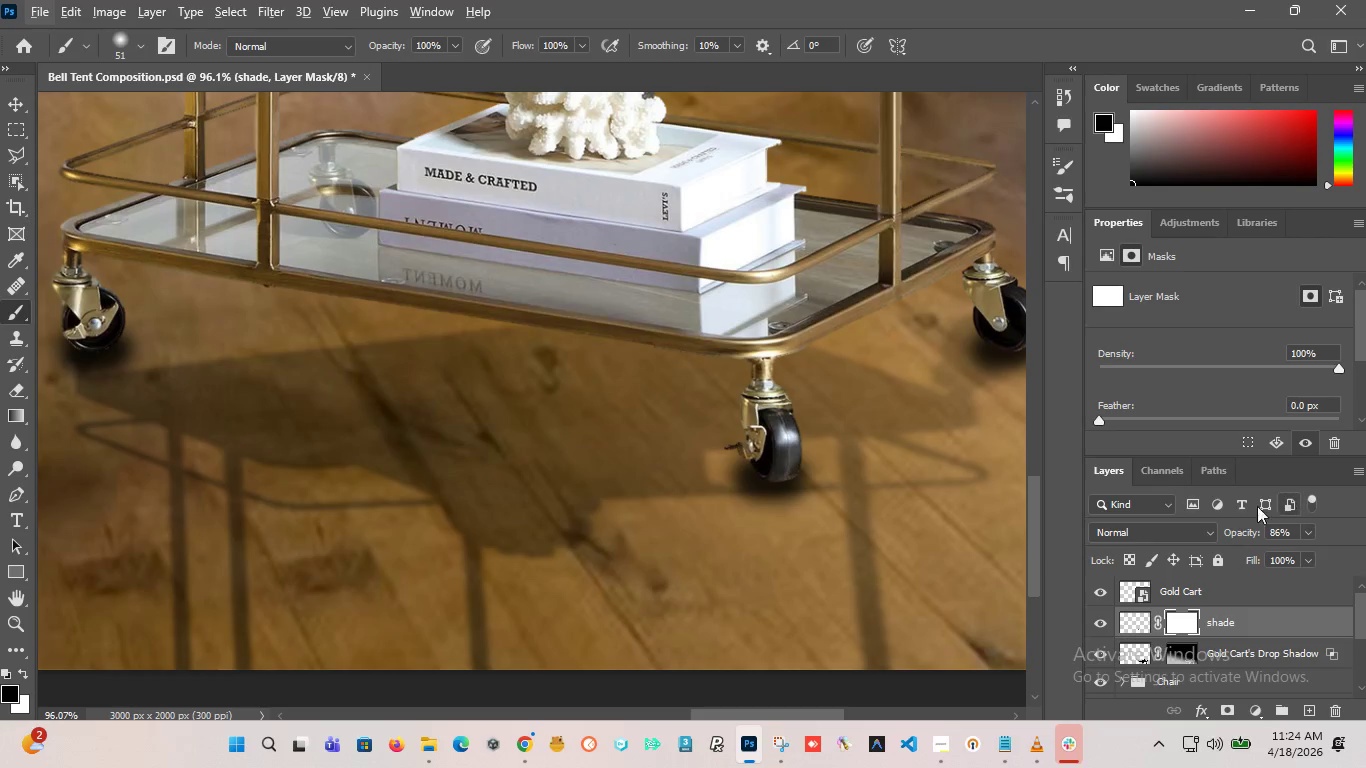 
hold_key(key=AltLeft, duration=7.42)
scroll: coordinate [736, 469], scroll_direction: down, amount: 10.0
 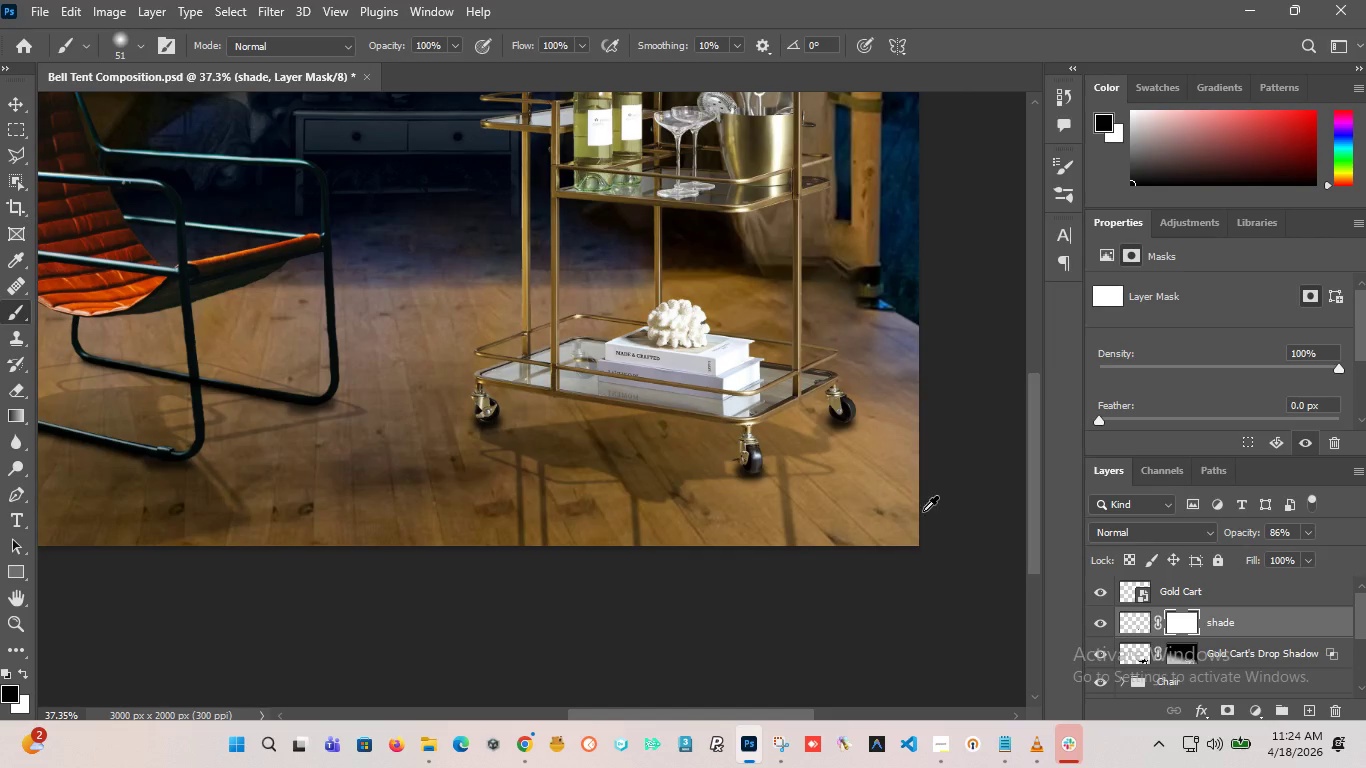 
scroll: coordinate [872, 455], scroll_direction: up, amount: 11.0
 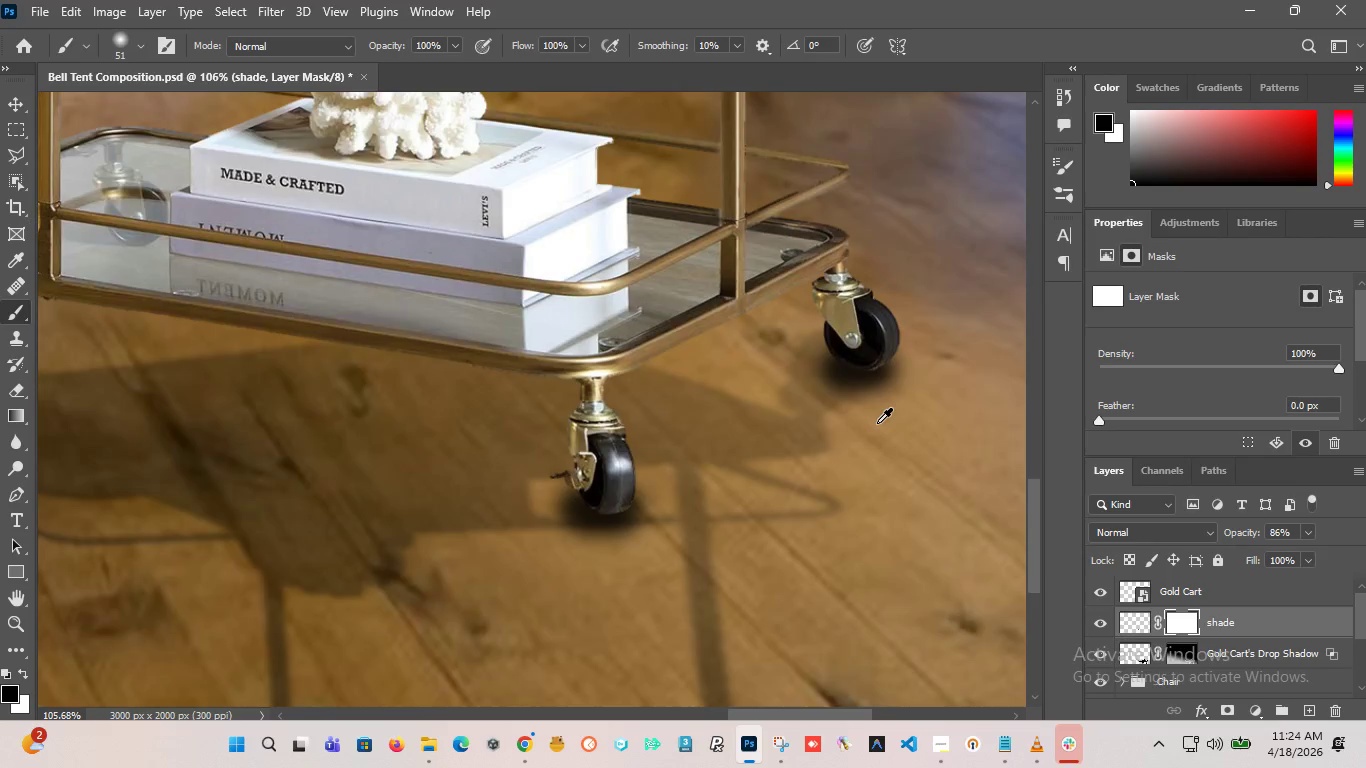 
scroll: coordinate [873, 523], scroll_direction: down, amount: 18.0
 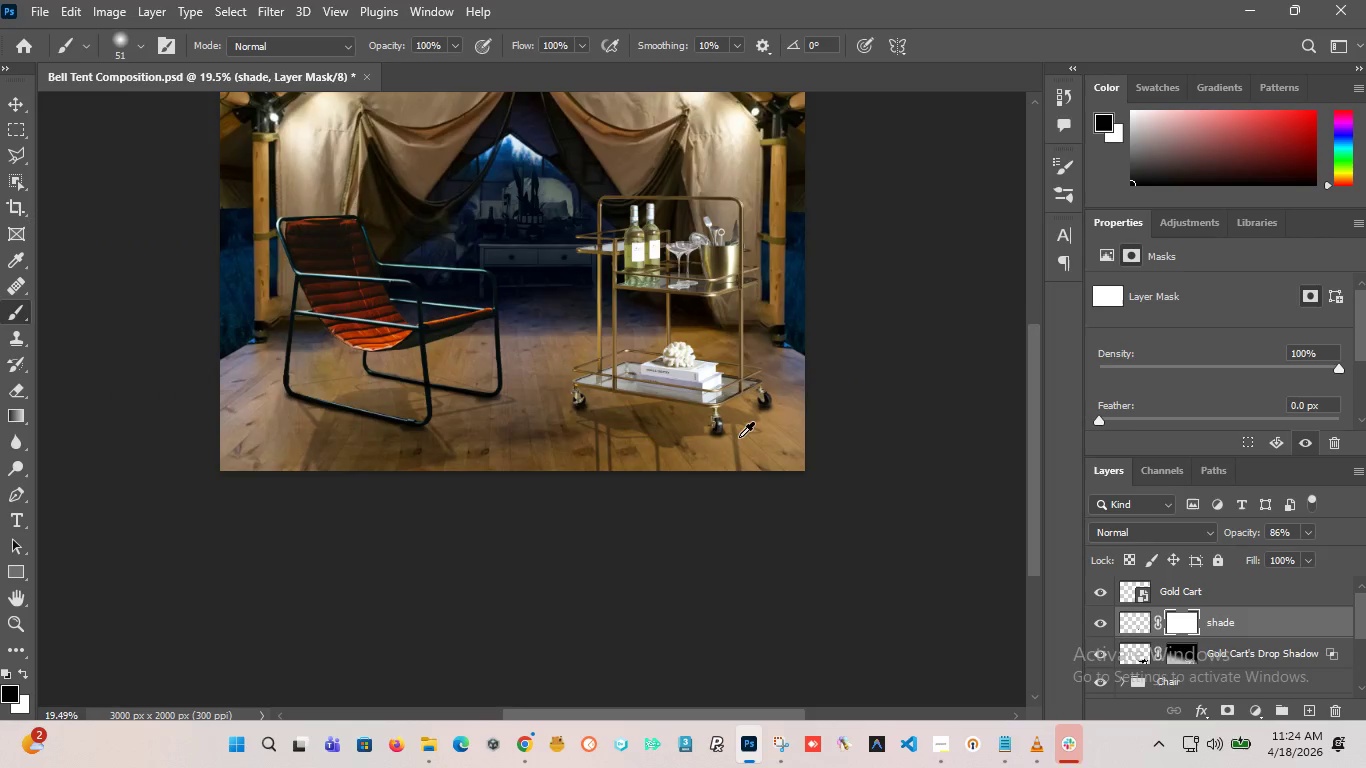 
scroll: coordinate [737, 432], scroll_direction: up, amount: 4.0
 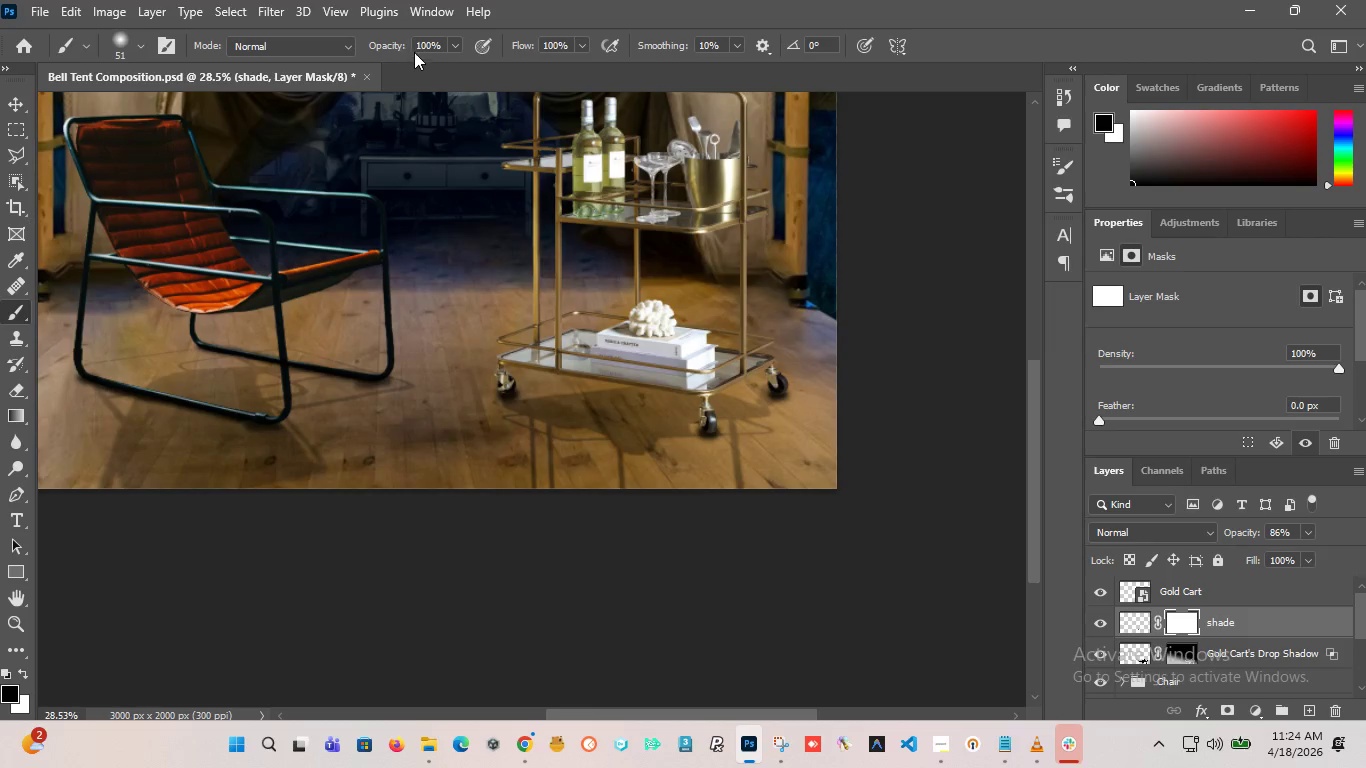 
left_click_drag(start_coordinate=[403, 44], to_coordinate=[378, 73])
 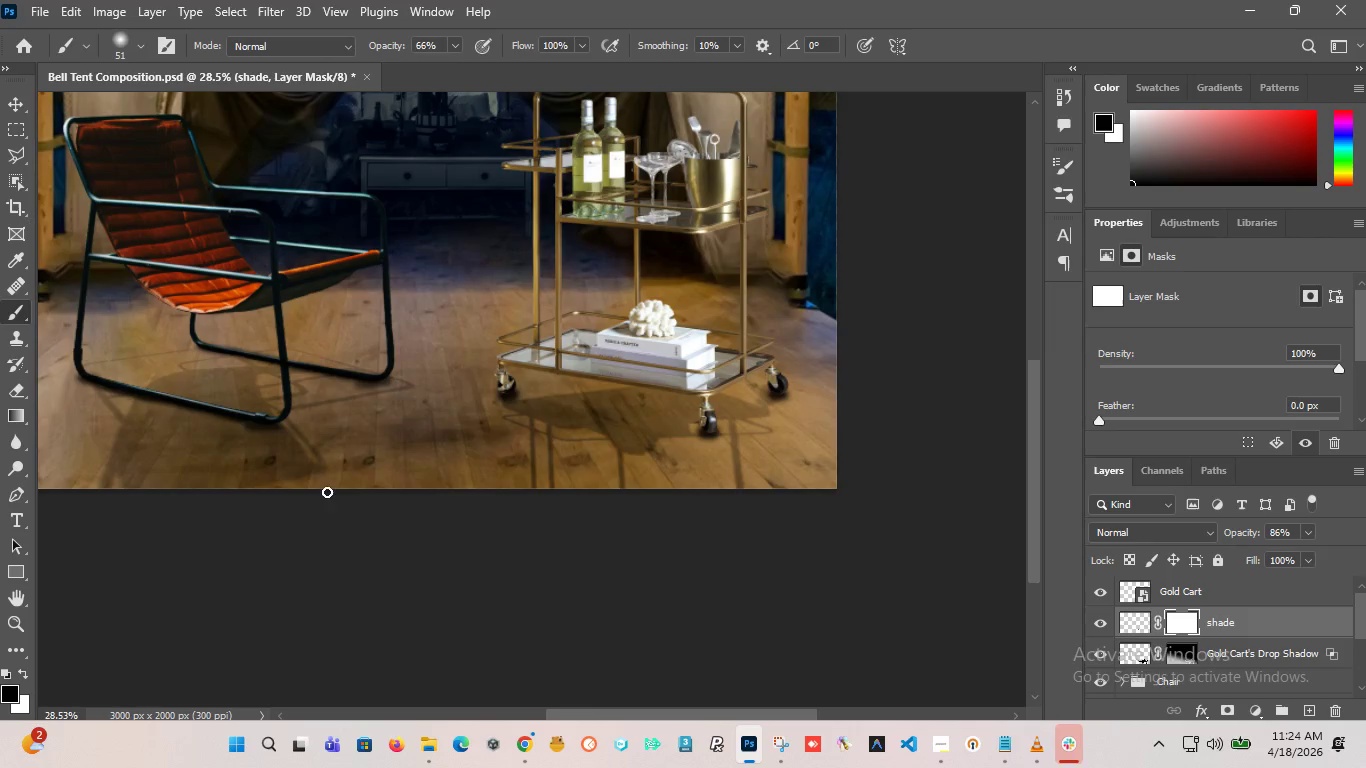 
hold_key(key=AltLeft, duration=1.06)
 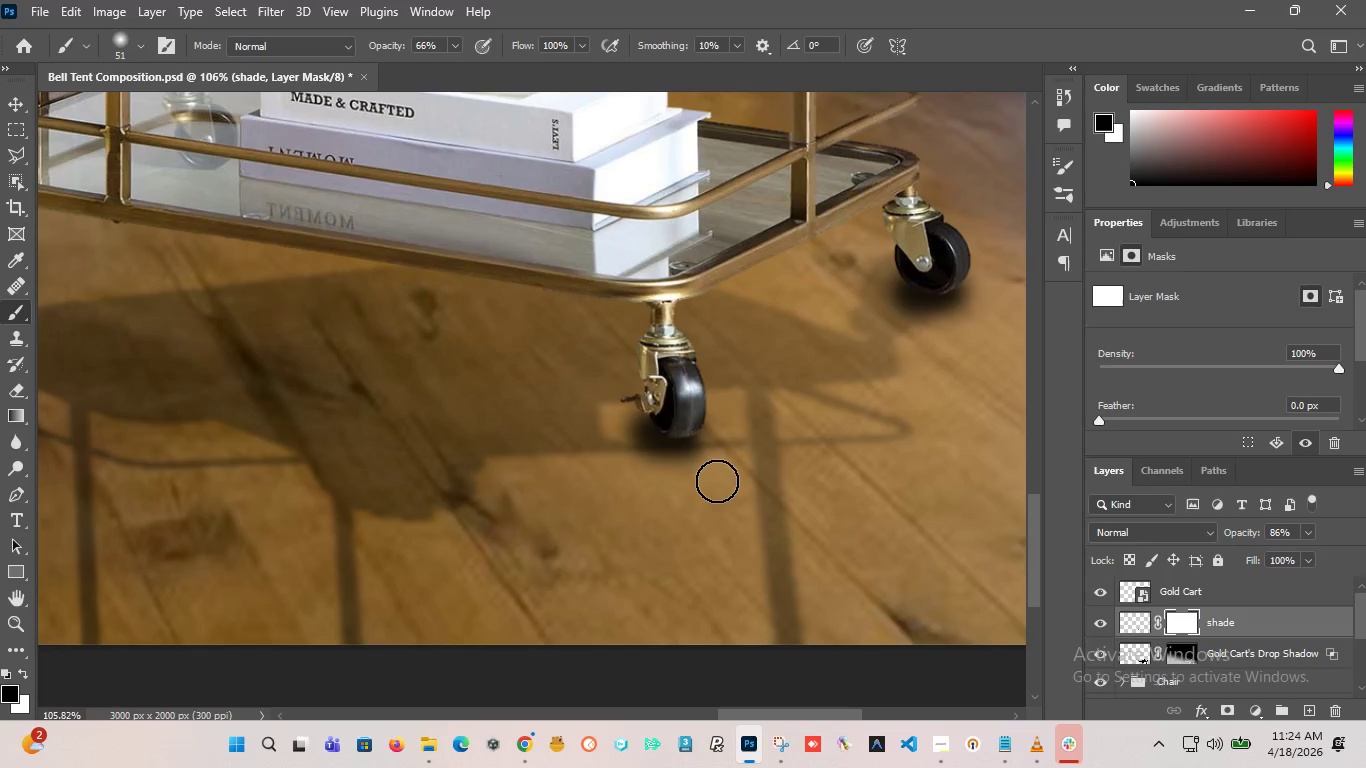 
left_click_drag(start_coordinate=[721, 411], to_coordinate=[732, 412])
 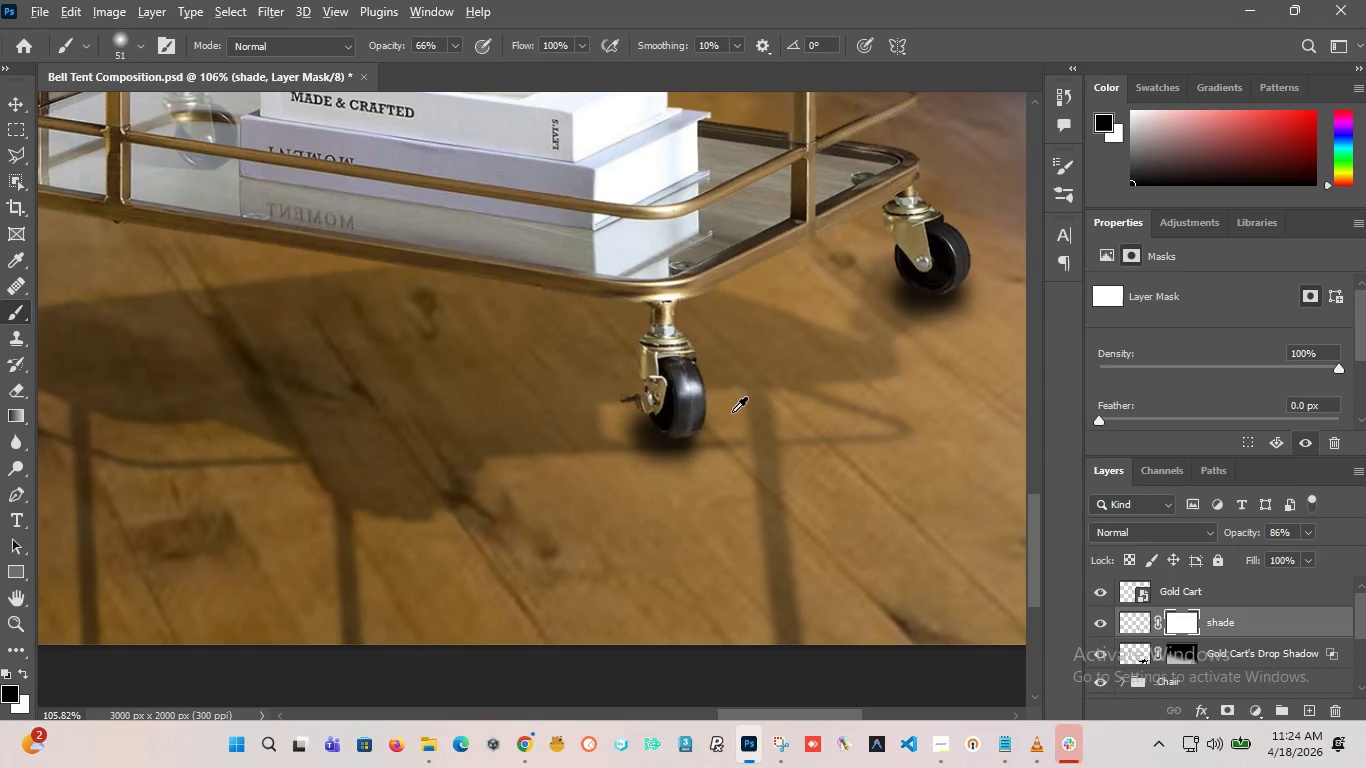 
scroll: coordinate [717, 444], scroll_direction: up, amount: 14.0
 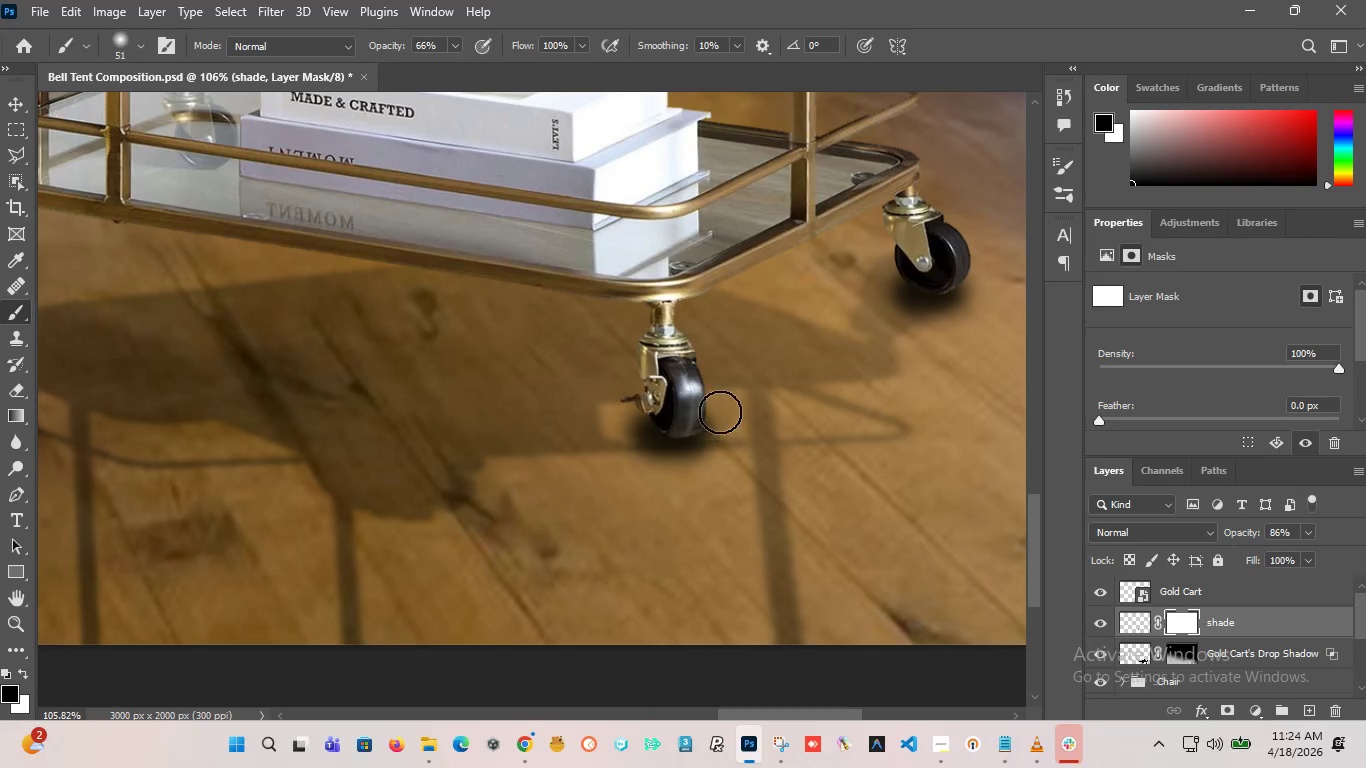 
hold_key(key=AltLeft, duration=1.27)
scroll: coordinate [732, 421], scroll_direction: down, amount: 14.0
 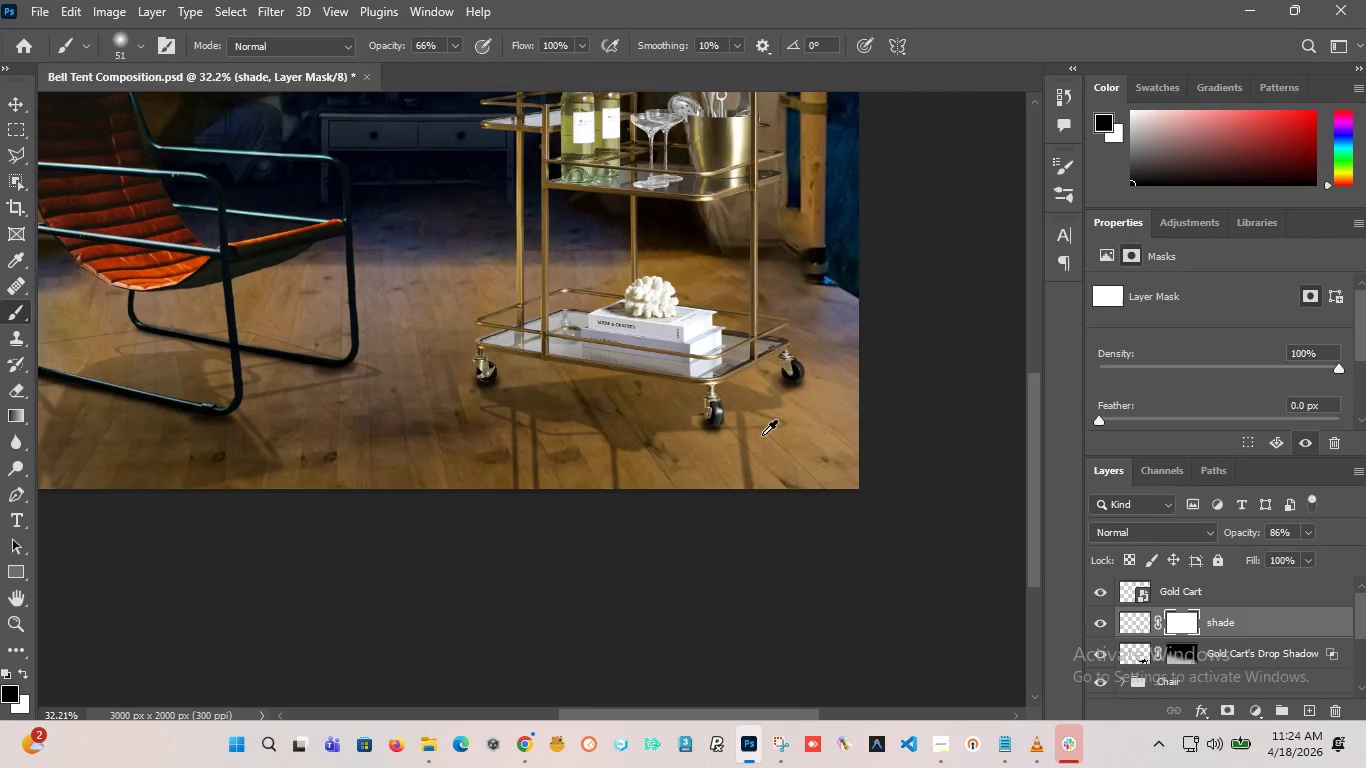 
key(Control+Z)
 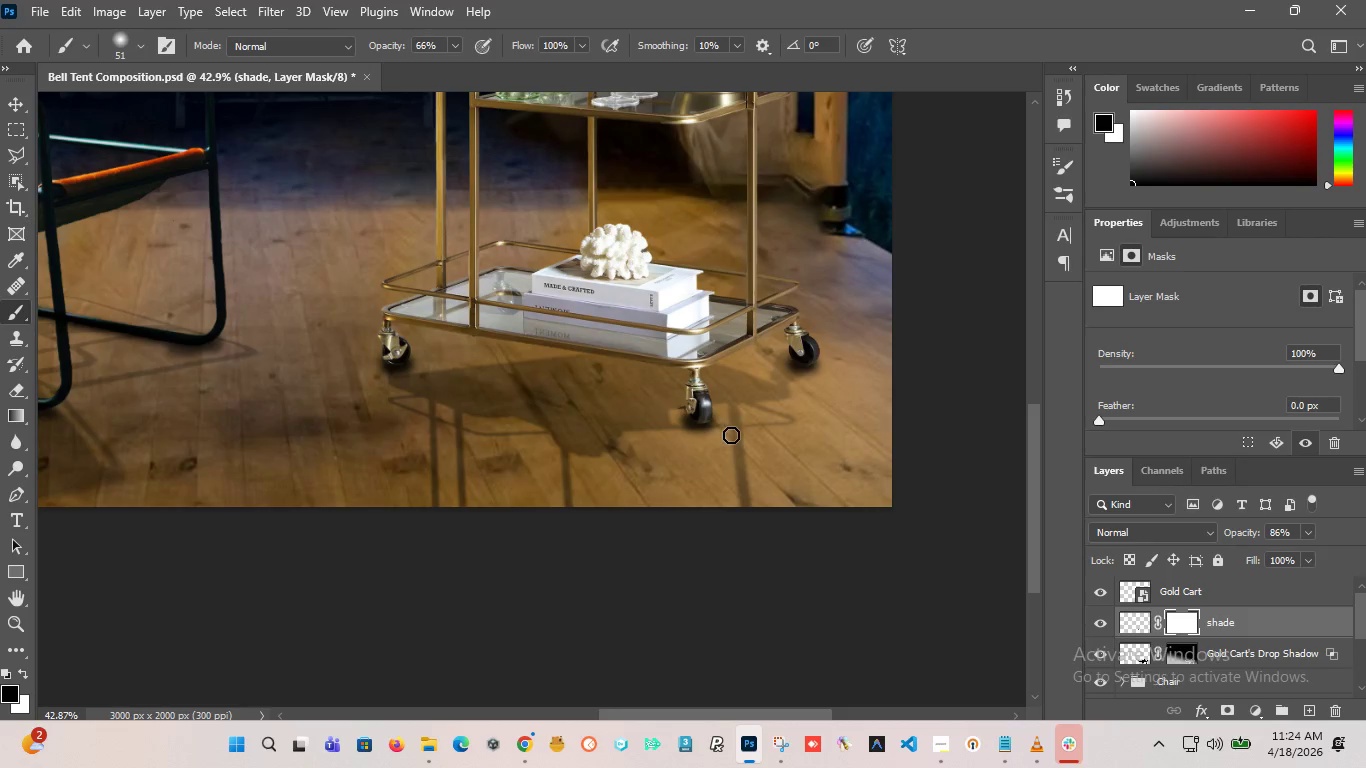 
scroll: coordinate [762, 433], scroll_direction: up, amount: 3.0
 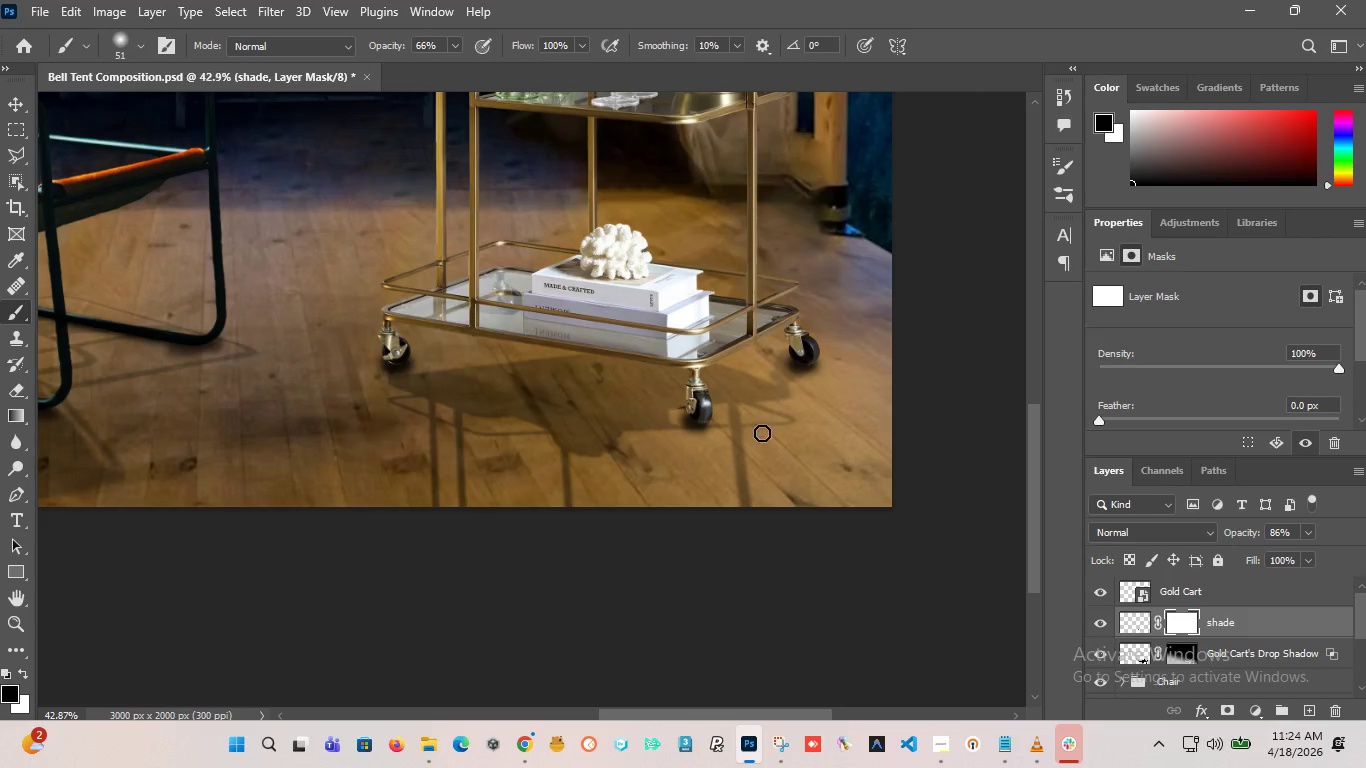 
hold_key(key=AltLeft, duration=1.36)
scroll: coordinate [730, 435], scroll_direction: up, amount: 9.0
 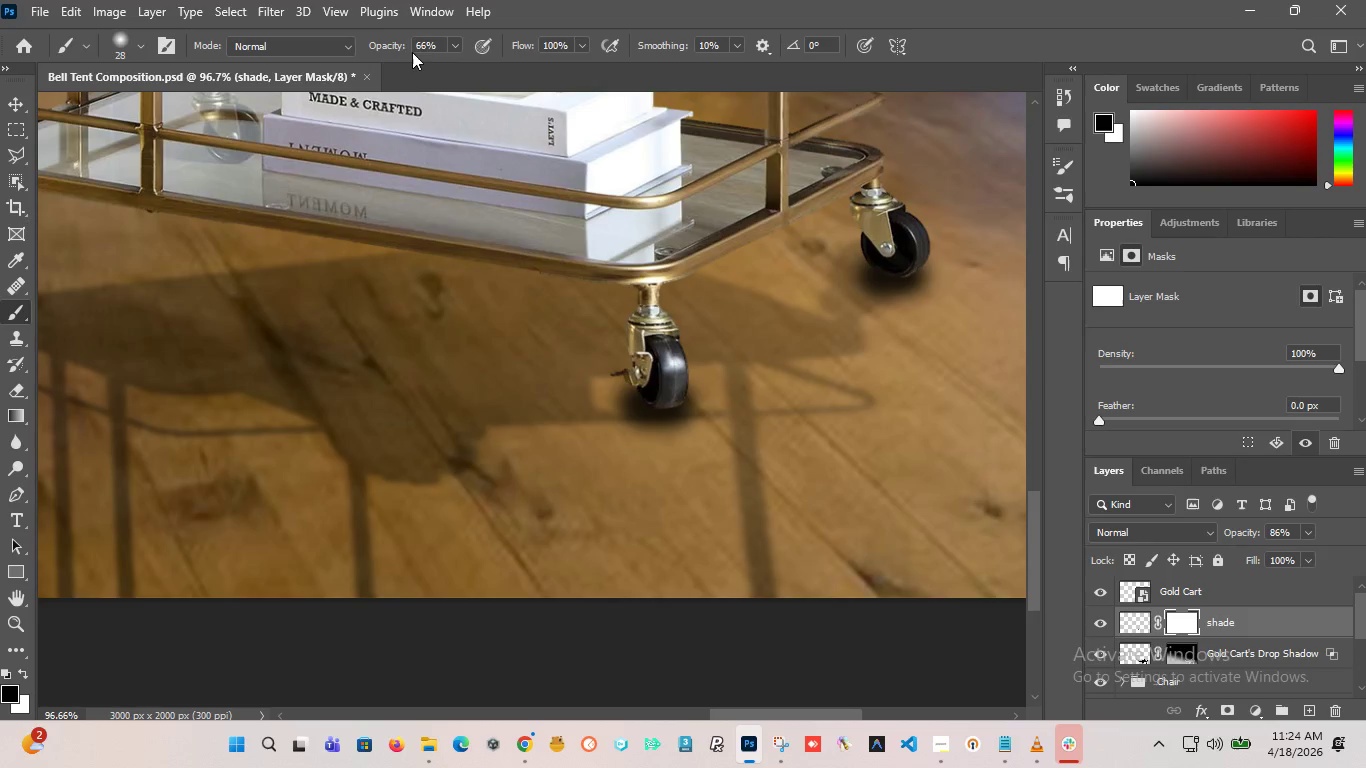 
left_click_drag(start_coordinate=[396, 45], to_coordinate=[360, 58])
 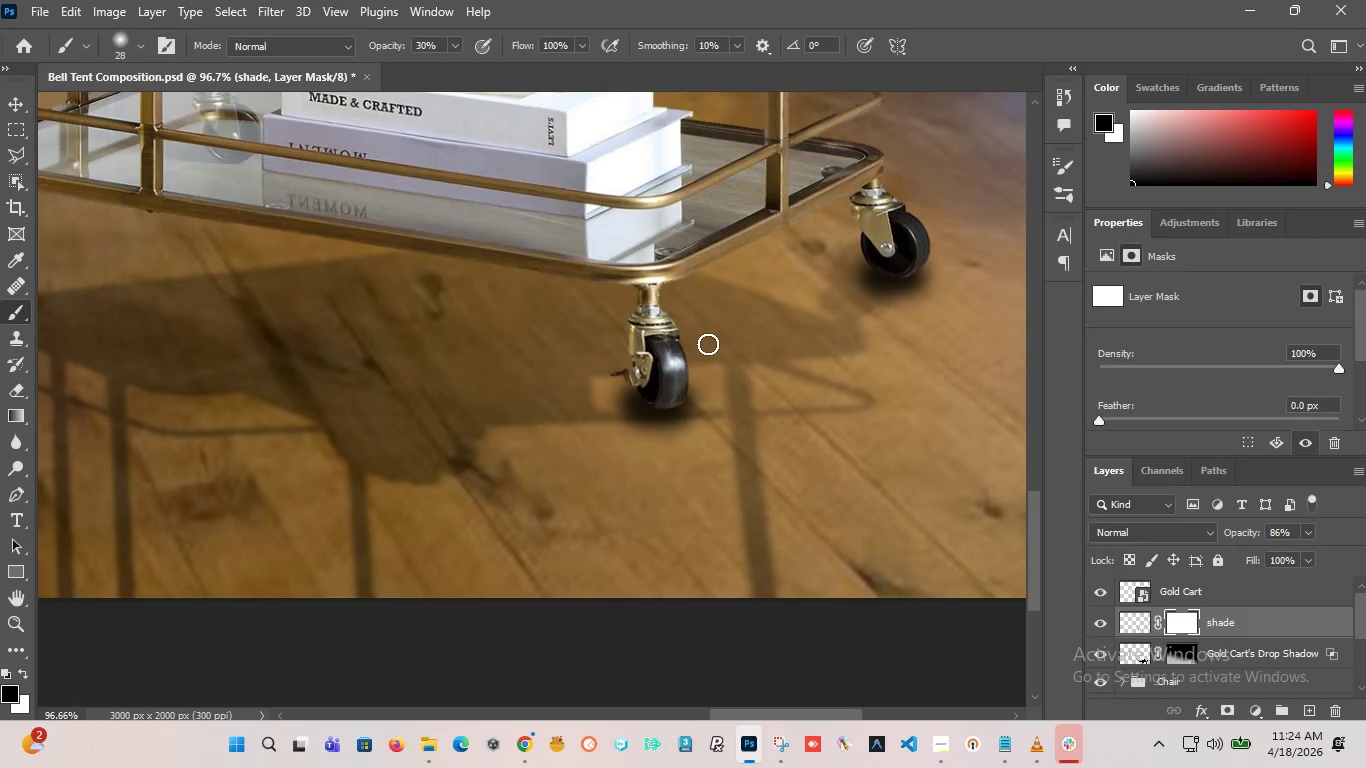 
left_click_drag(start_coordinate=[706, 347], to_coordinate=[718, 396])
 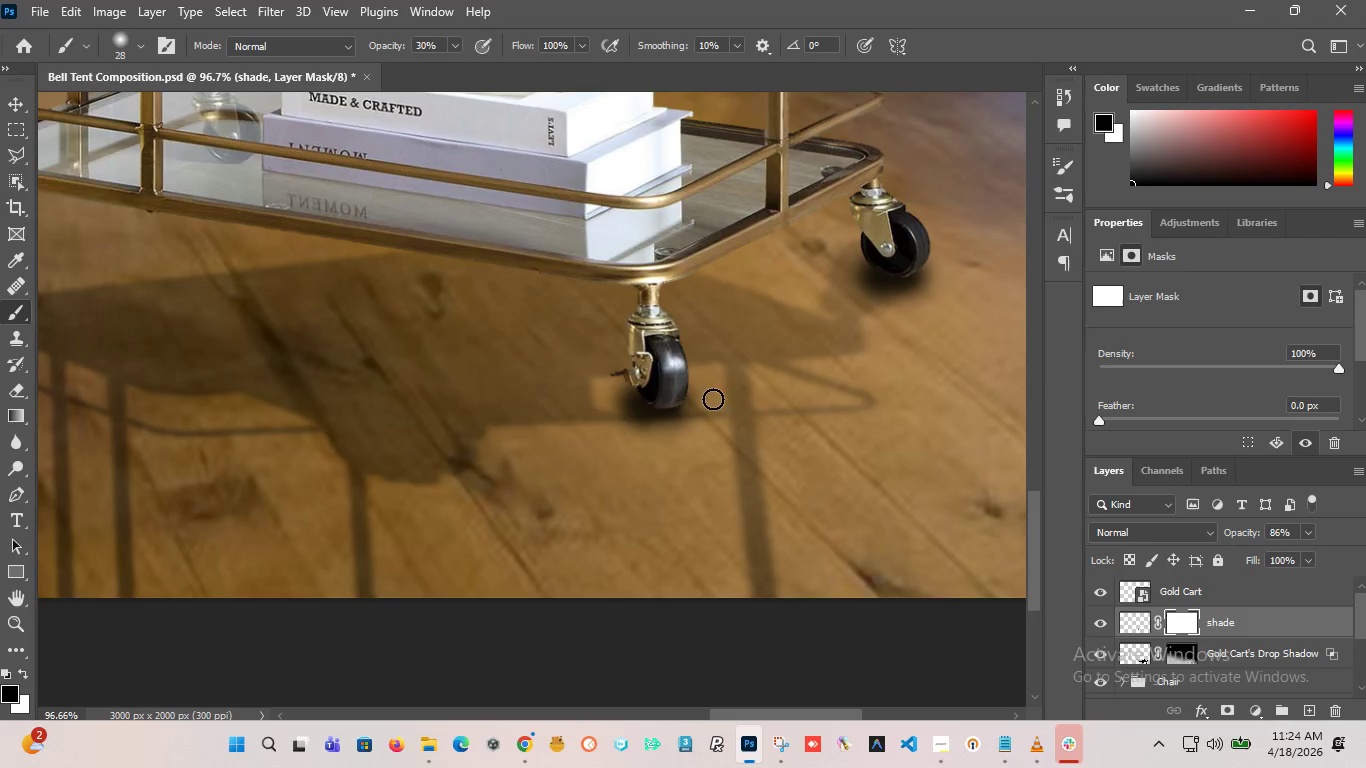 
hold_key(key=AltLeft, duration=1.36)
scroll: coordinate [708, 420], scroll_direction: down, amount: 13.0
 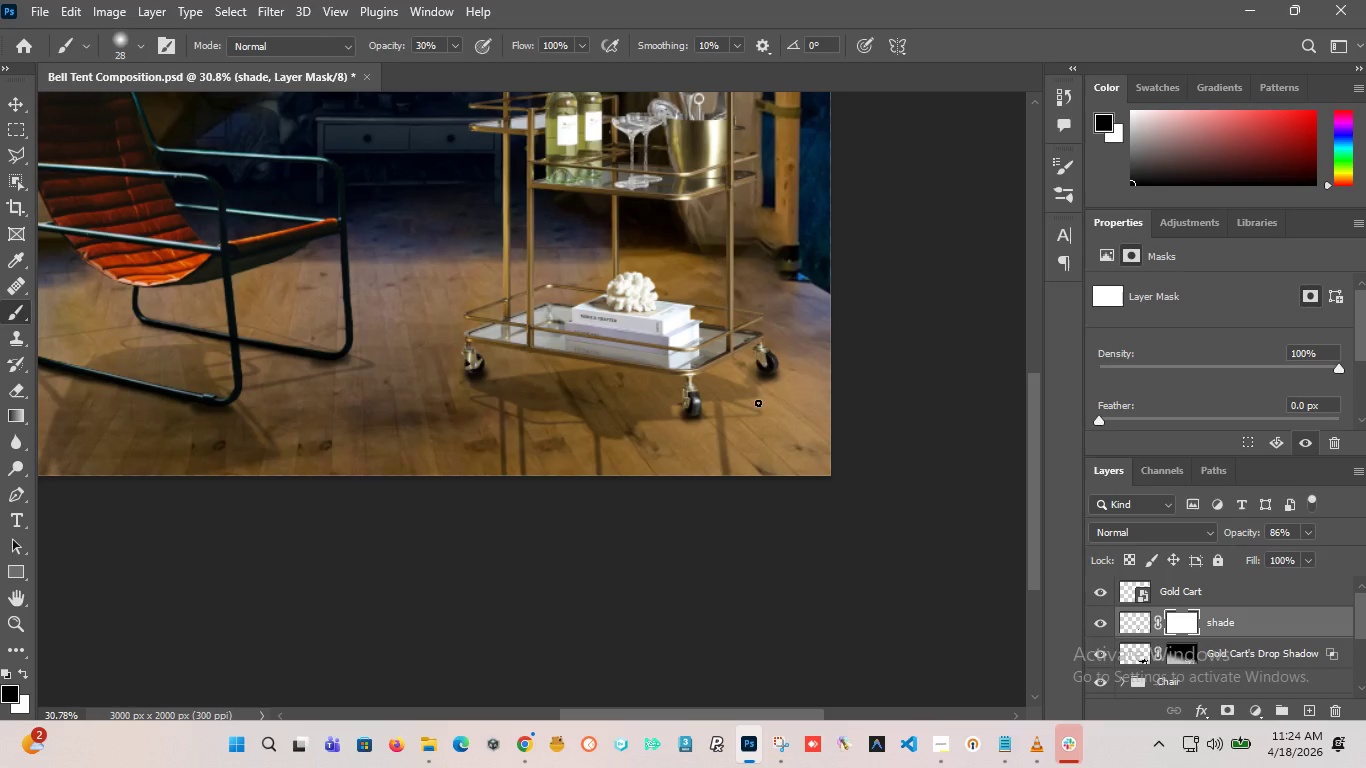 
hold_key(key=AltLeft, duration=4.99)
scroll: coordinate [781, 384], scroll_direction: up, amount: 14.0
 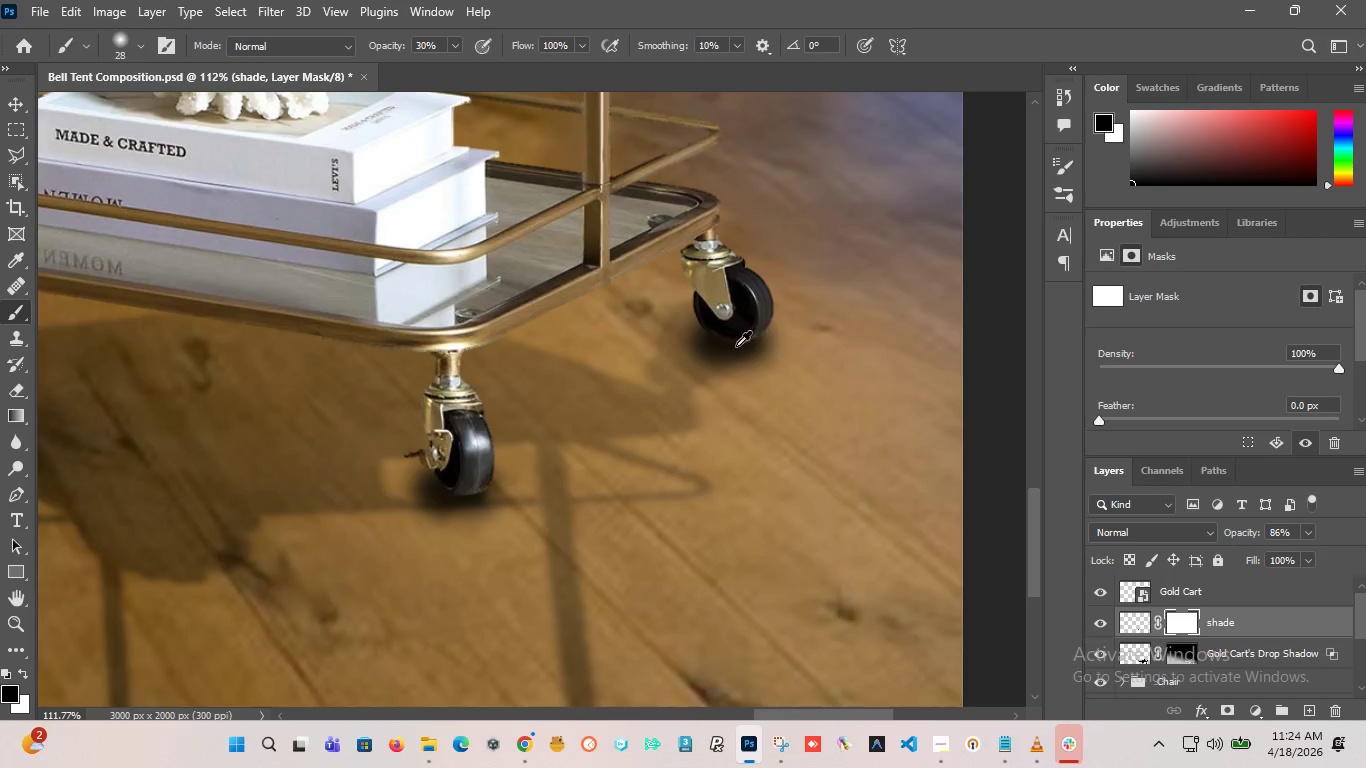 
scroll: coordinate [741, 393], scroll_direction: down, amount: 19.0
 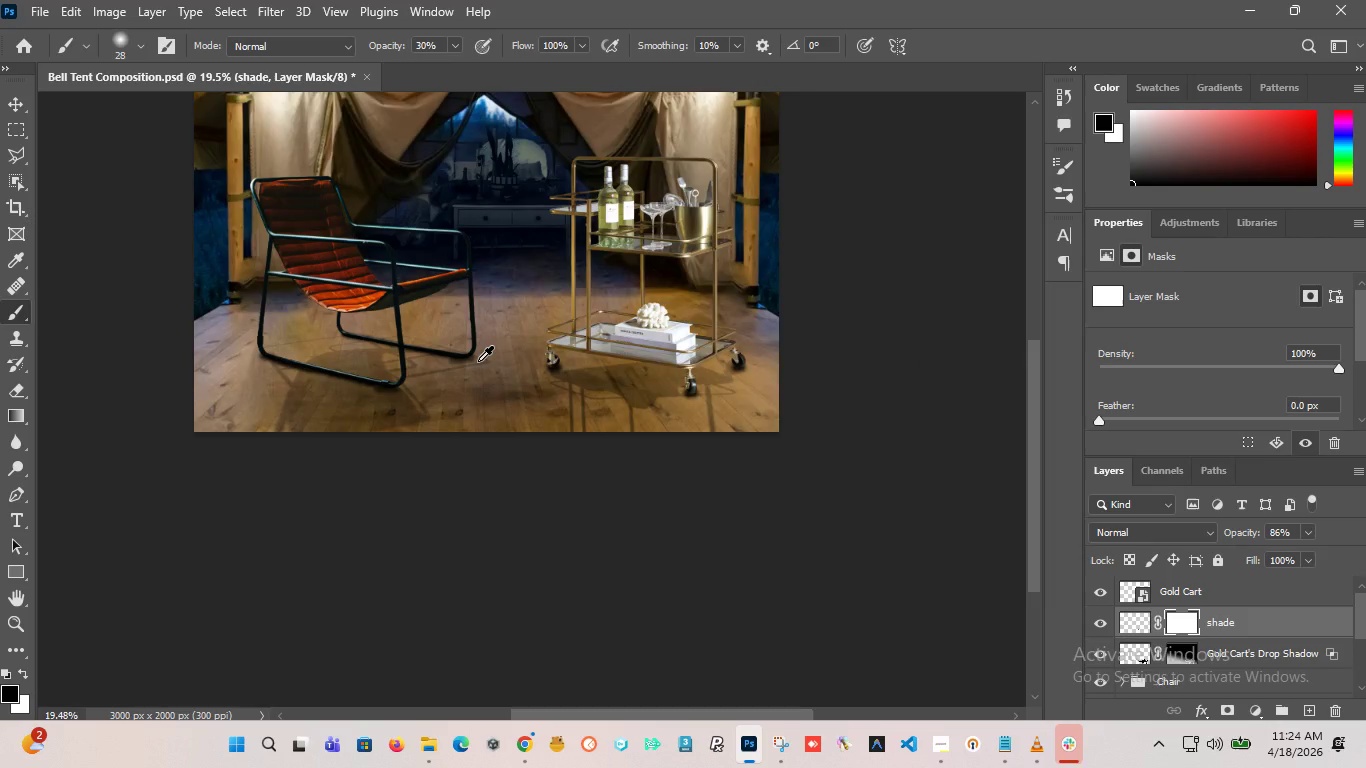 
scroll: coordinate [645, 390], scroll_direction: up, amount: 16.0
 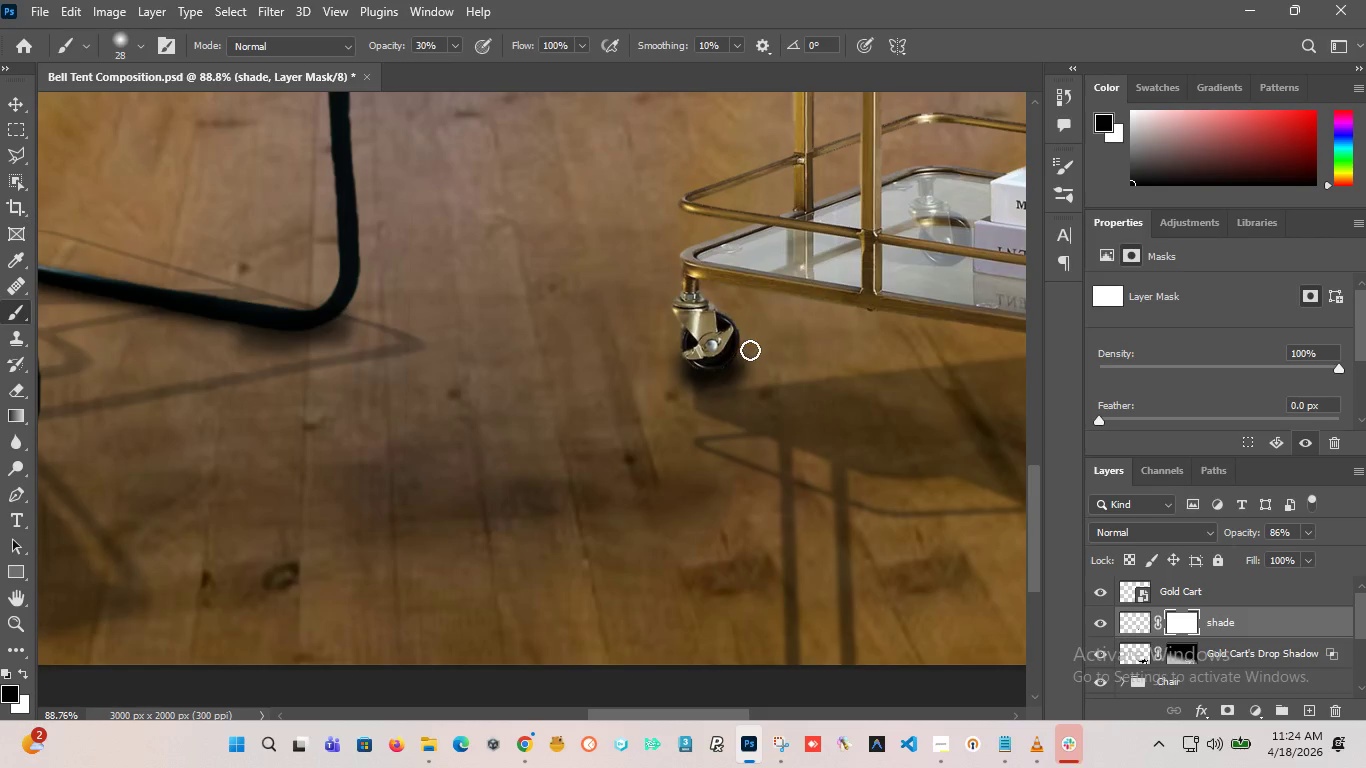 
left_click_drag(start_coordinate=[748, 350], to_coordinate=[655, 447])
 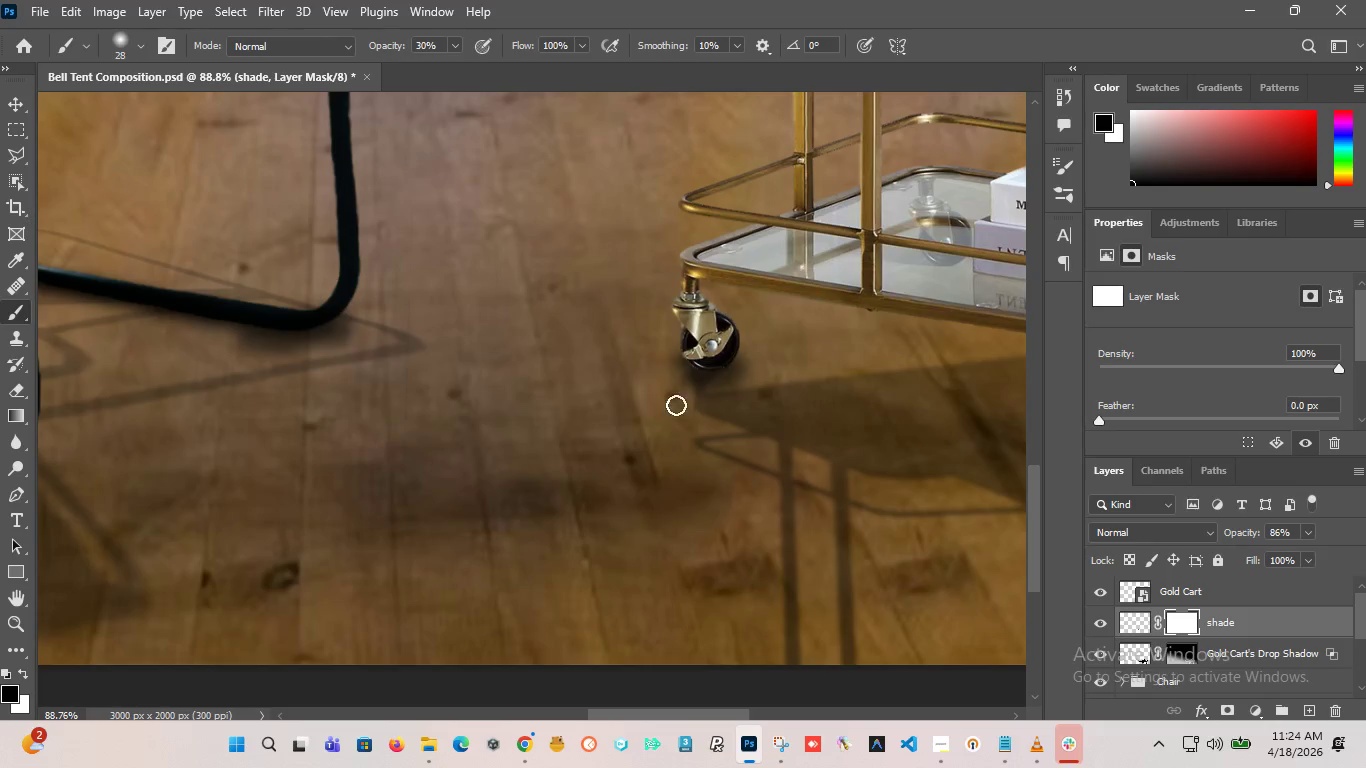 
hold_key(key=AltLeft, duration=0.42)
 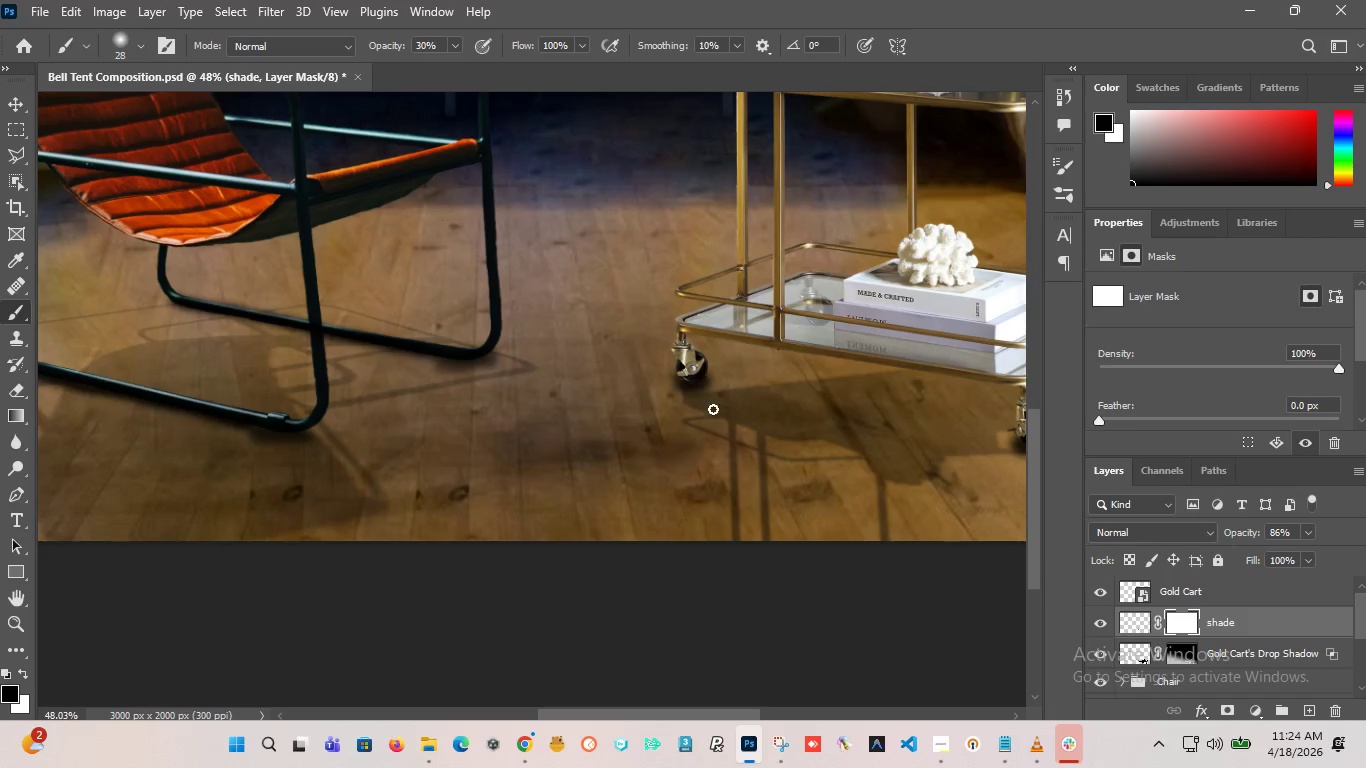 
key(Control+Z)
 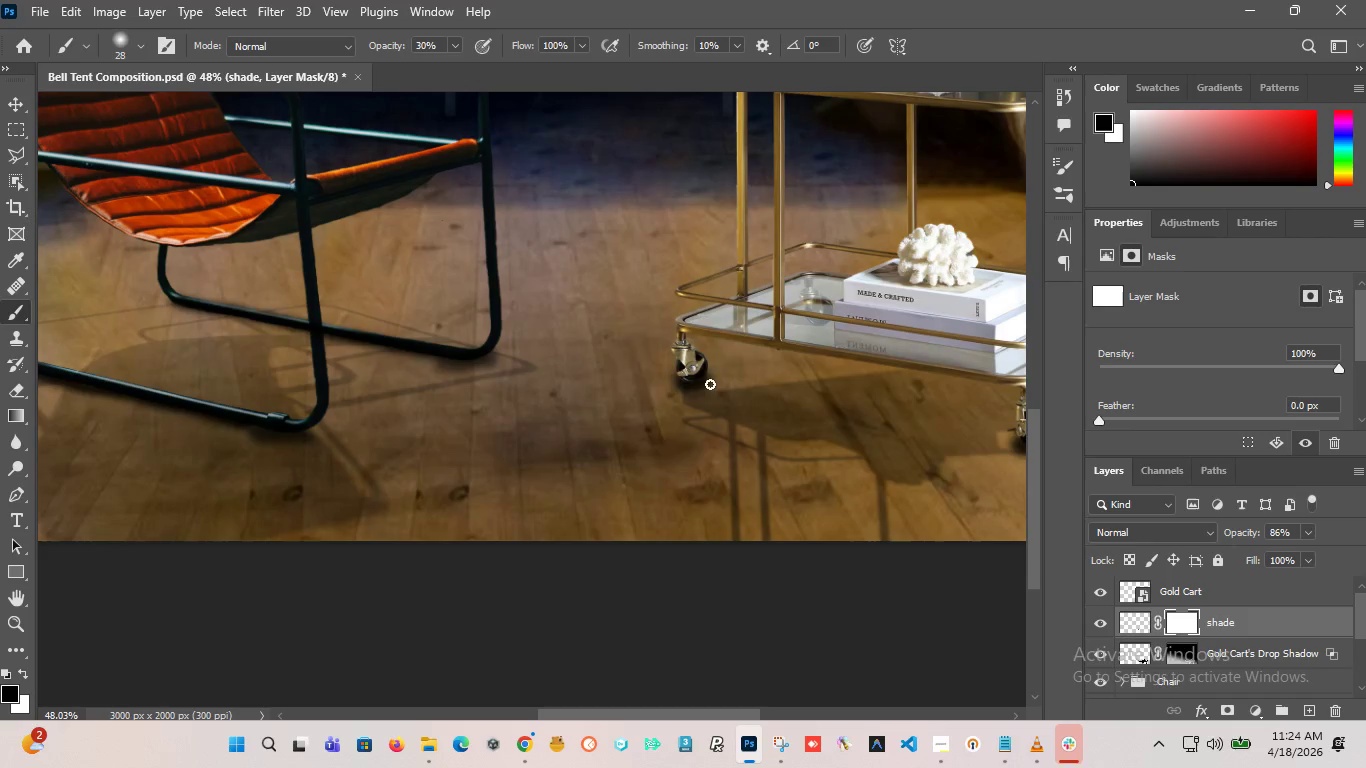 
scroll: coordinate [667, 394], scroll_direction: down, amount: 7.0
 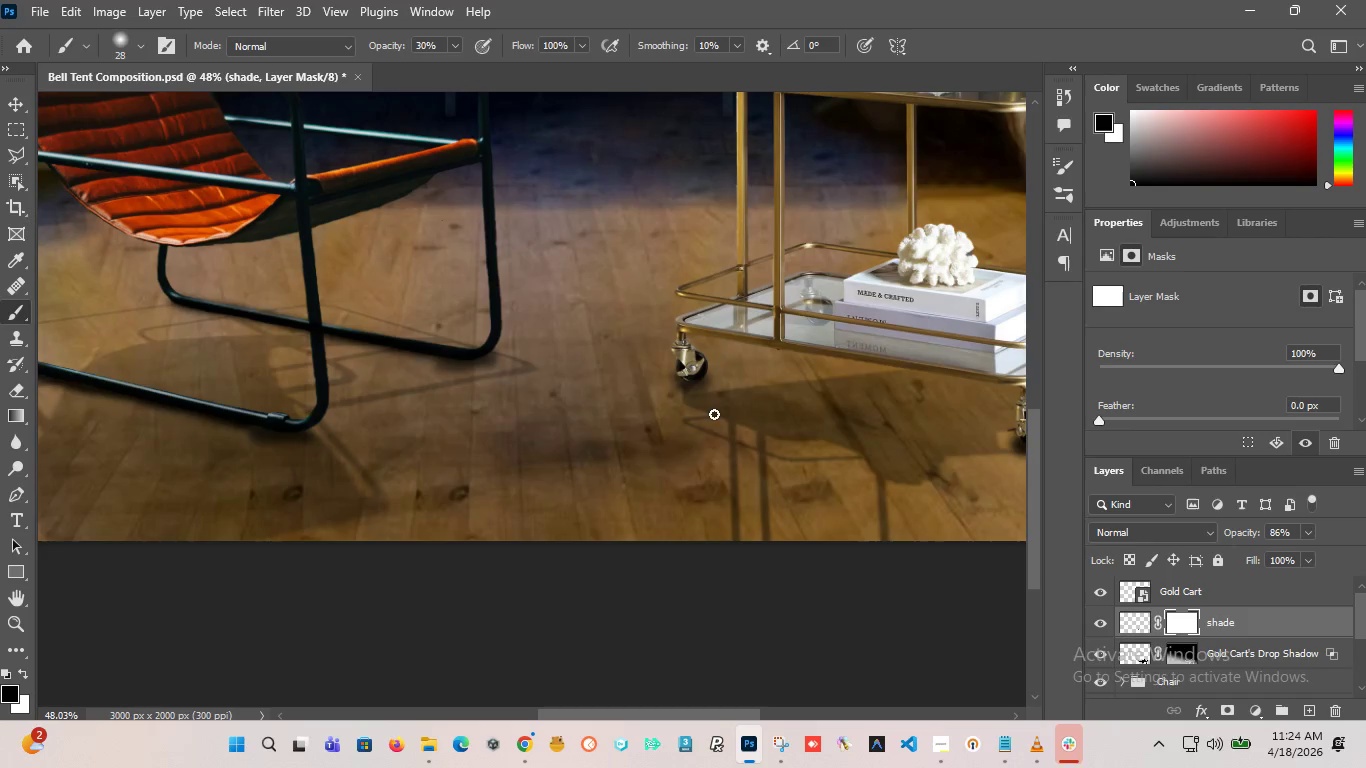 
key(Alt+AltLeft)
 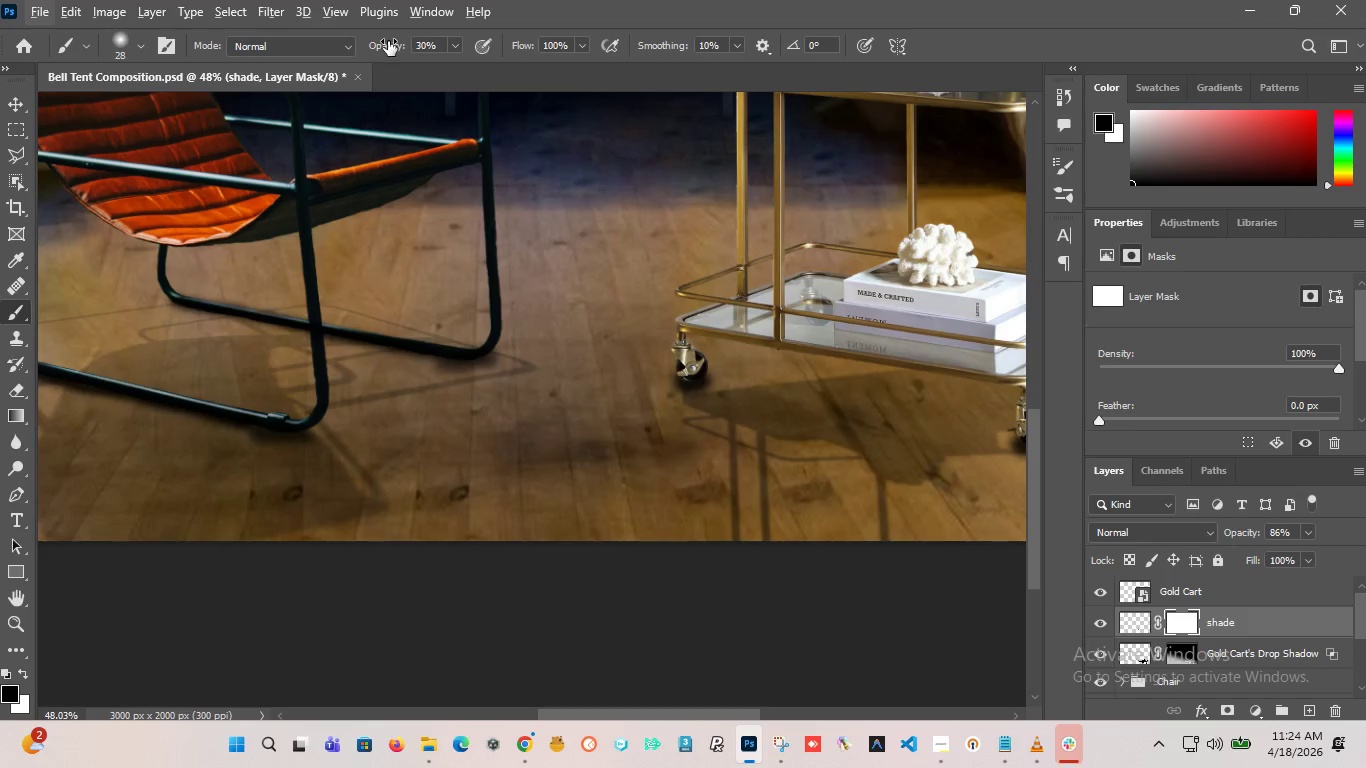 
left_click_drag(start_coordinate=[388, 41], to_coordinate=[356, 54])
 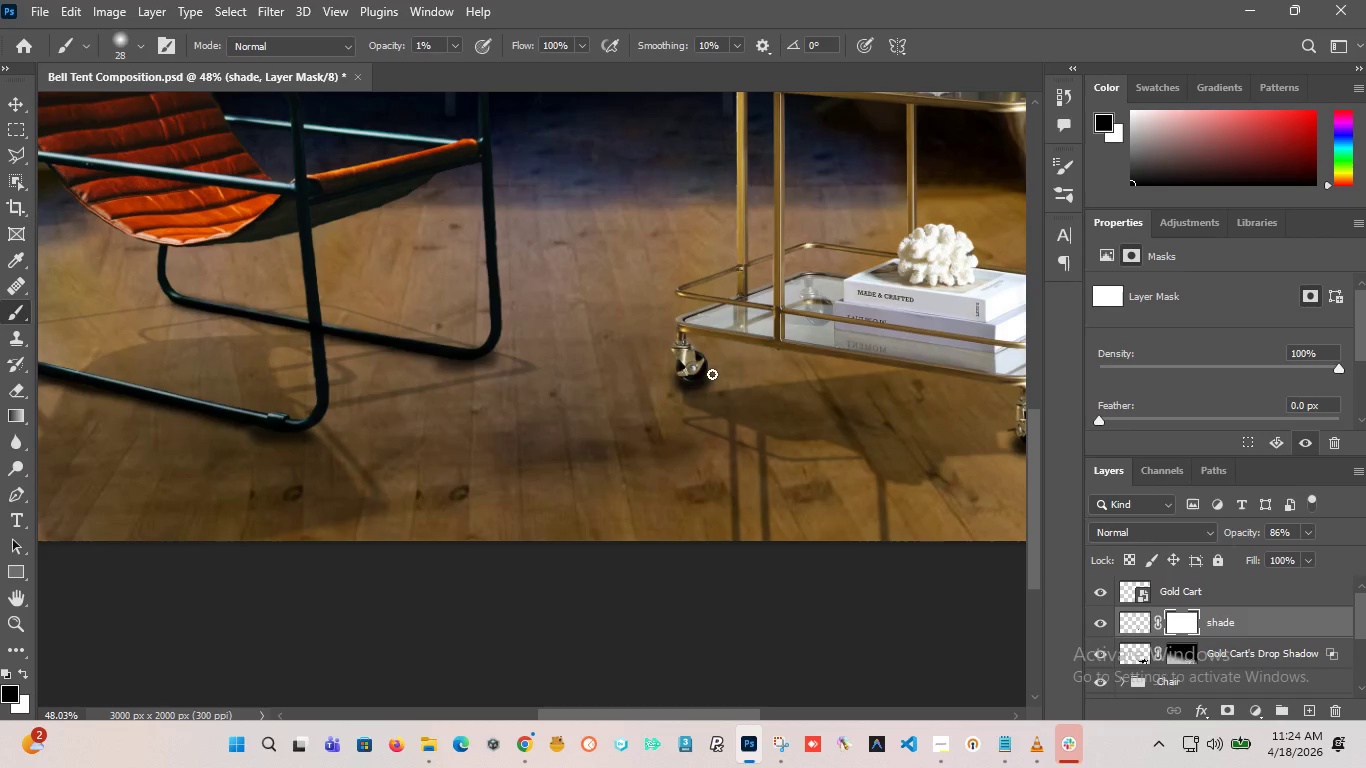 
hold_key(key=AltLeft, duration=0.64)
 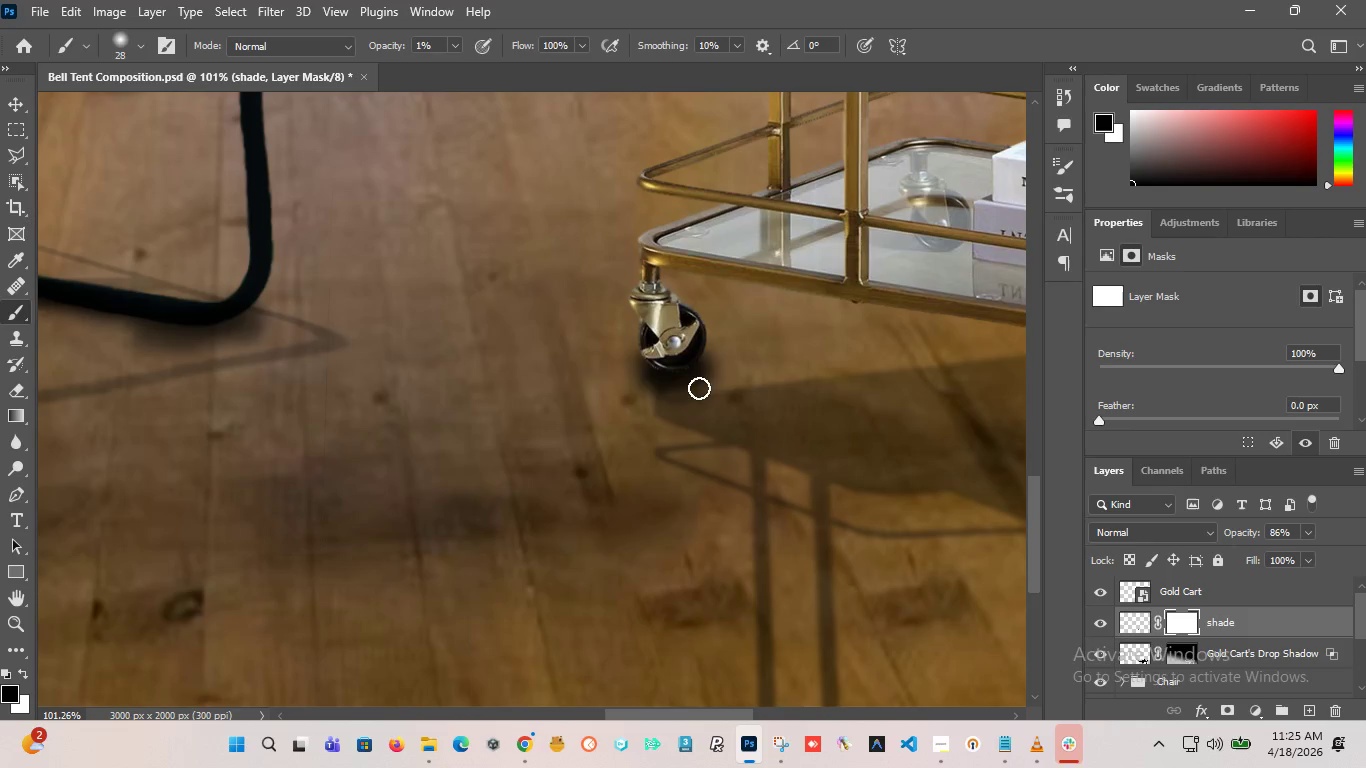 
left_click_drag(start_coordinate=[709, 345], to_coordinate=[631, 395])
 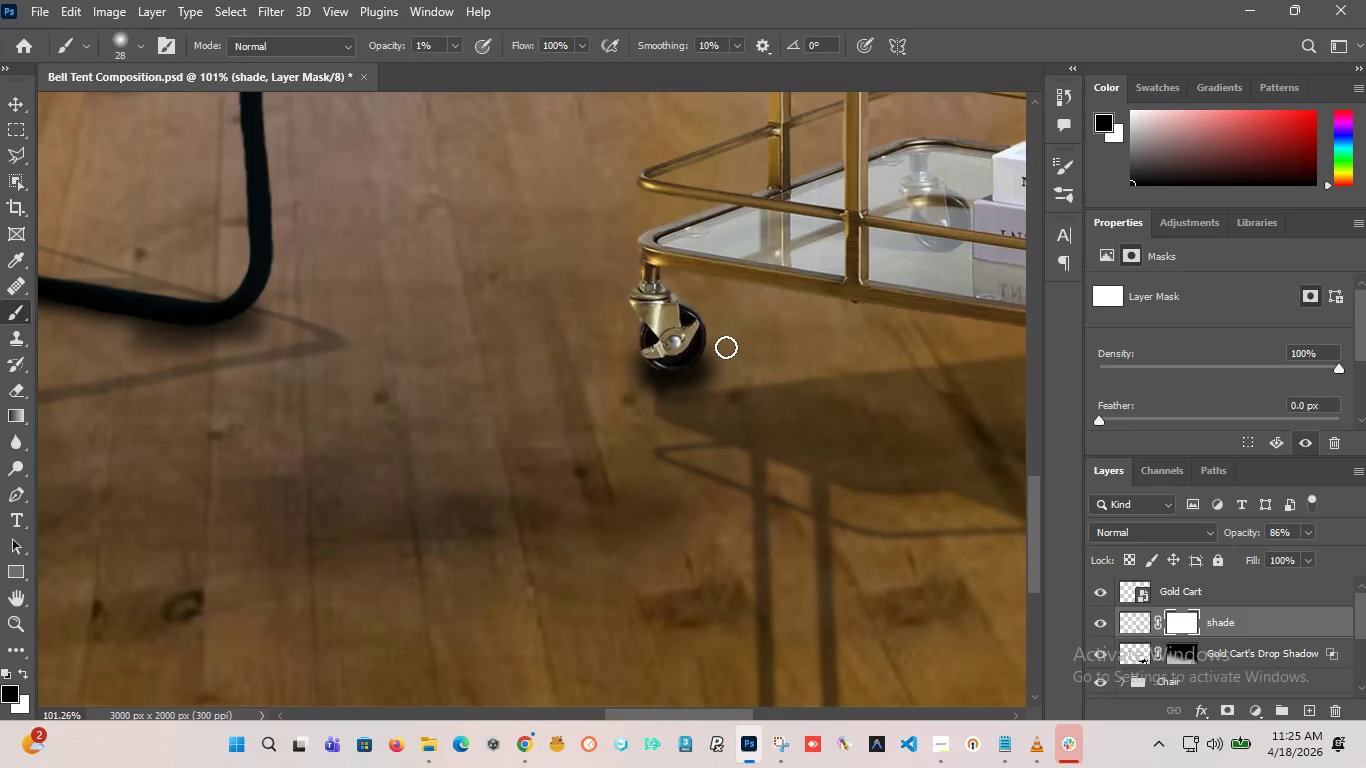 
scroll: coordinate [708, 391], scroll_direction: up, amount: 8.0
 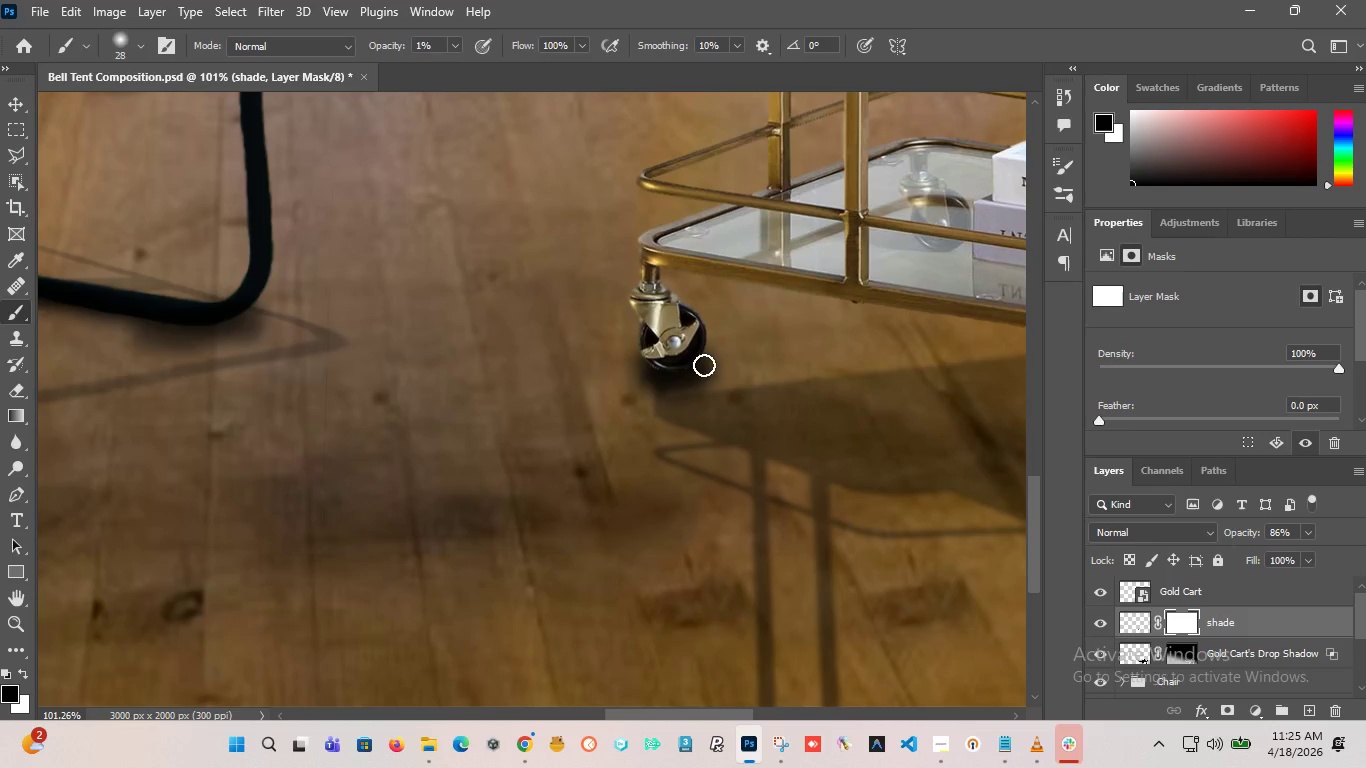 
left_click_drag(start_coordinate=[723, 345], to_coordinate=[679, 416])
 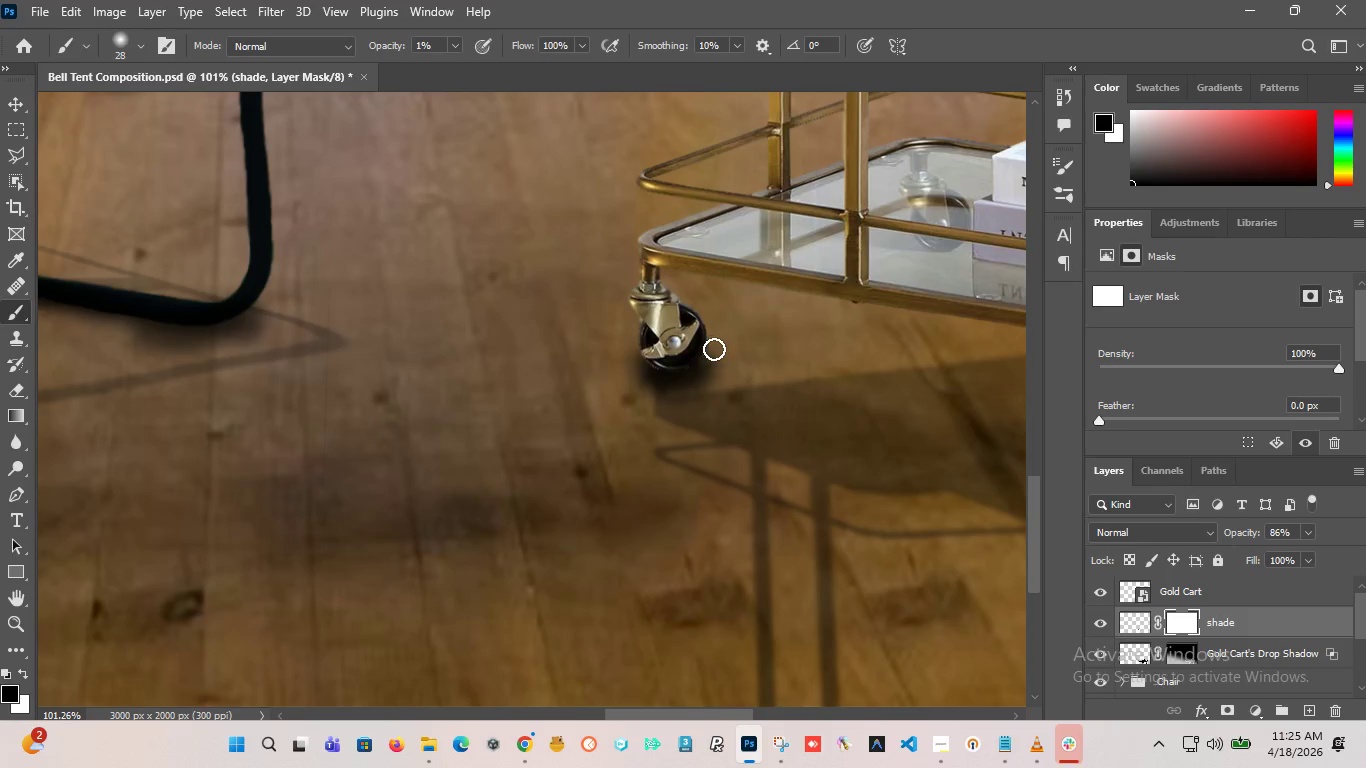 
left_click_drag(start_coordinate=[712, 347], to_coordinate=[739, 405])
 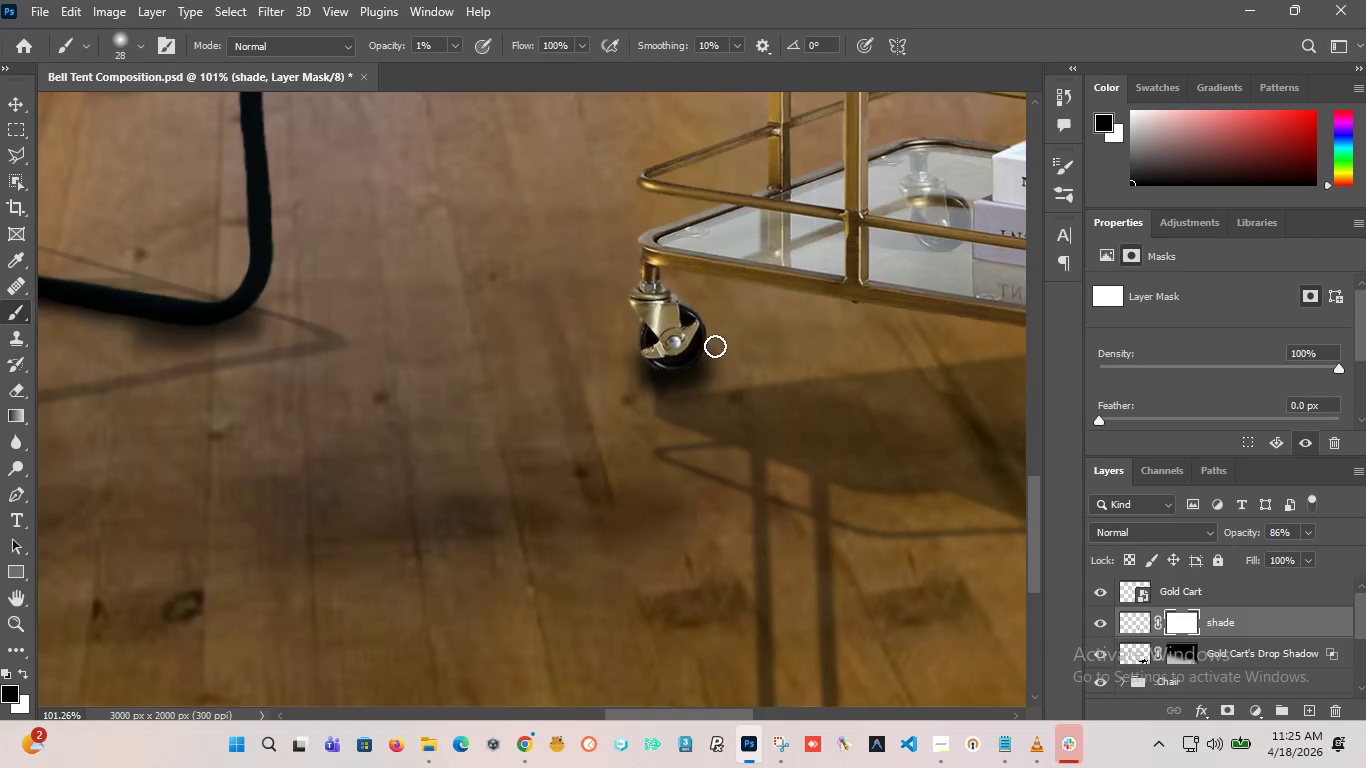 
left_click_drag(start_coordinate=[715, 345], to_coordinate=[711, 388])
 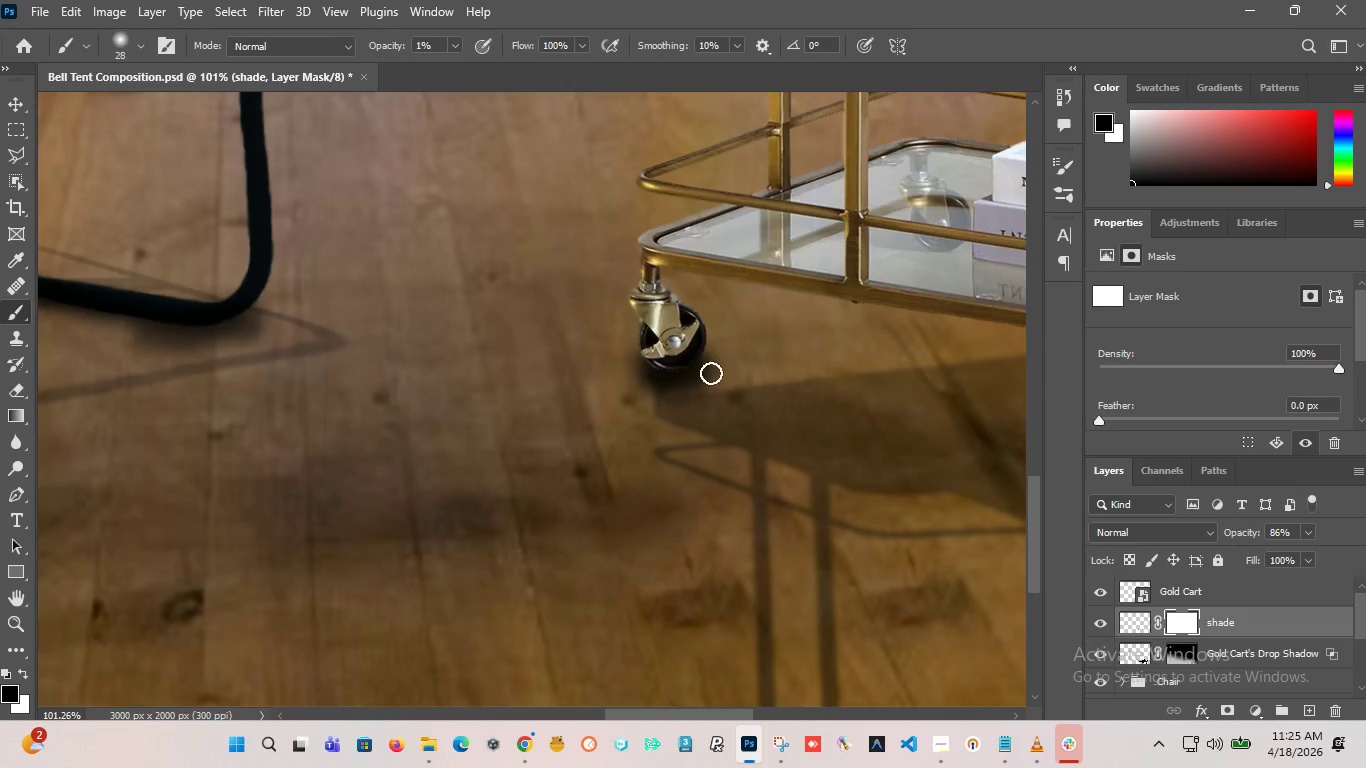 
left_click_drag(start_coordinate=[708, 348], to_coordinate=[728, 422])
 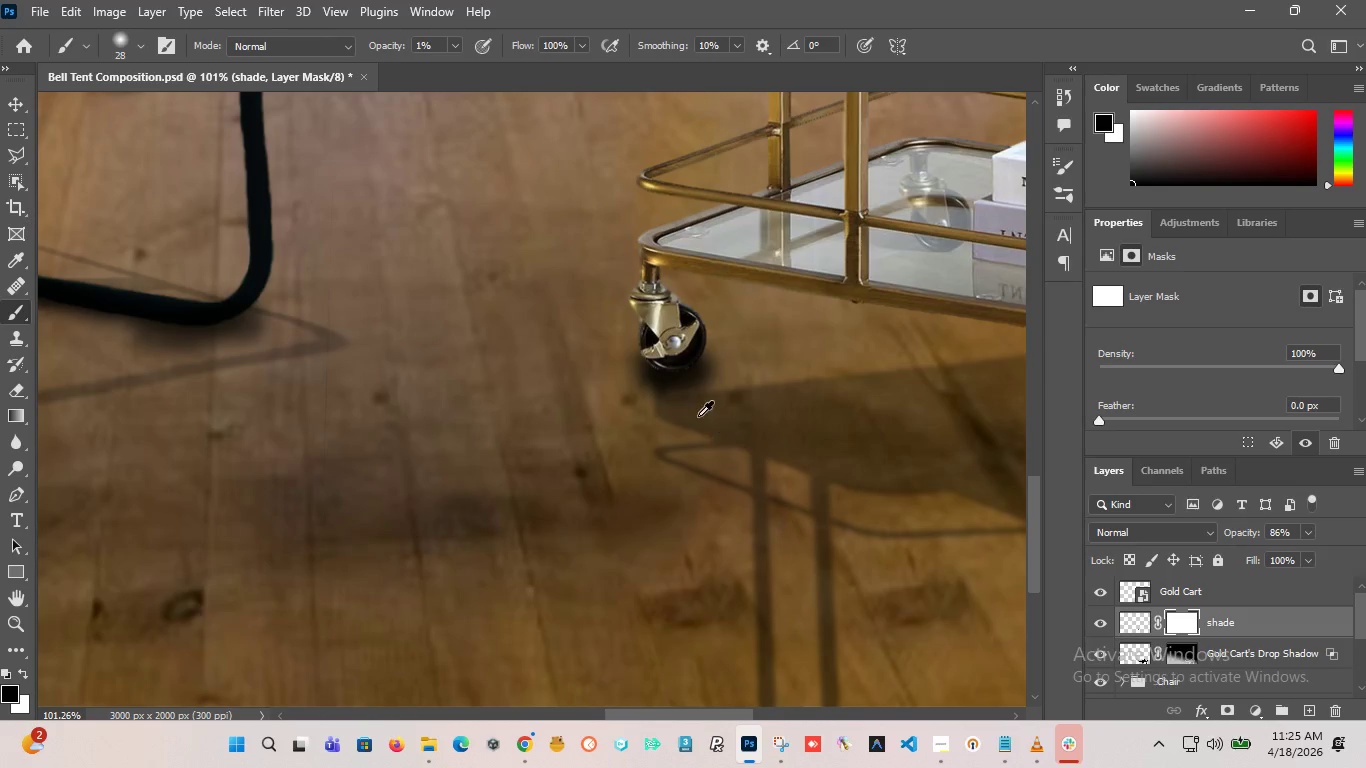 
hold_key(key=AltLeft, duration=3.27)
scroll: coordinate [765, 449], scroll_direction: down, amount: 12.0
 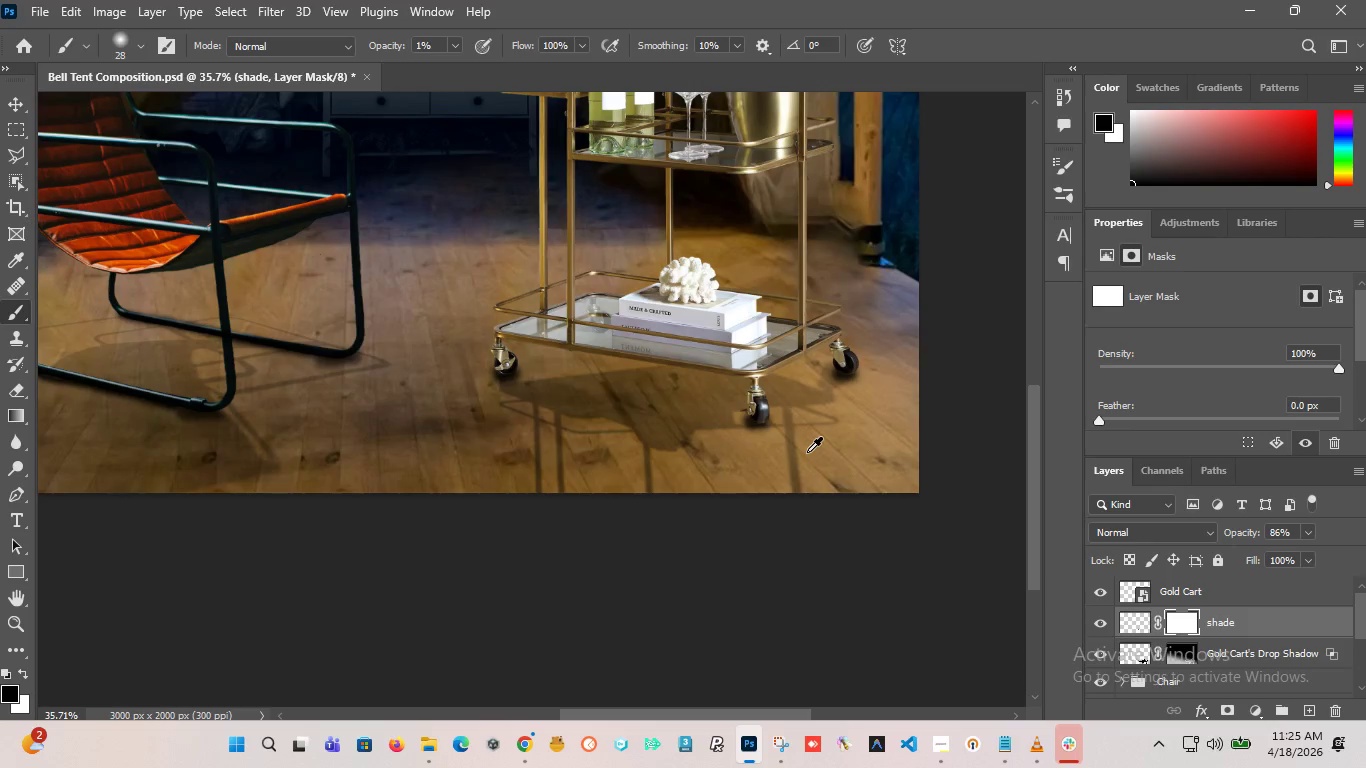 
scroll: coordinate [747, 423], scroll_direction: up, amount: 12.0
 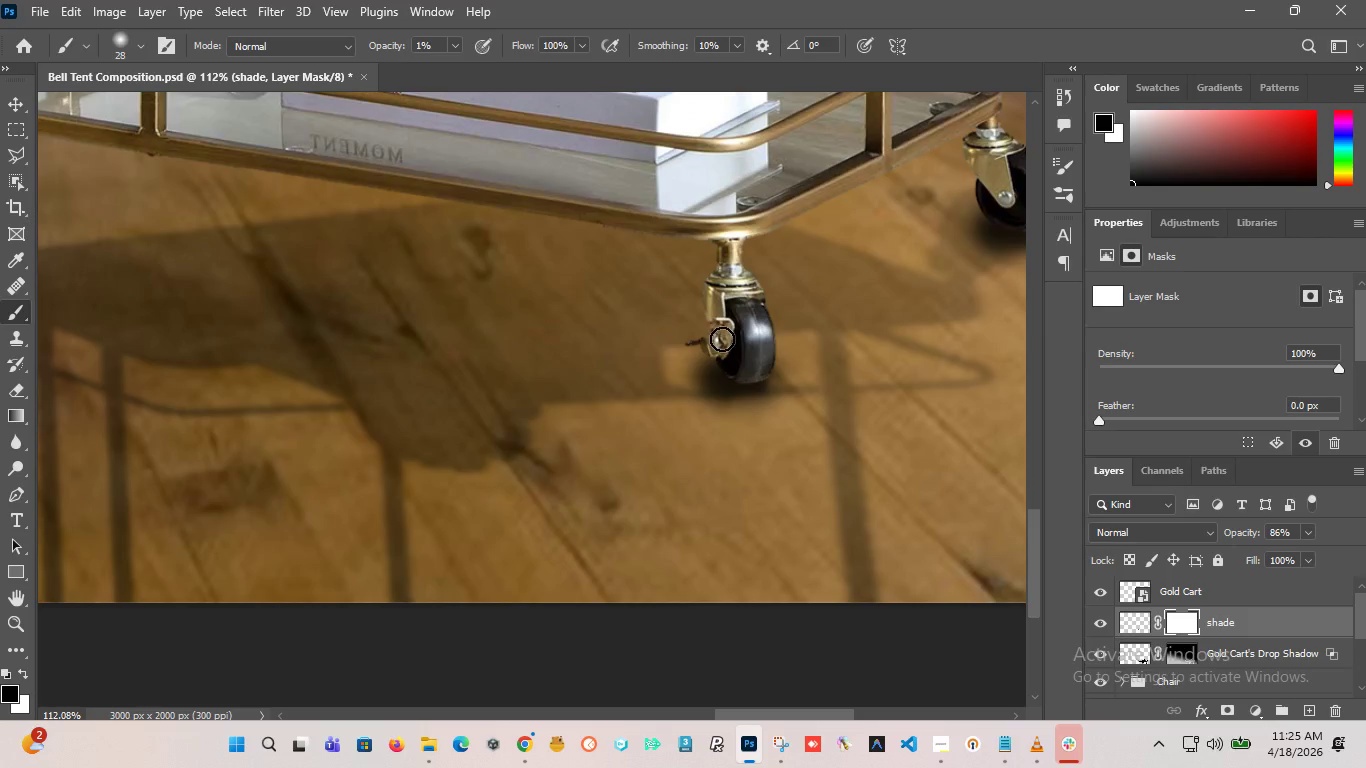 
left_click_drag(start_coordinate=[722, 339], to_coordinate=[689, 379])
 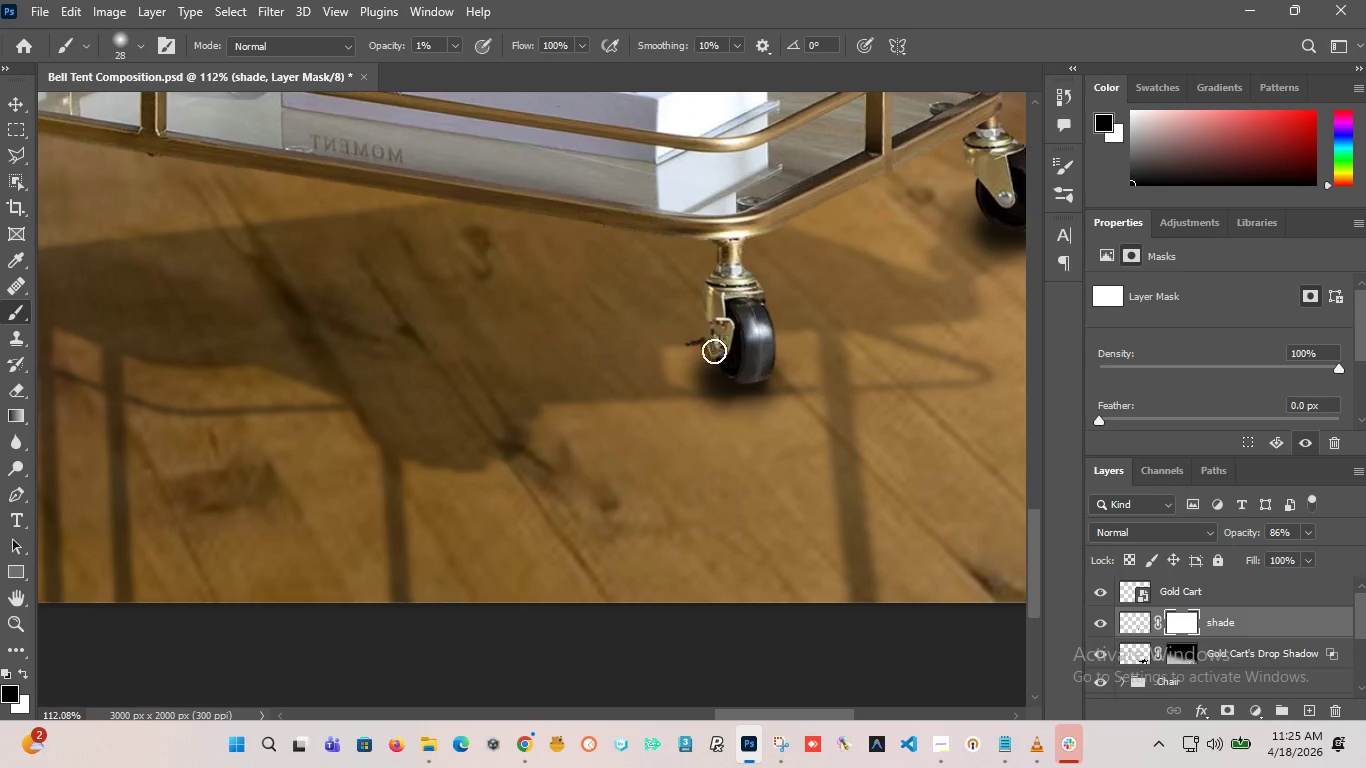 
left_click_drag(start_coordinate=[724, 348], to_coordinate=[689, 367])
 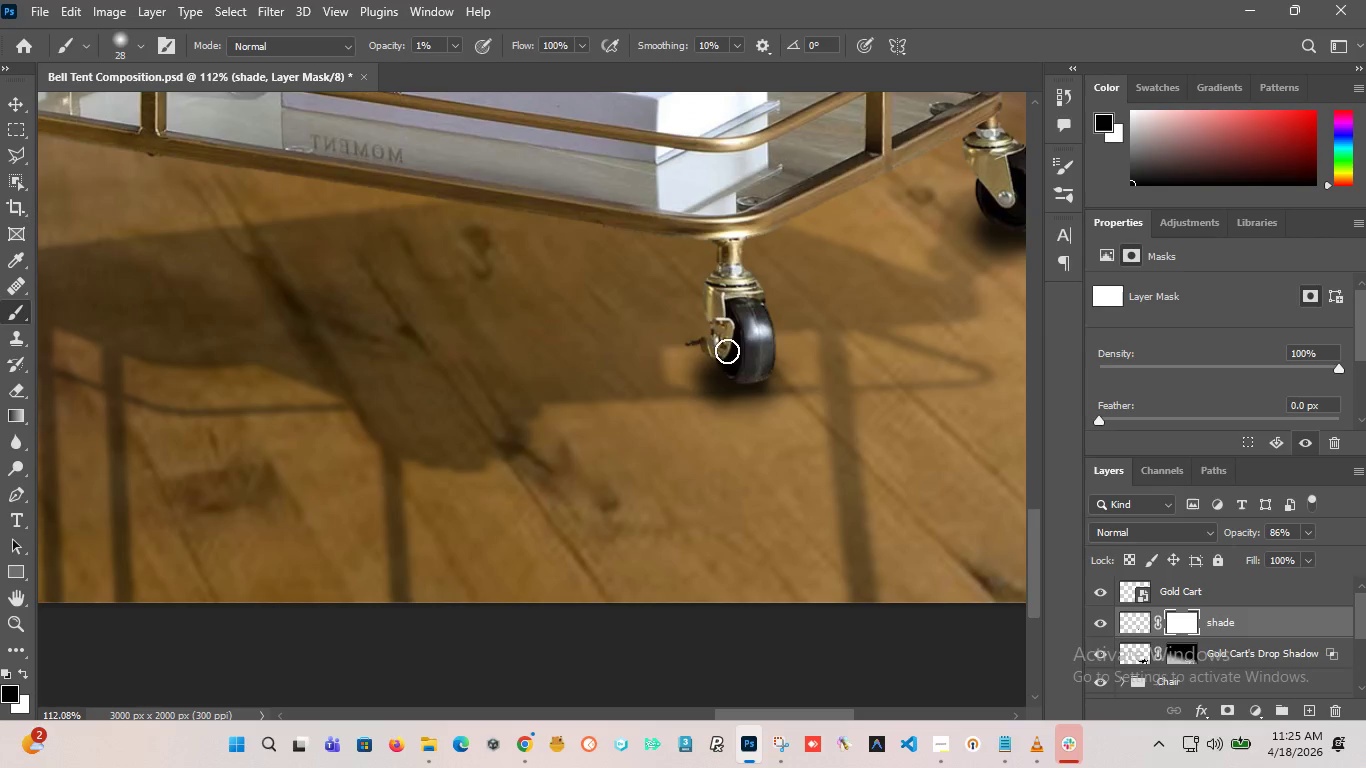 
left_click_drag(start_coordinate=[727, 351], to_coordinate=[687, 369])
 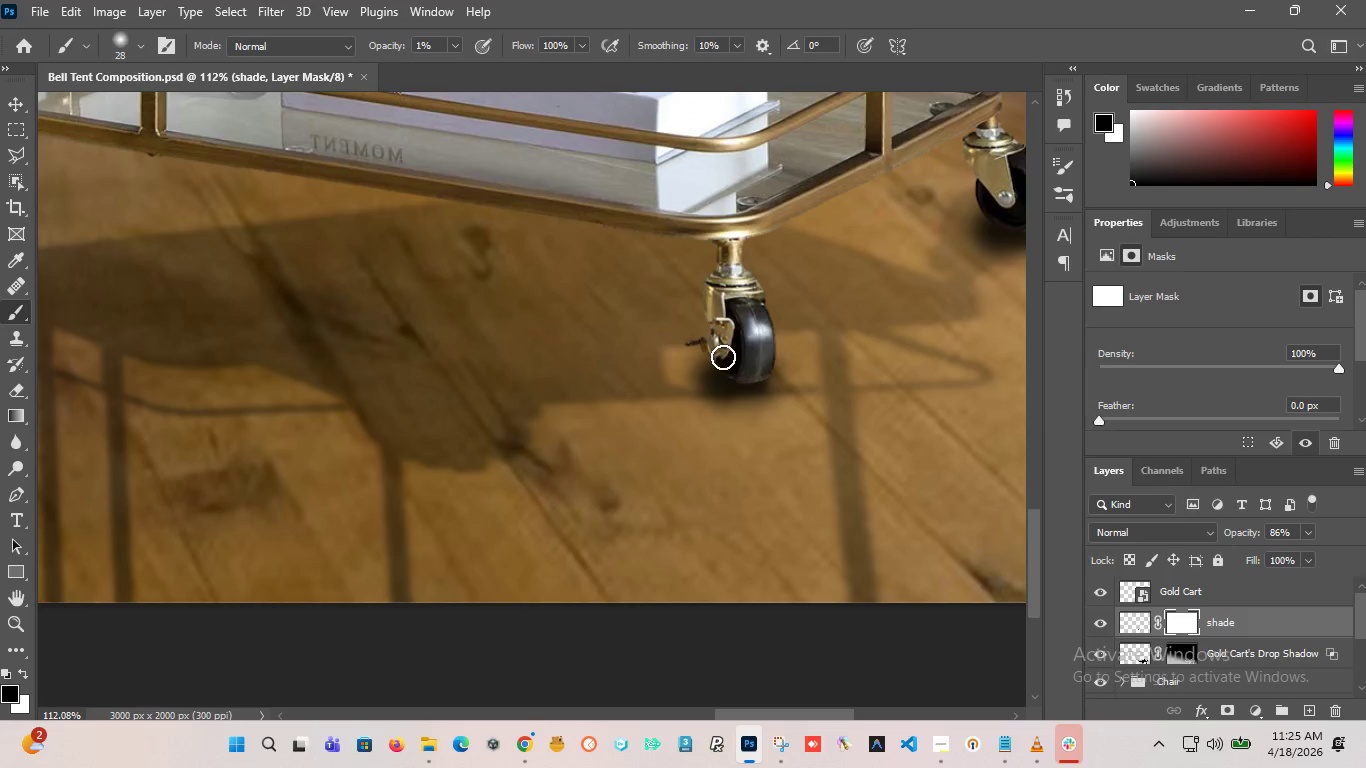 
left_click_drag(start_coordinate=[723, 357], to_coordinate=[681, 380])
 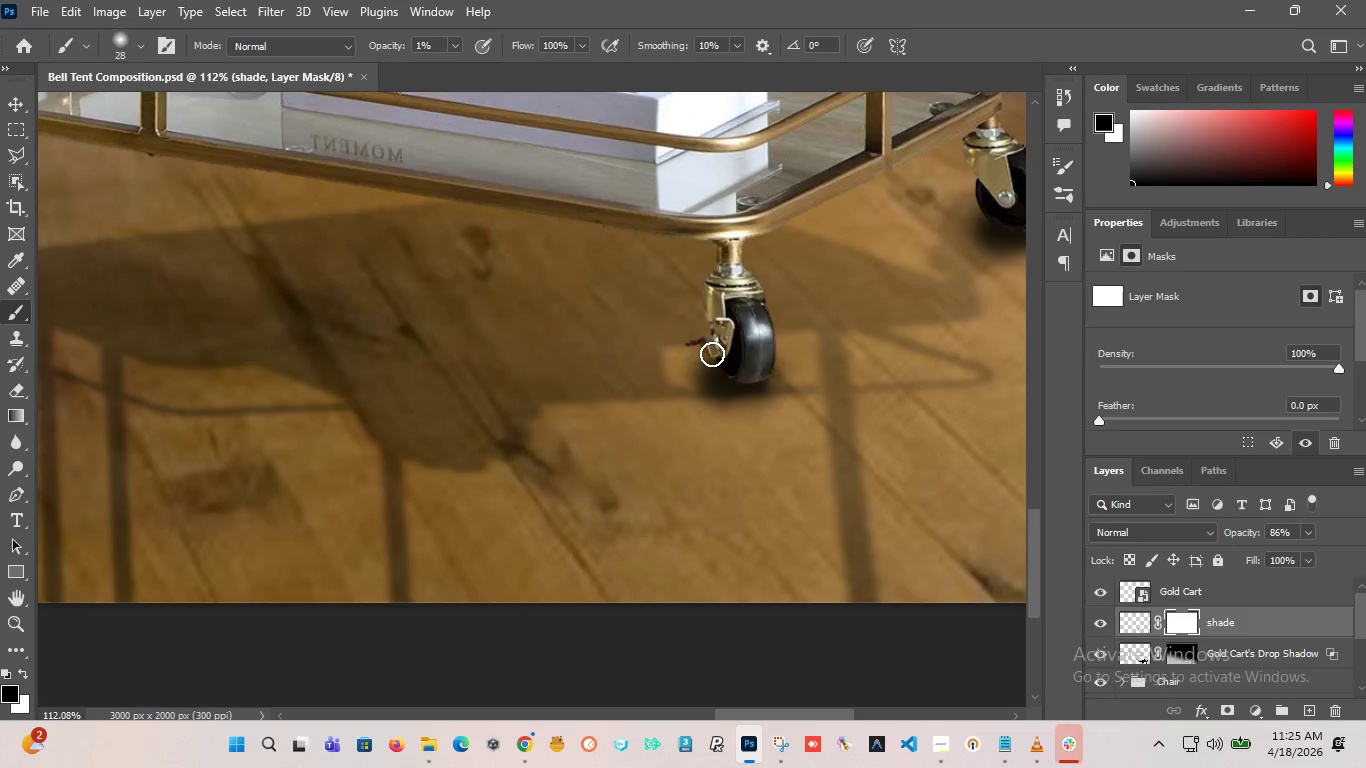 
left_click_drag(start_coordinate=[712, 353], to_coordinate=[658, 422])
 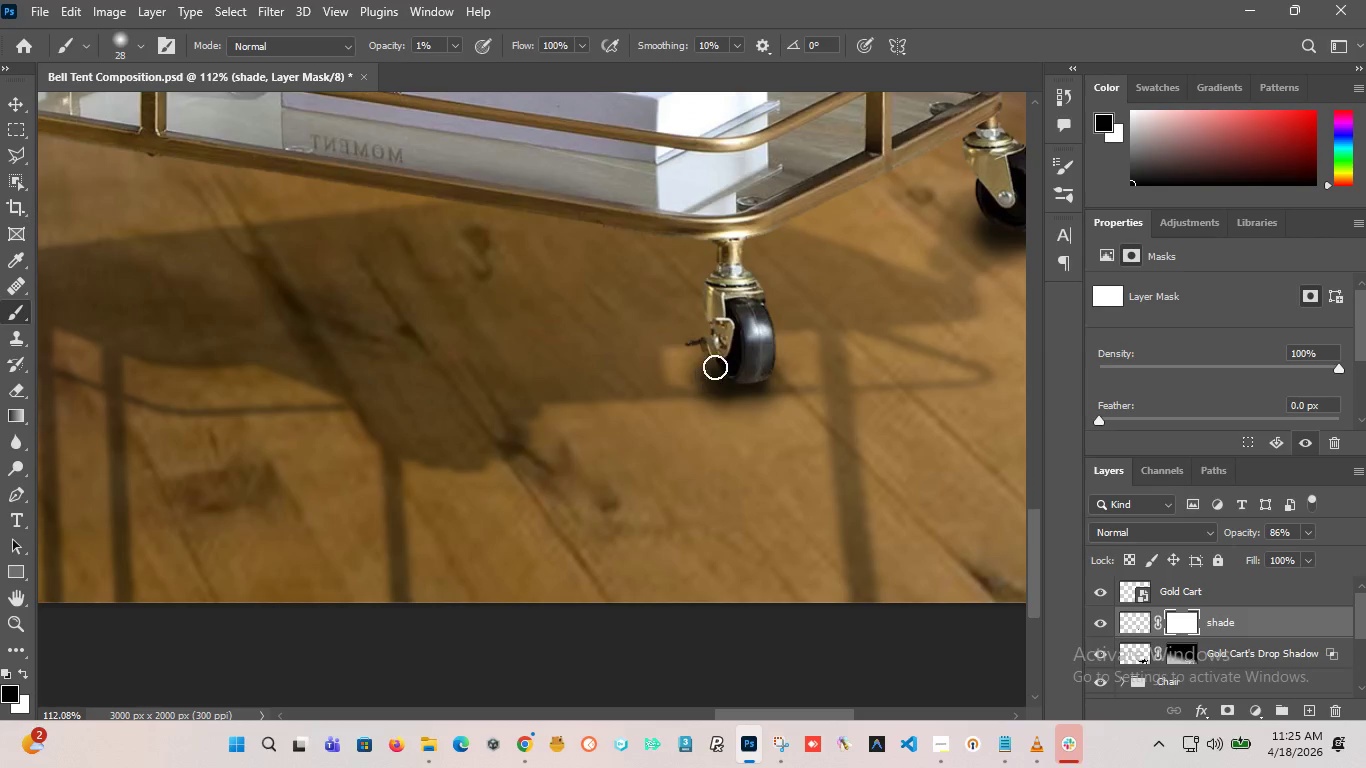 
left_click_drag(start_coordinate=[718, 360], to_coordinate=[685, 378])
 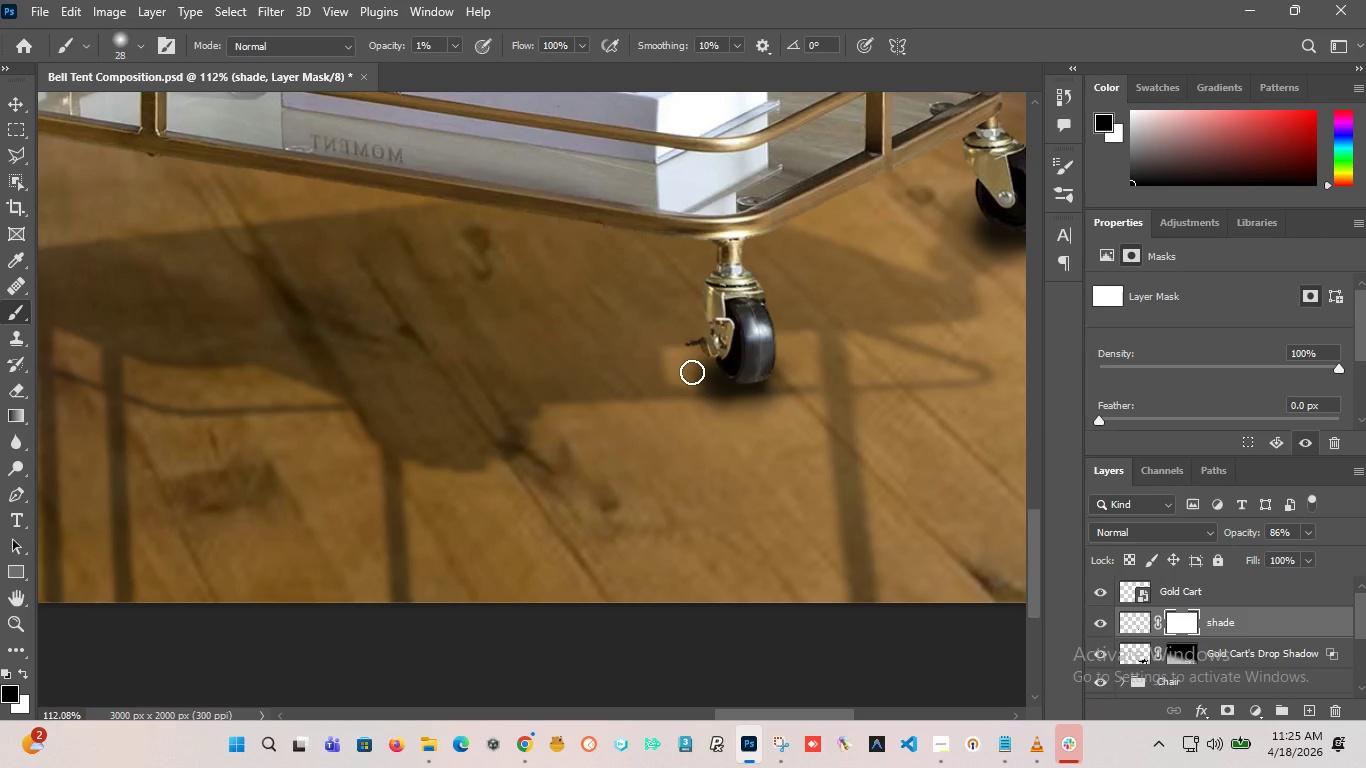 
left_click_drag(start_coordinate=[708, 364], to_coordinate=[683, 380])
 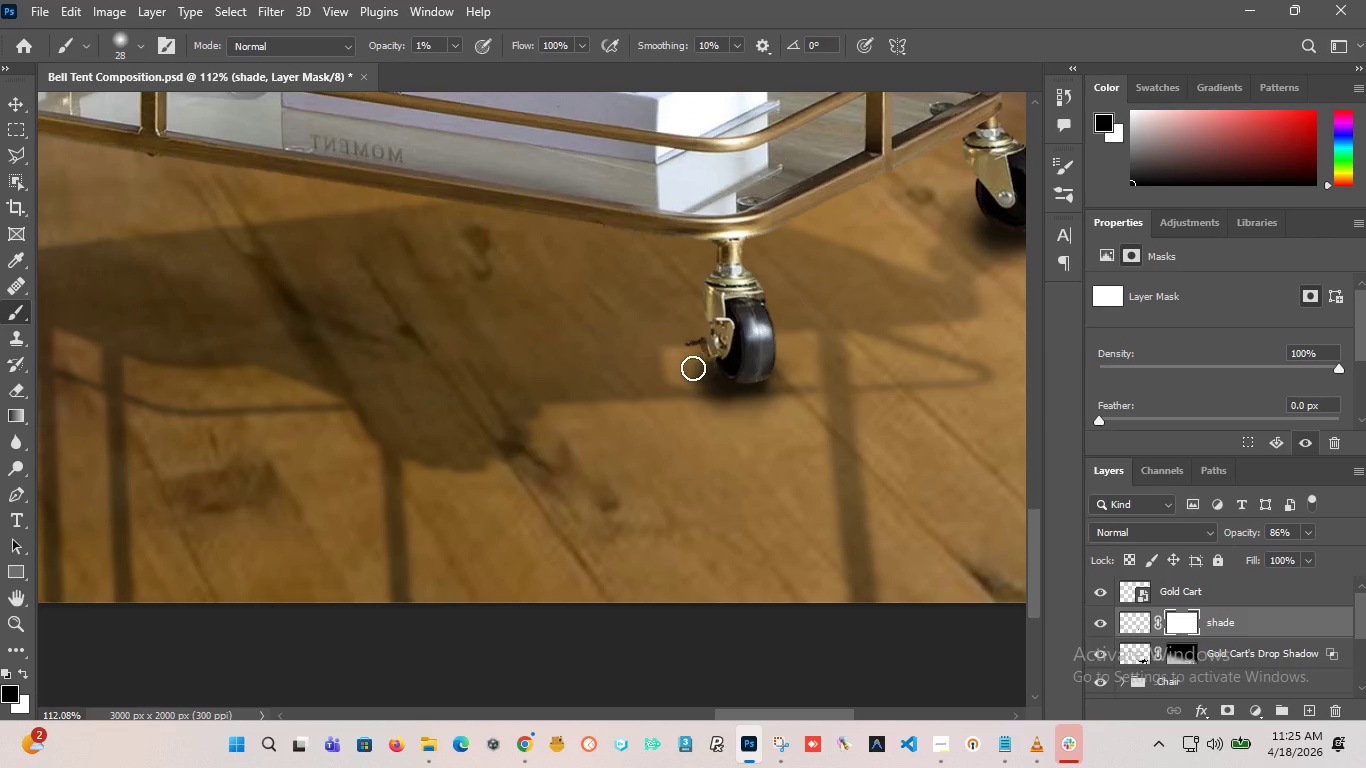 
left_click_drag(start_coordinate=[699, 365], to_coordinate=[692, 371])
 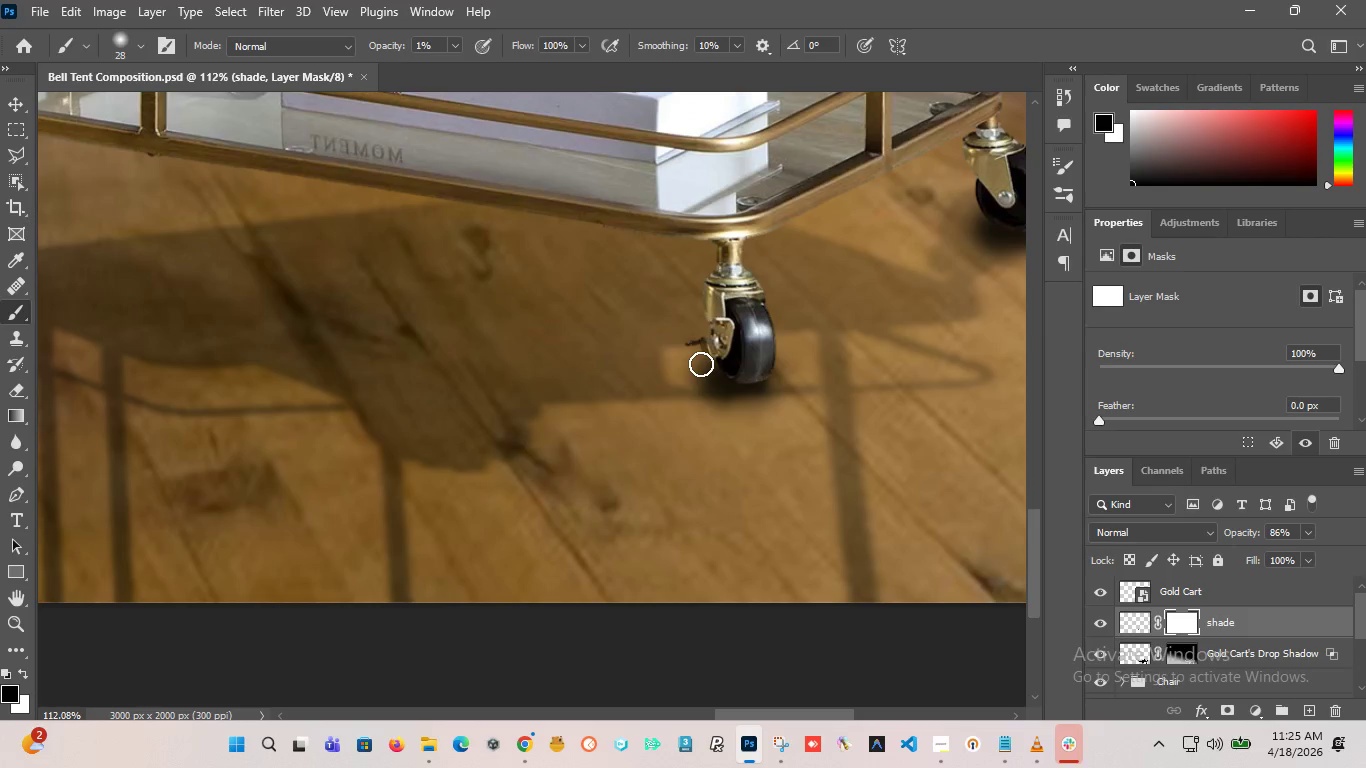 
left_click_drag(start_coordinate=[701, 364], to_coordinate=[714, 361])
 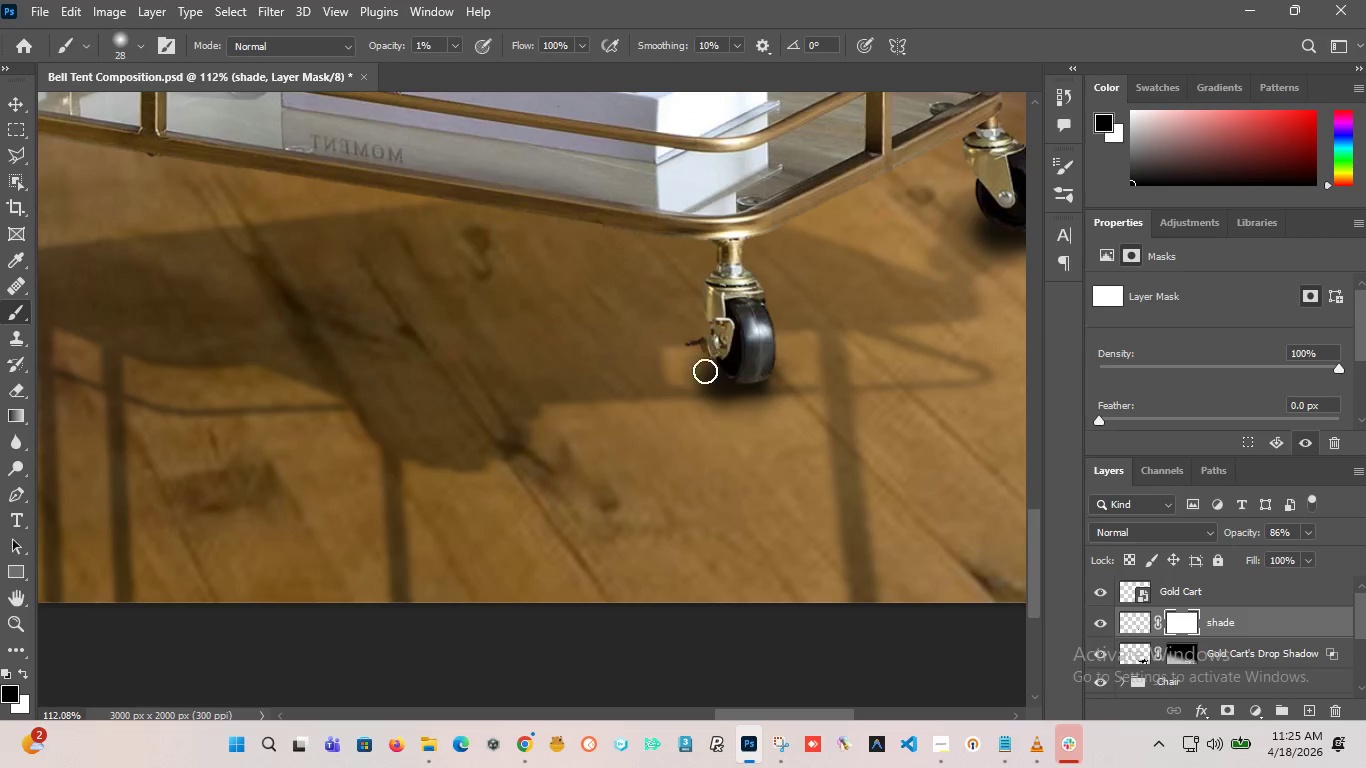 
left_click_drag(start_coordinate=[721, 353], to_coordinate=[696, 375])
 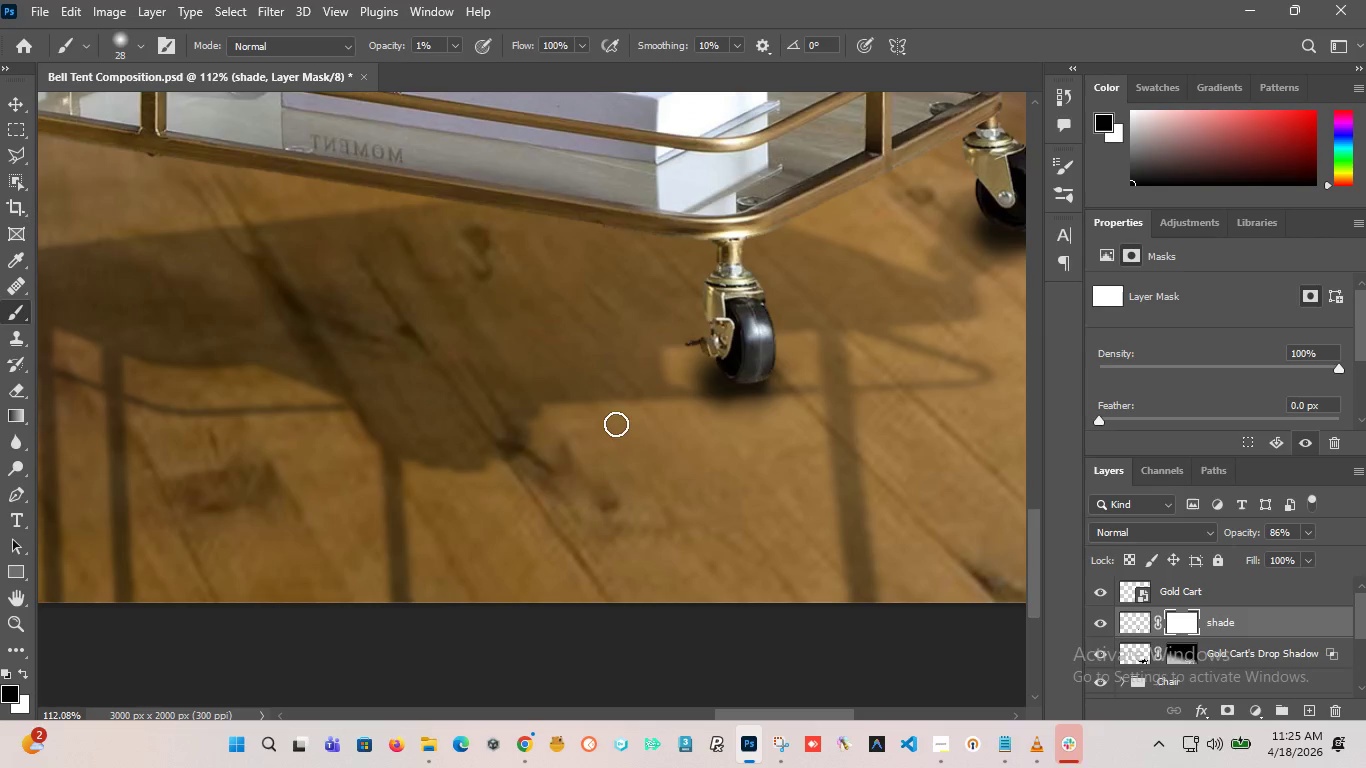 
left_click_drag(start_coordinate=[704, 365], to_coordinate=[572, 448])
 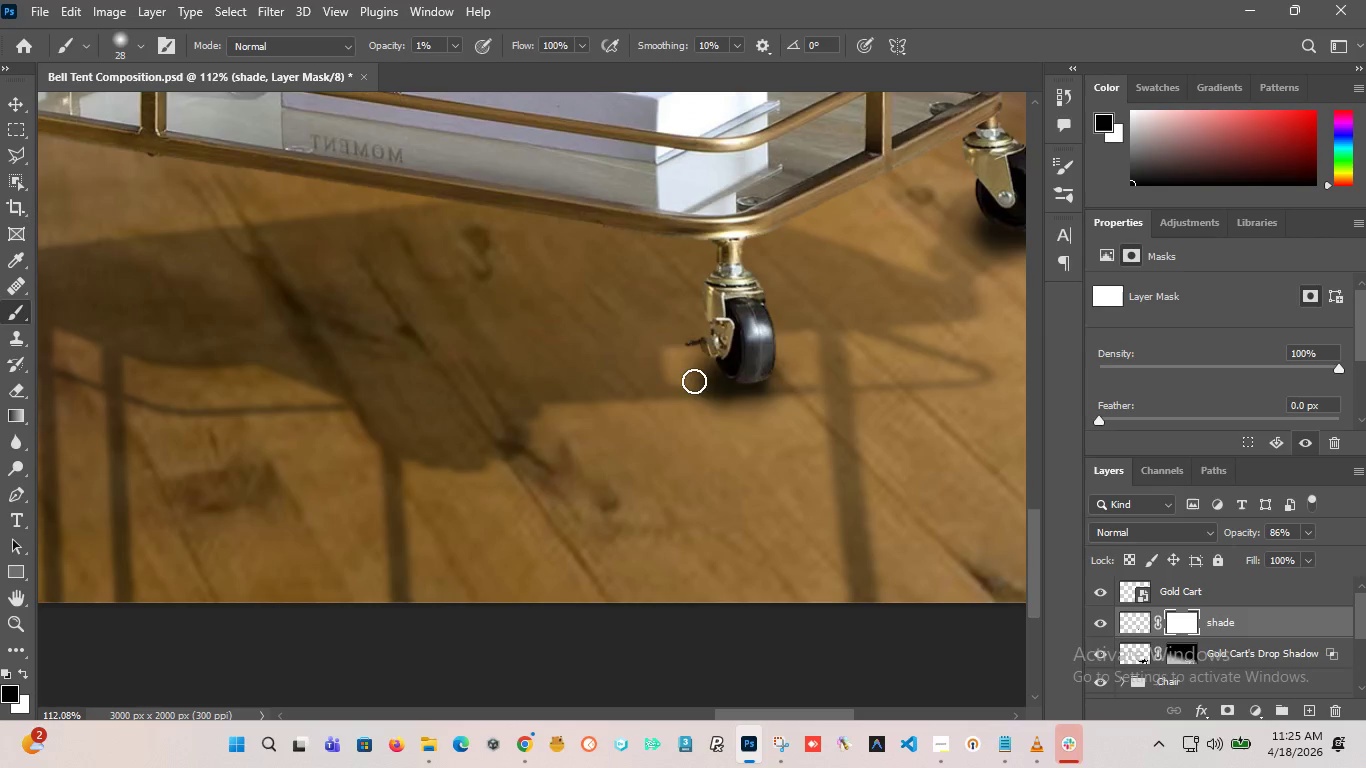 
left_click_drag(start_coordinate=[715, 367], to_coordinate=[711, 374])
 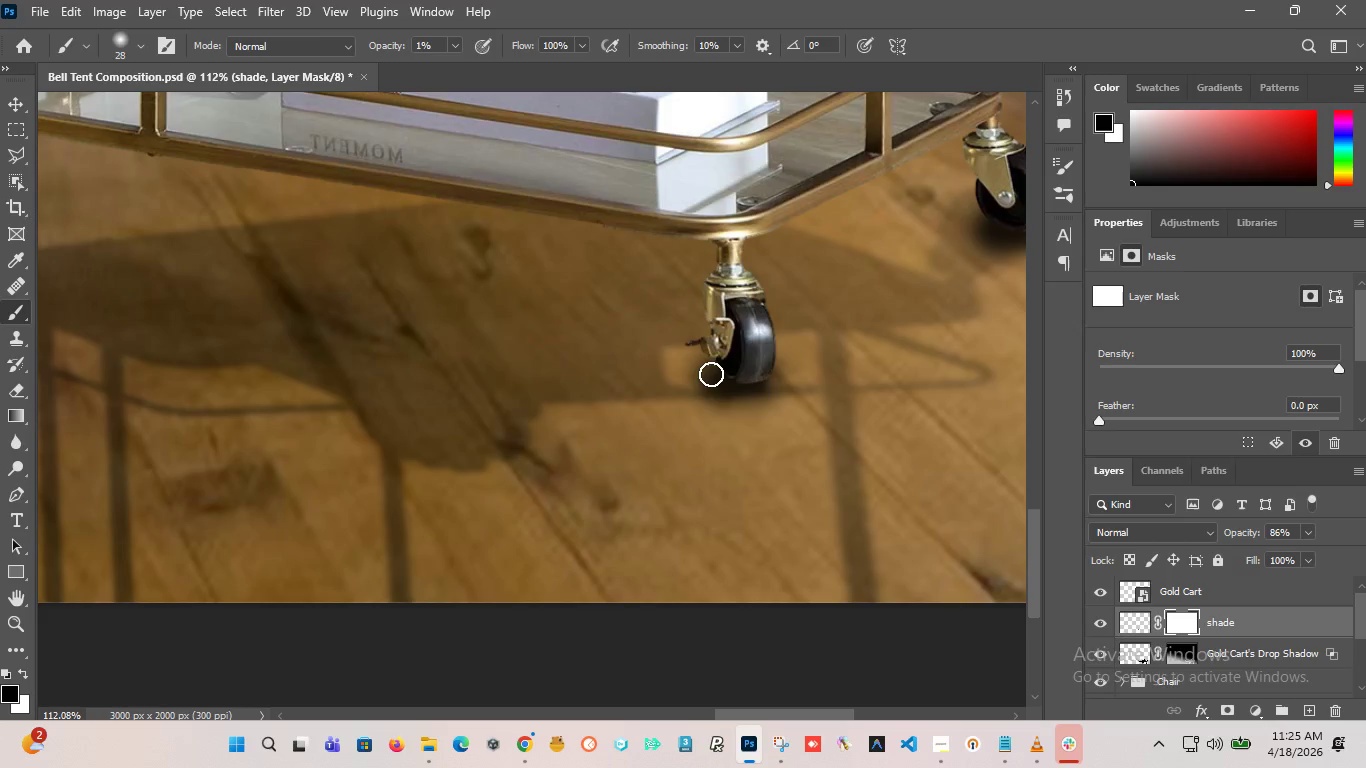 
double_click([711, 374])
 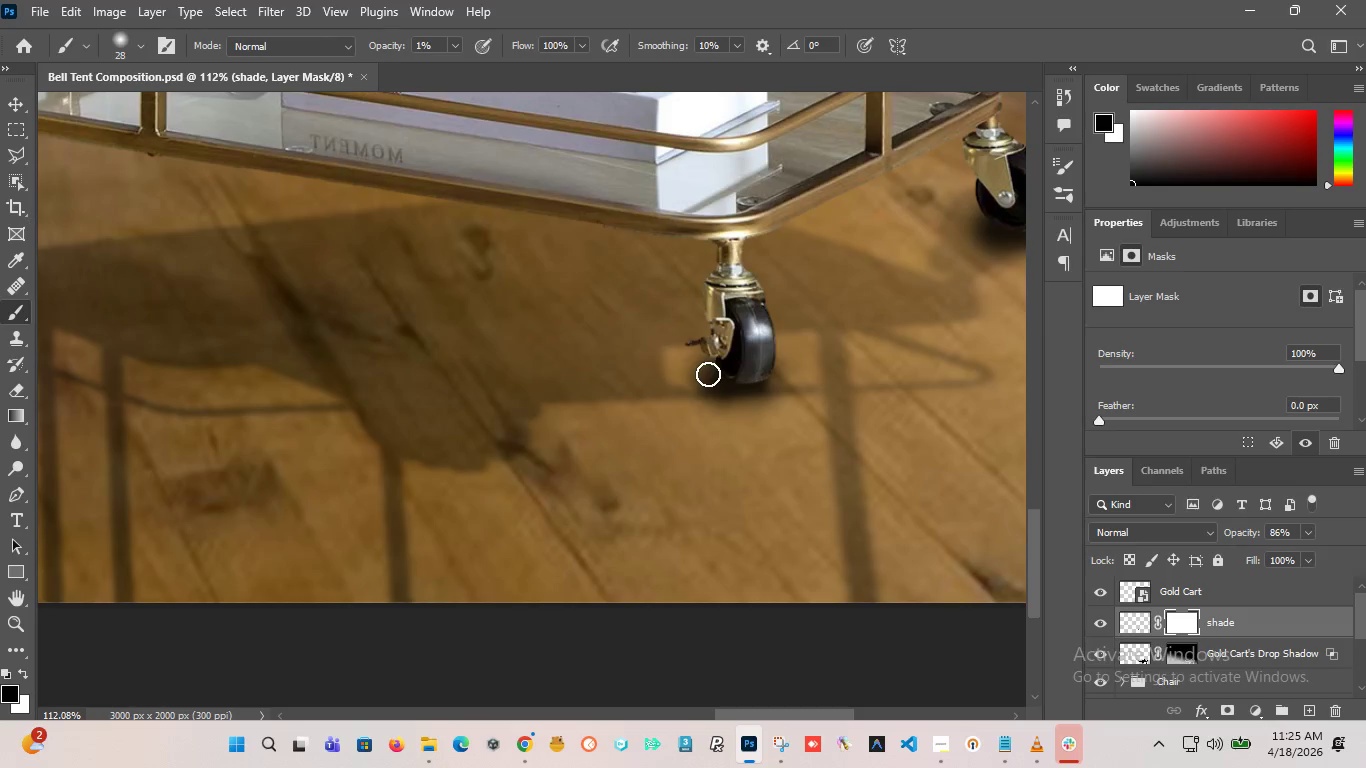 
triple_click([708, 374])
 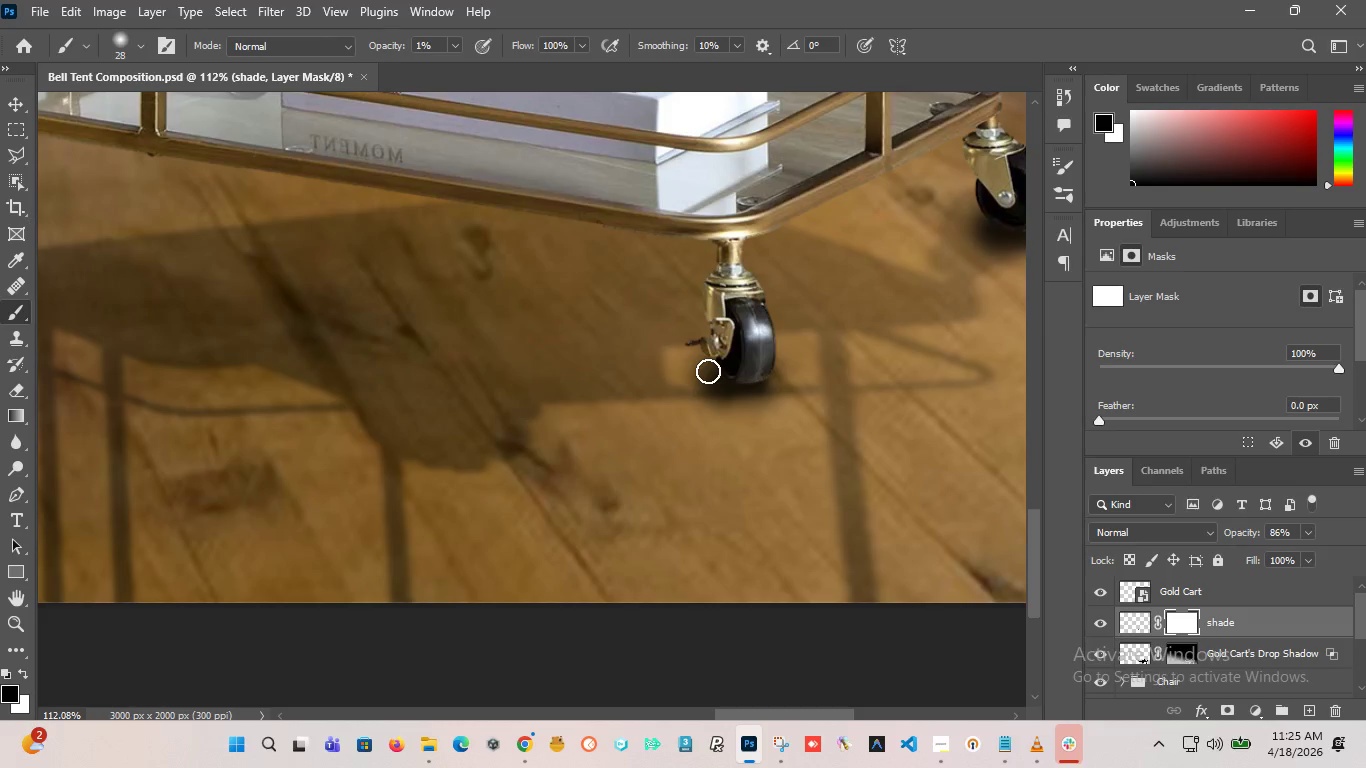 
triple_click([708, 371])
 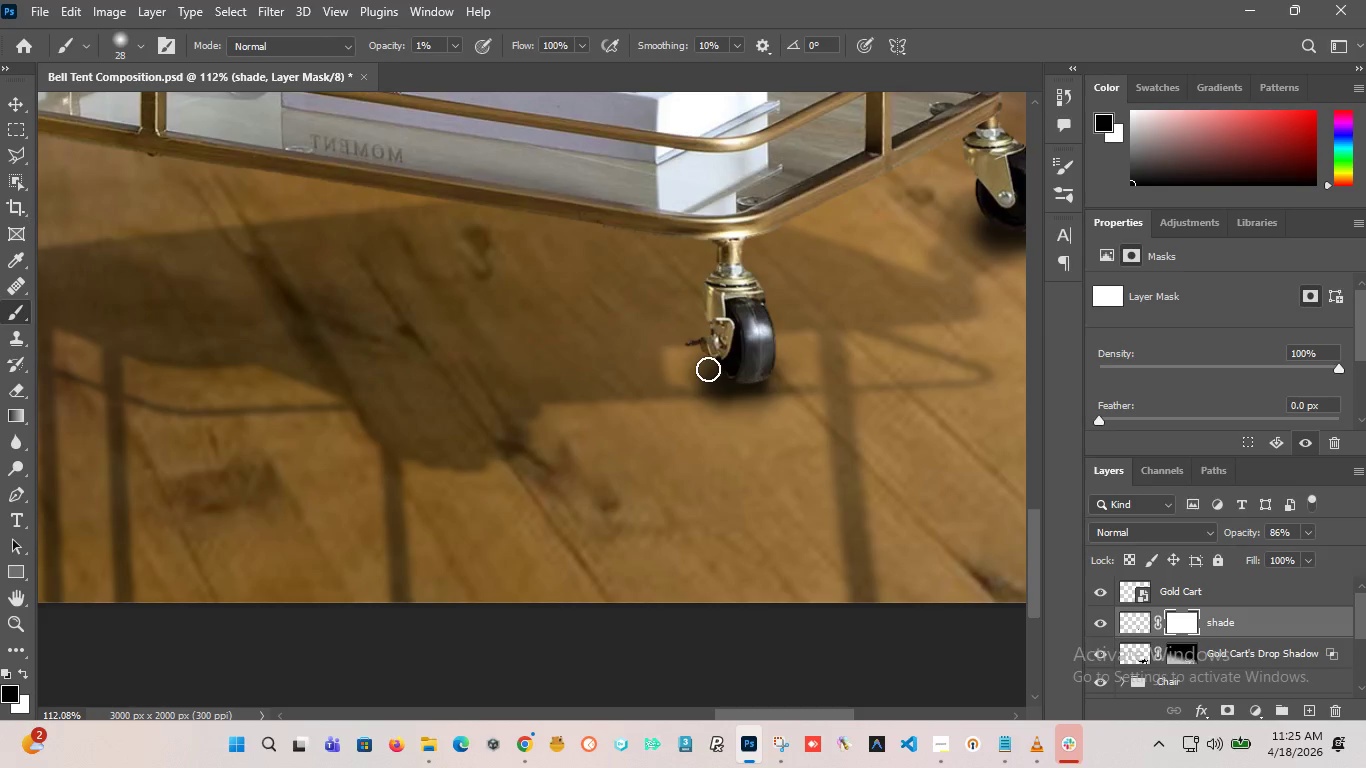 
triple_click([708, 370])
 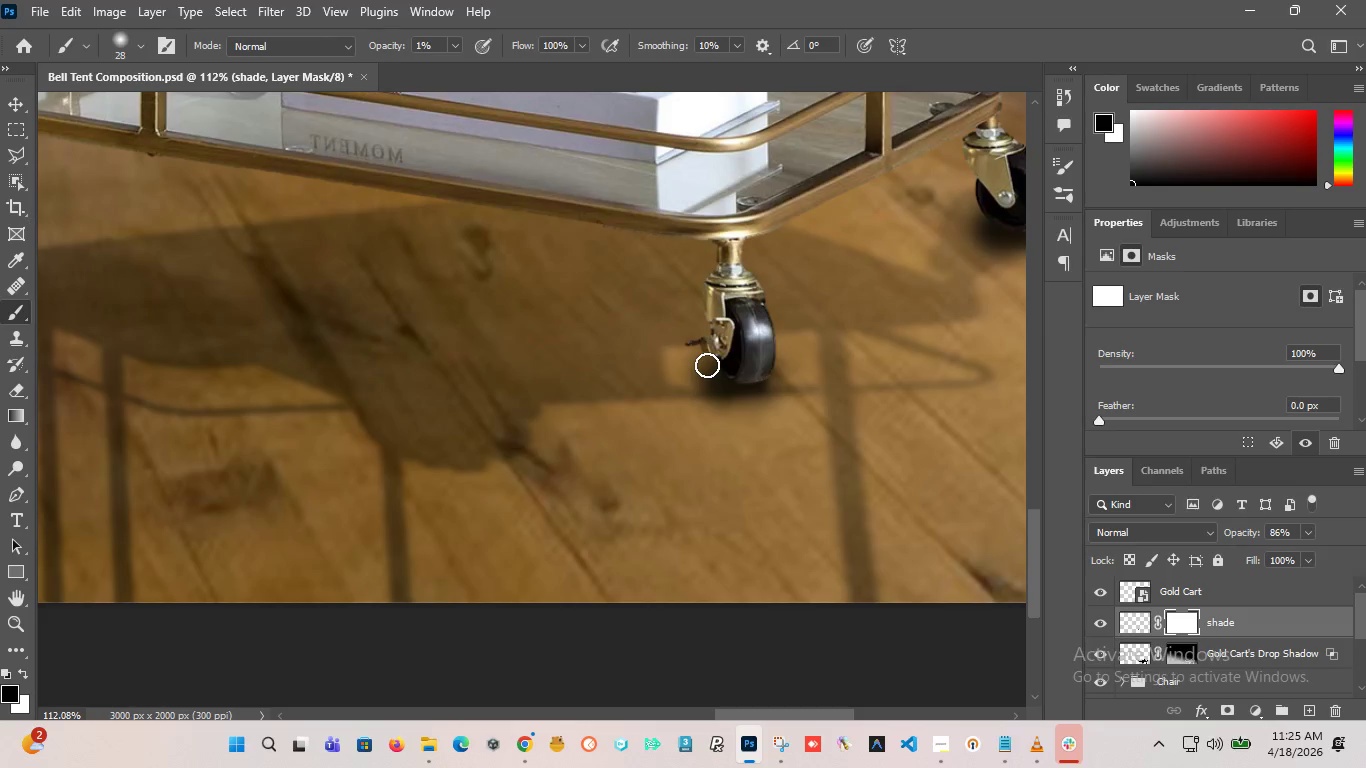 
triple_click([707, 365])
 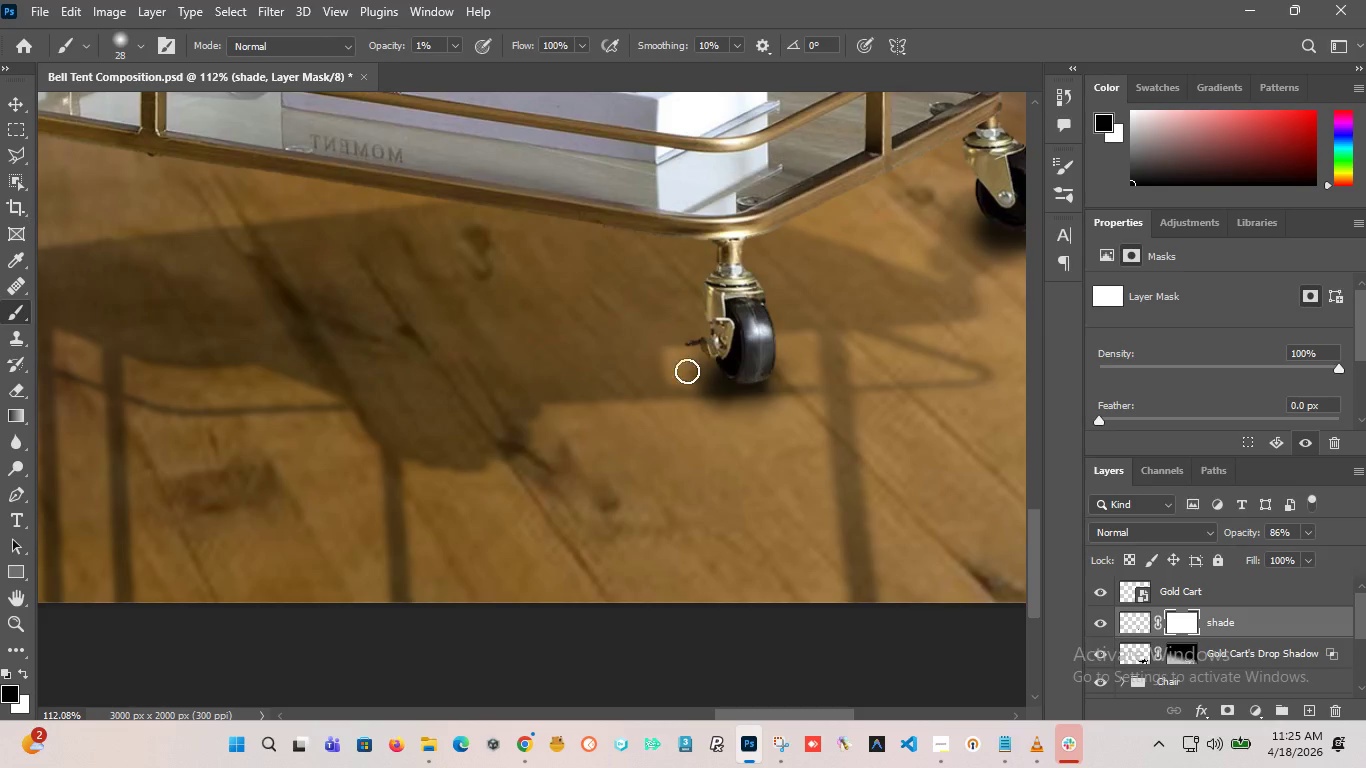 
left_click_drag(start_coordinate=[703, 364], to_coordinate=[648, 395])
 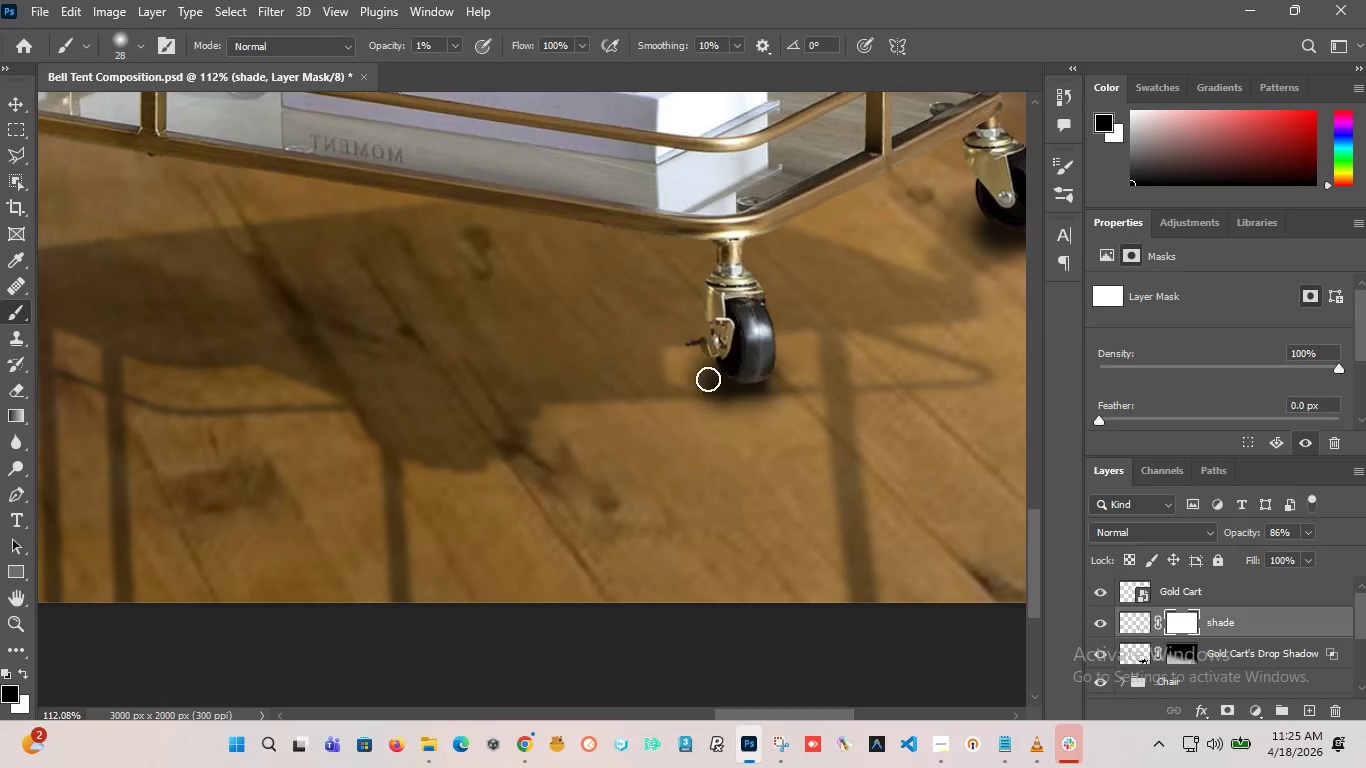 
left_click_drag(start_coordinate=[703, 361], to_coordinate=[673, 375])
 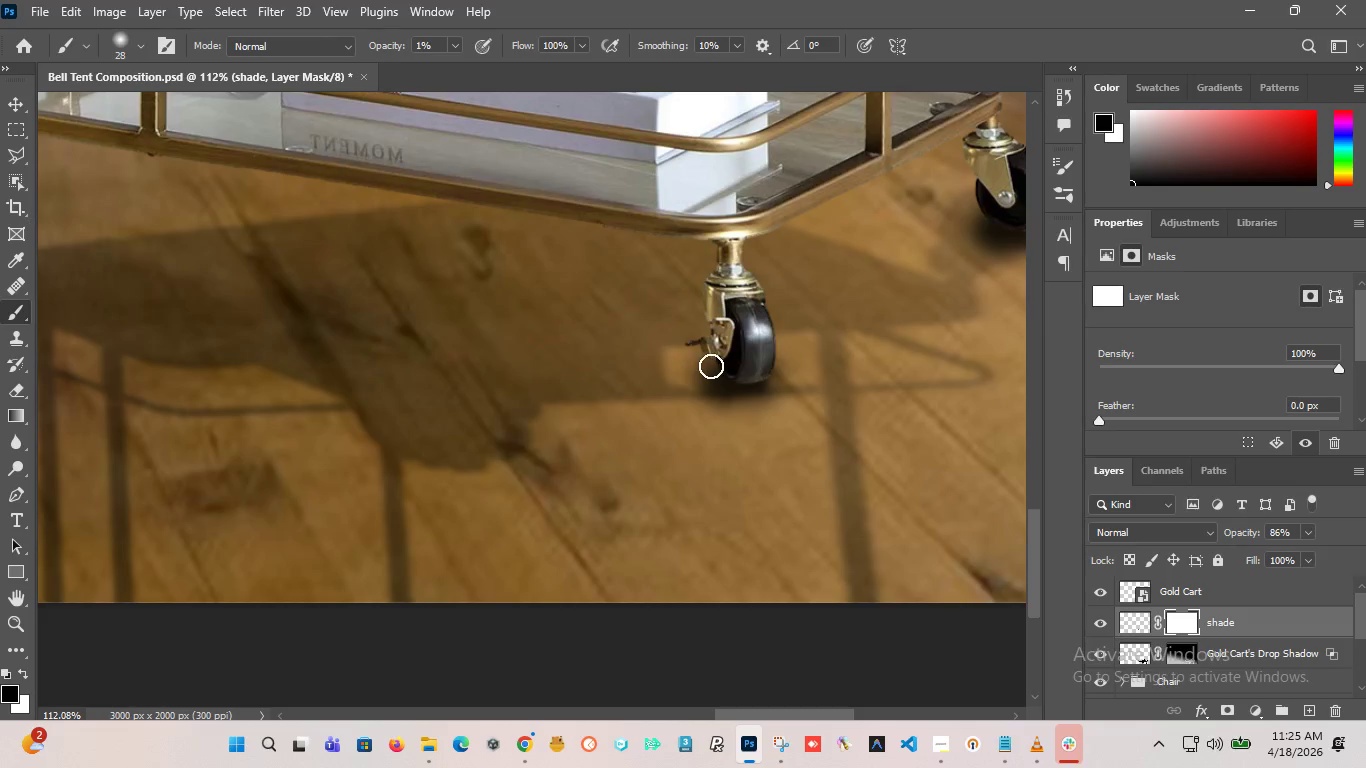 
left_click_drag(start_coordinate=[710, 366], to_coordinate=[703, 366])
 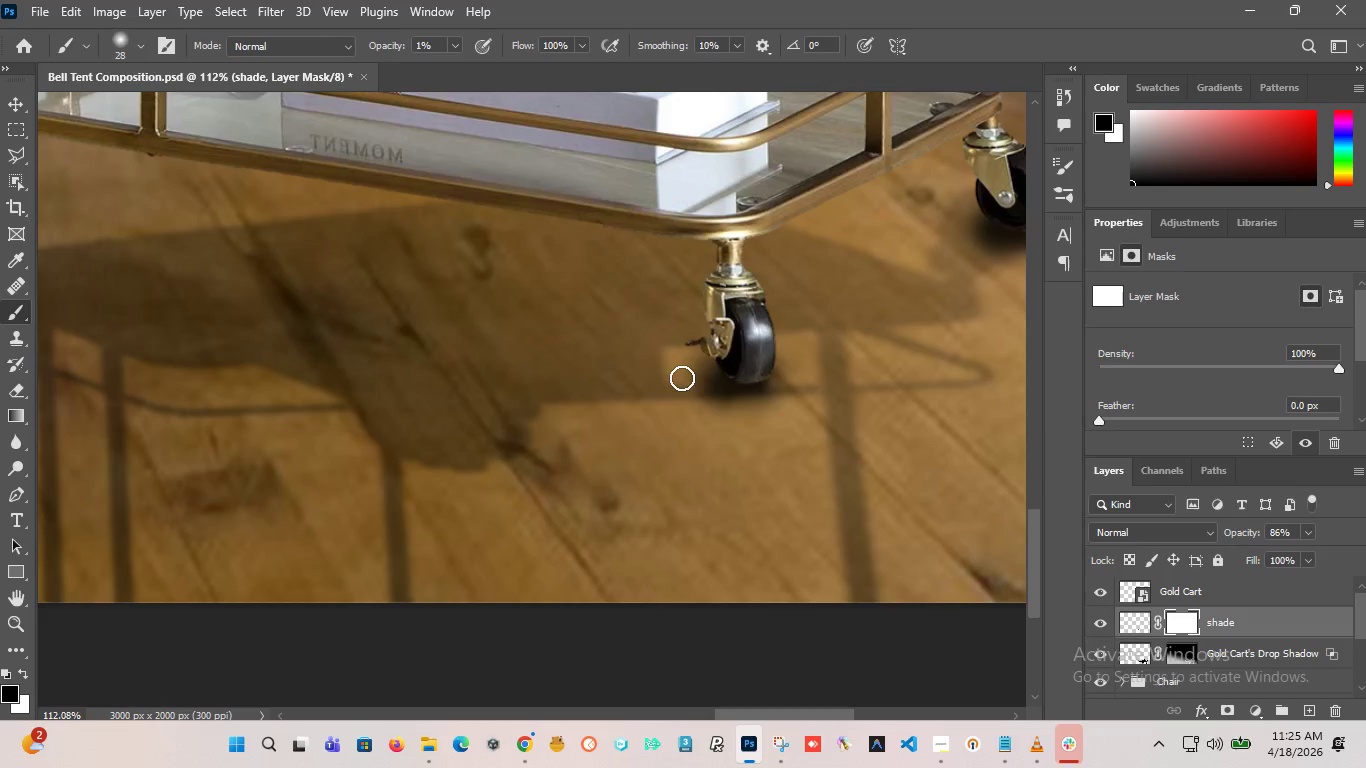 
left_click_drag(start_coordinate=[685, 377], to_coordinate=[671, 386])
 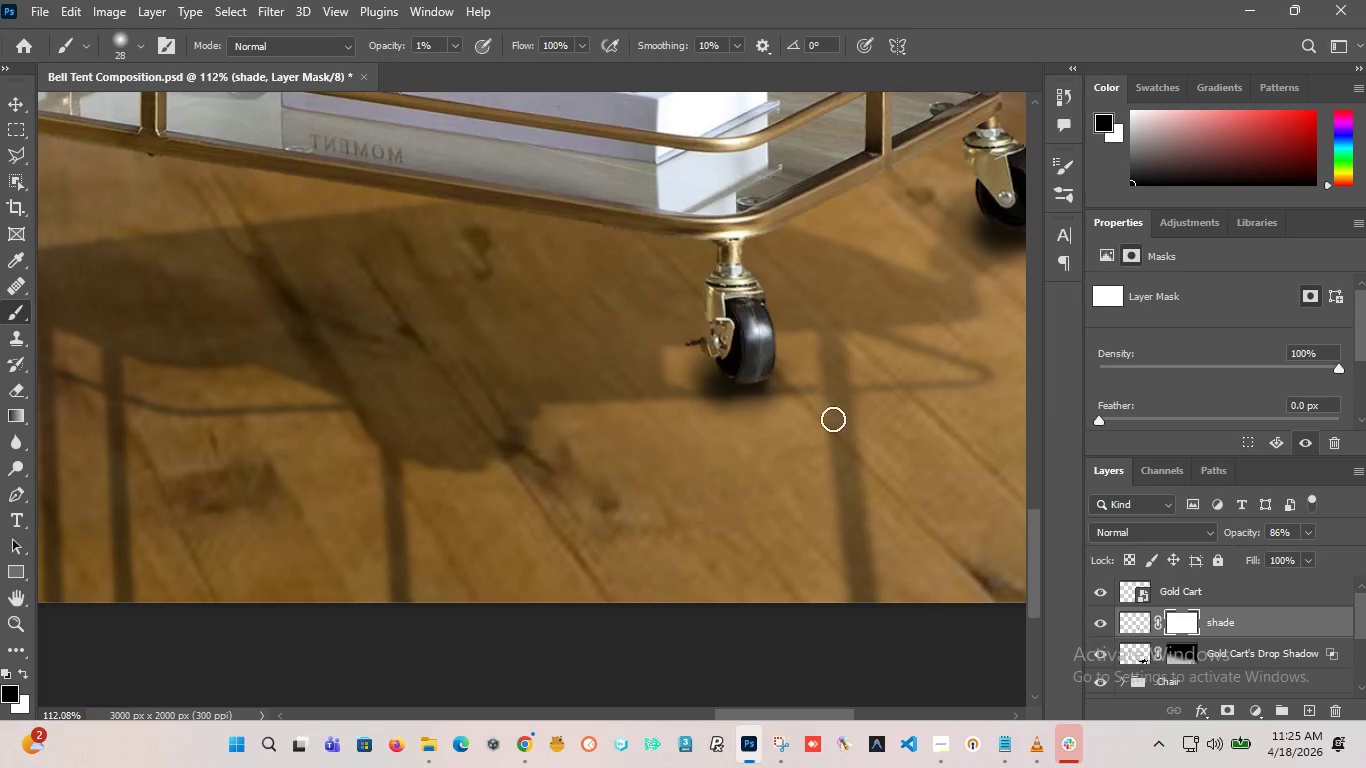 
hold_key(key=AltLeft, duration=1.84)
scroll: coordinate [814, 441], scroll_direction: down, amount: 13.0
 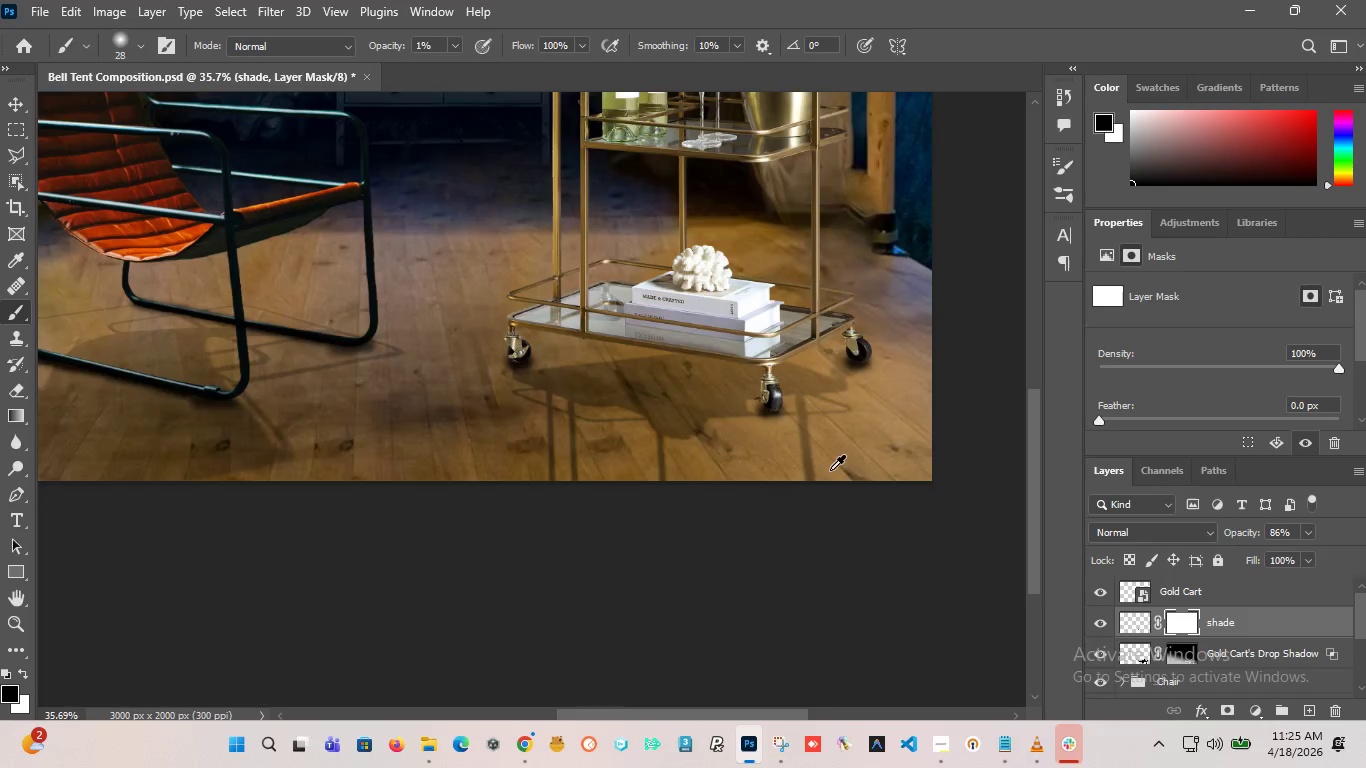 
key(Control+Z)
 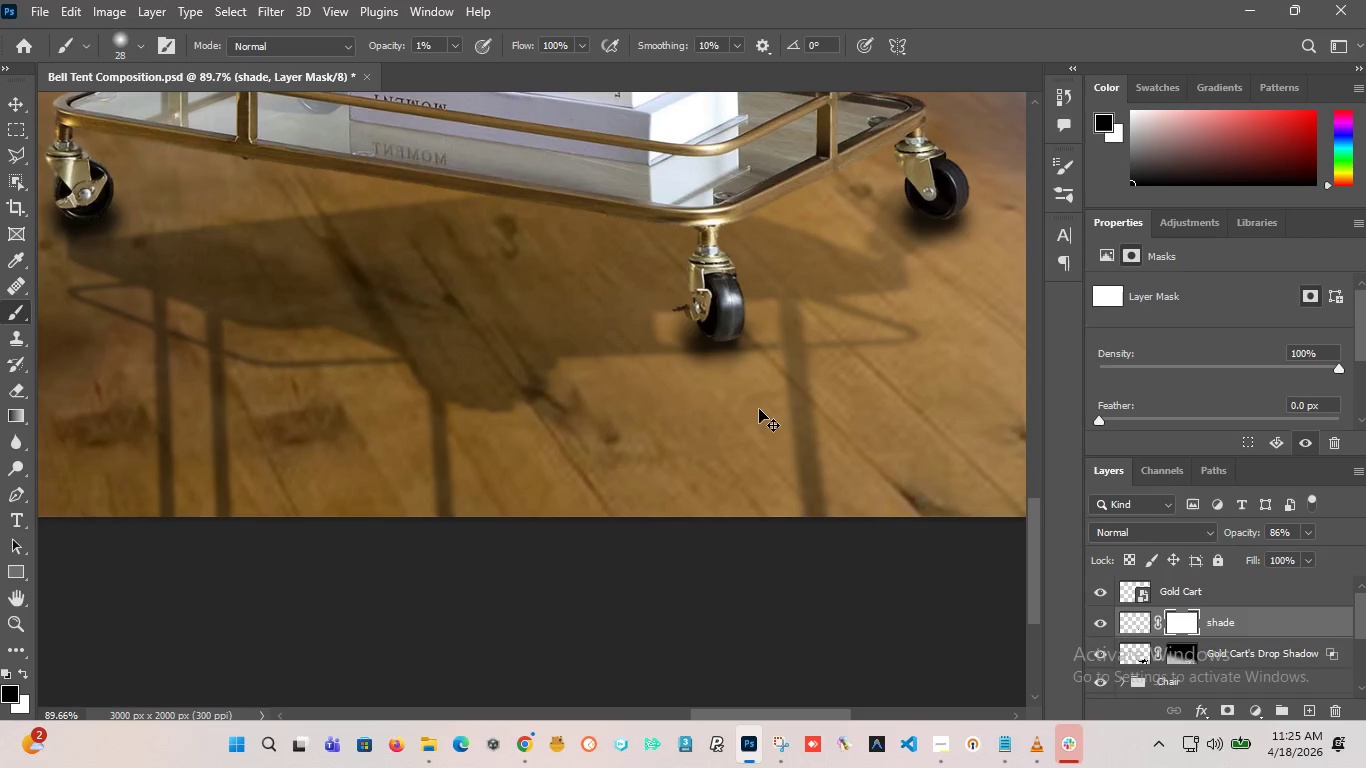 
scroll: coordinate [784, 440], scroll_direction: up, amount: 10.0
 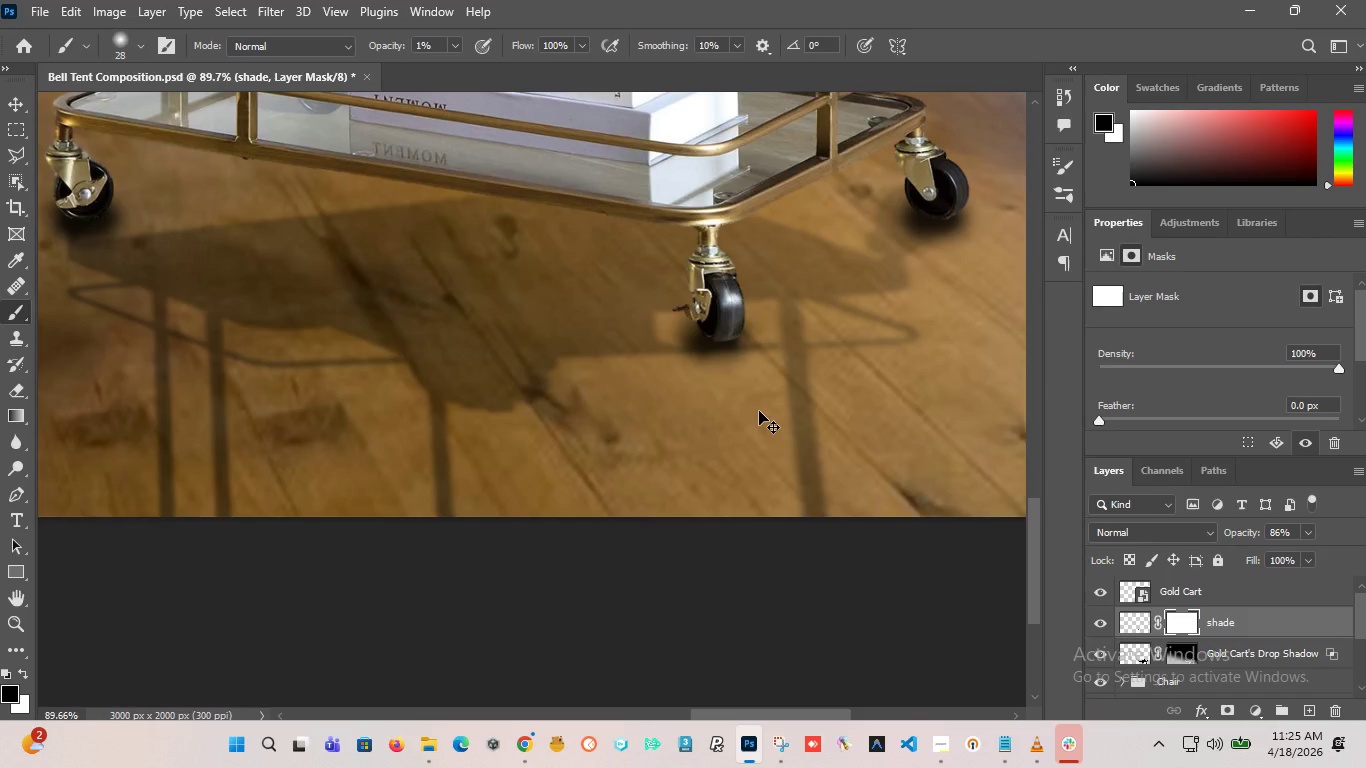 
key(Control+Z)
 